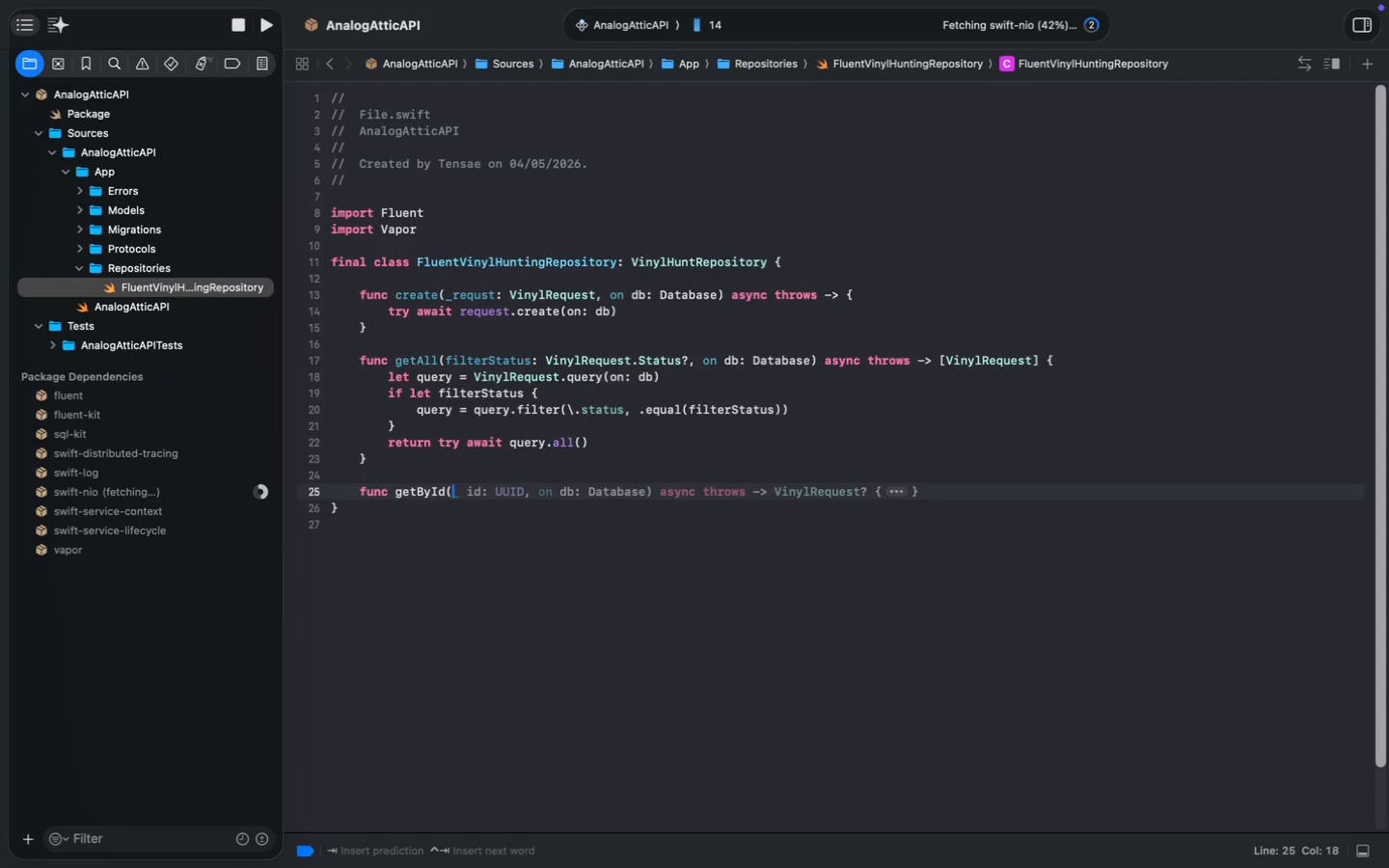 
type(_ id)
 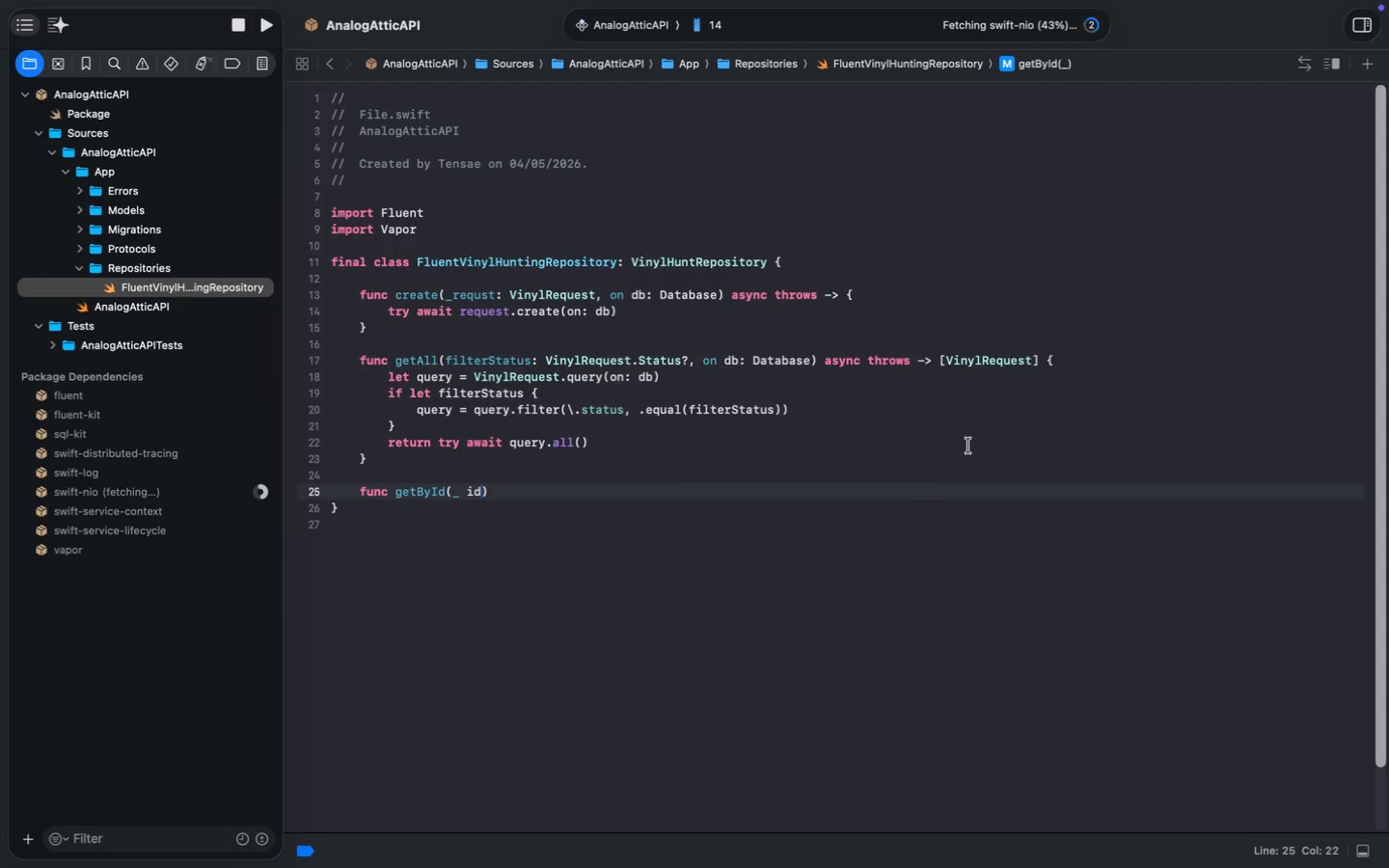 
left_click([453, 291])
 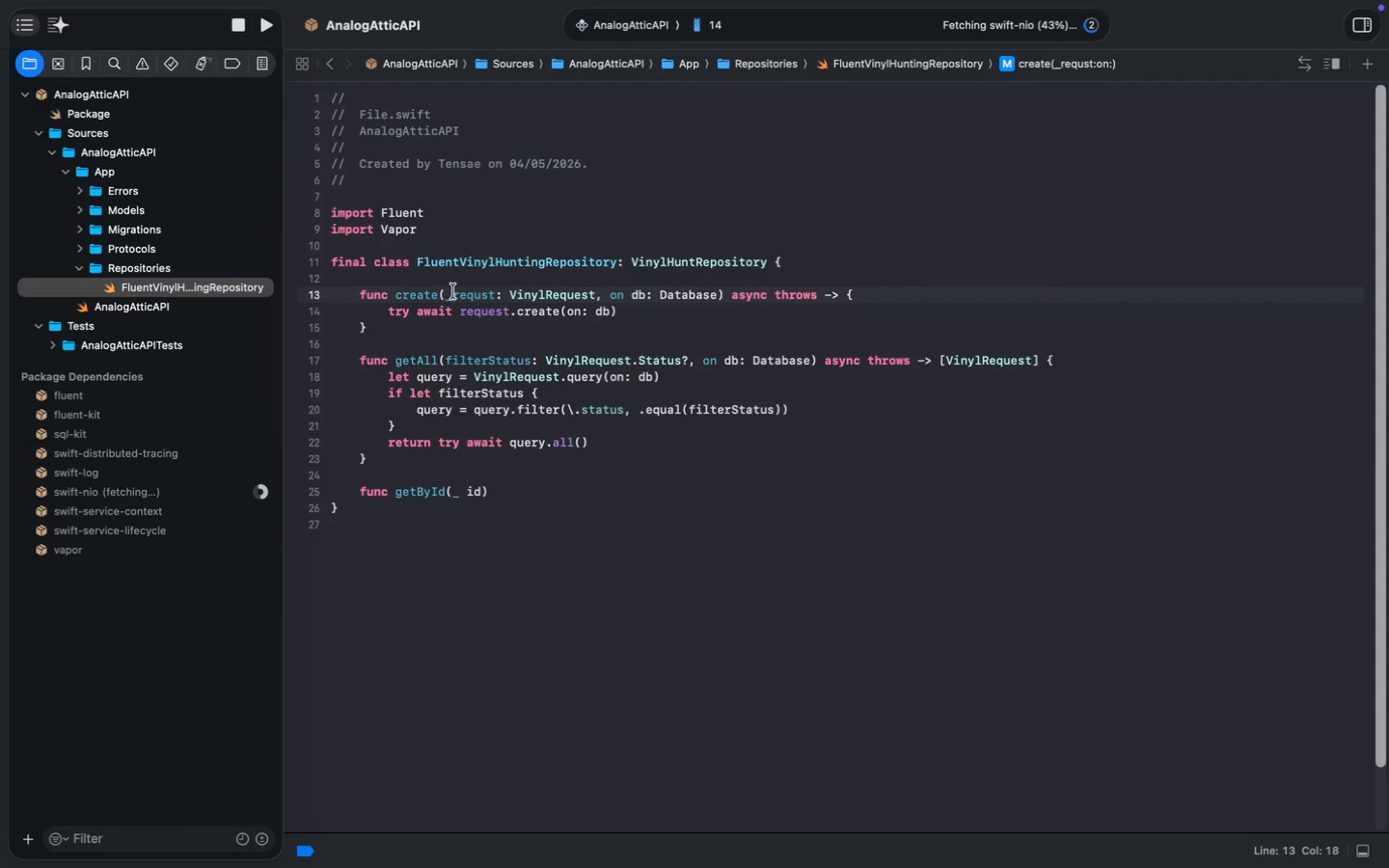 
key(Space)
 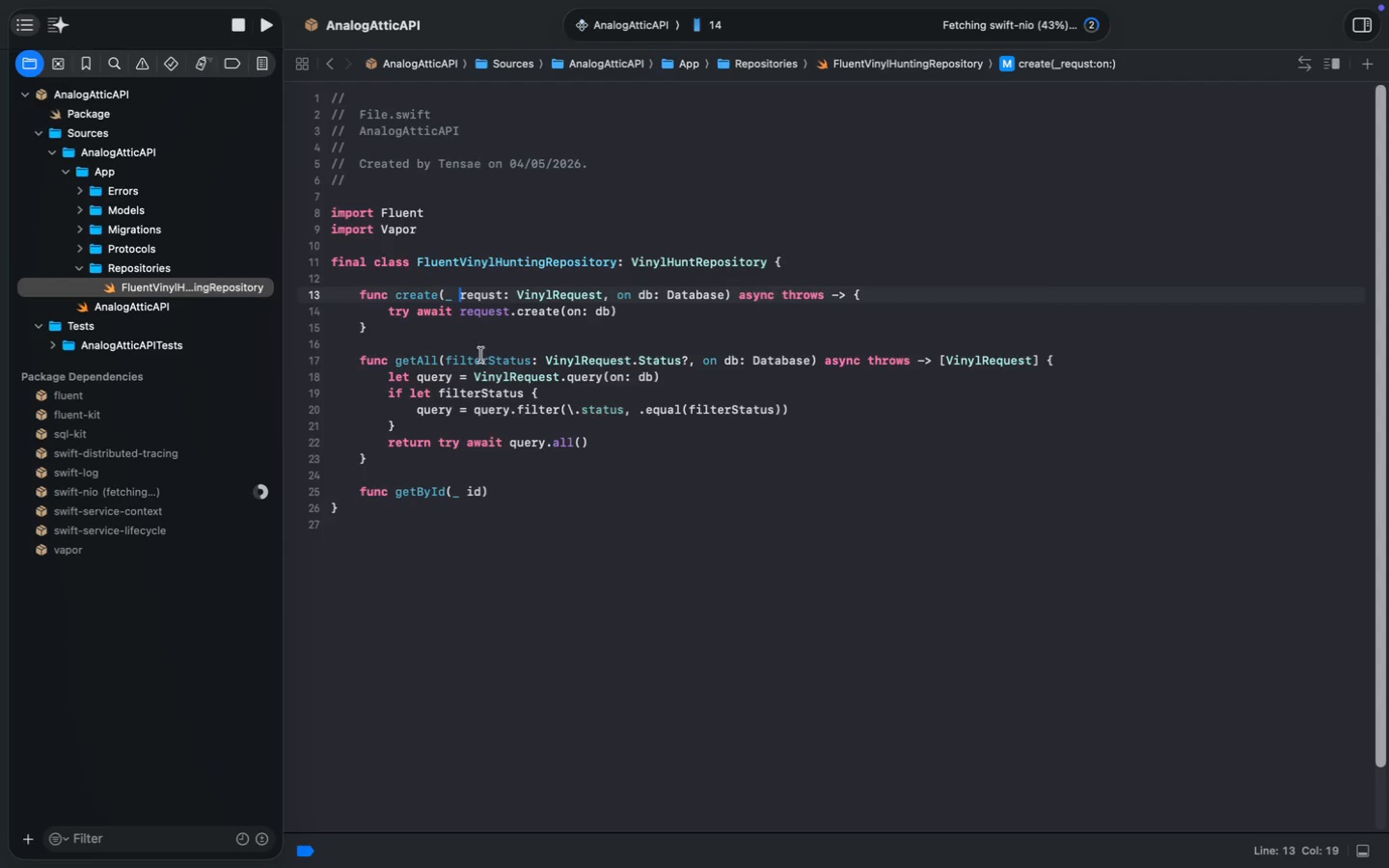 
left_click([480, 497])
 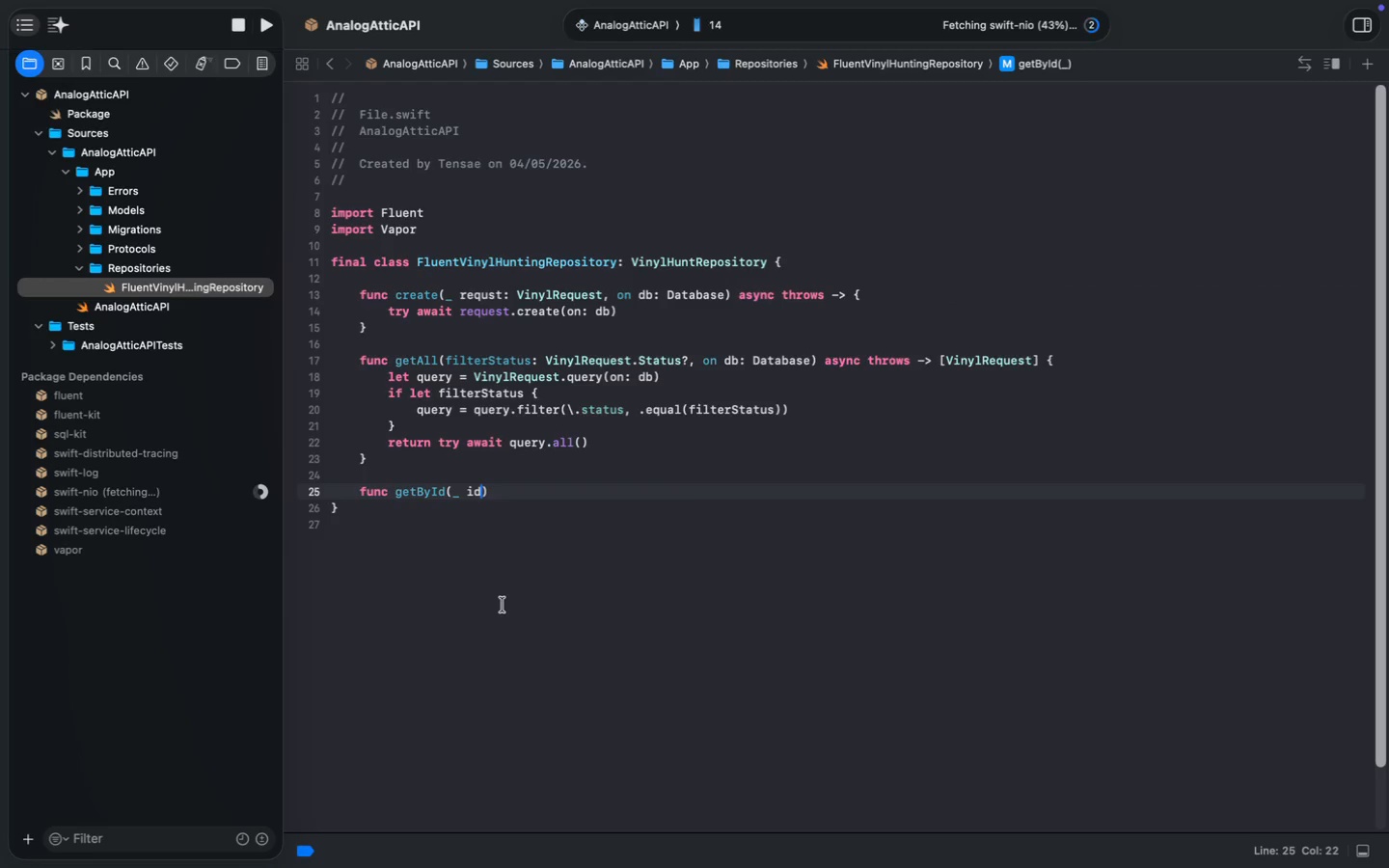 
type(: UUId)
key(Backspace)
type(D)
 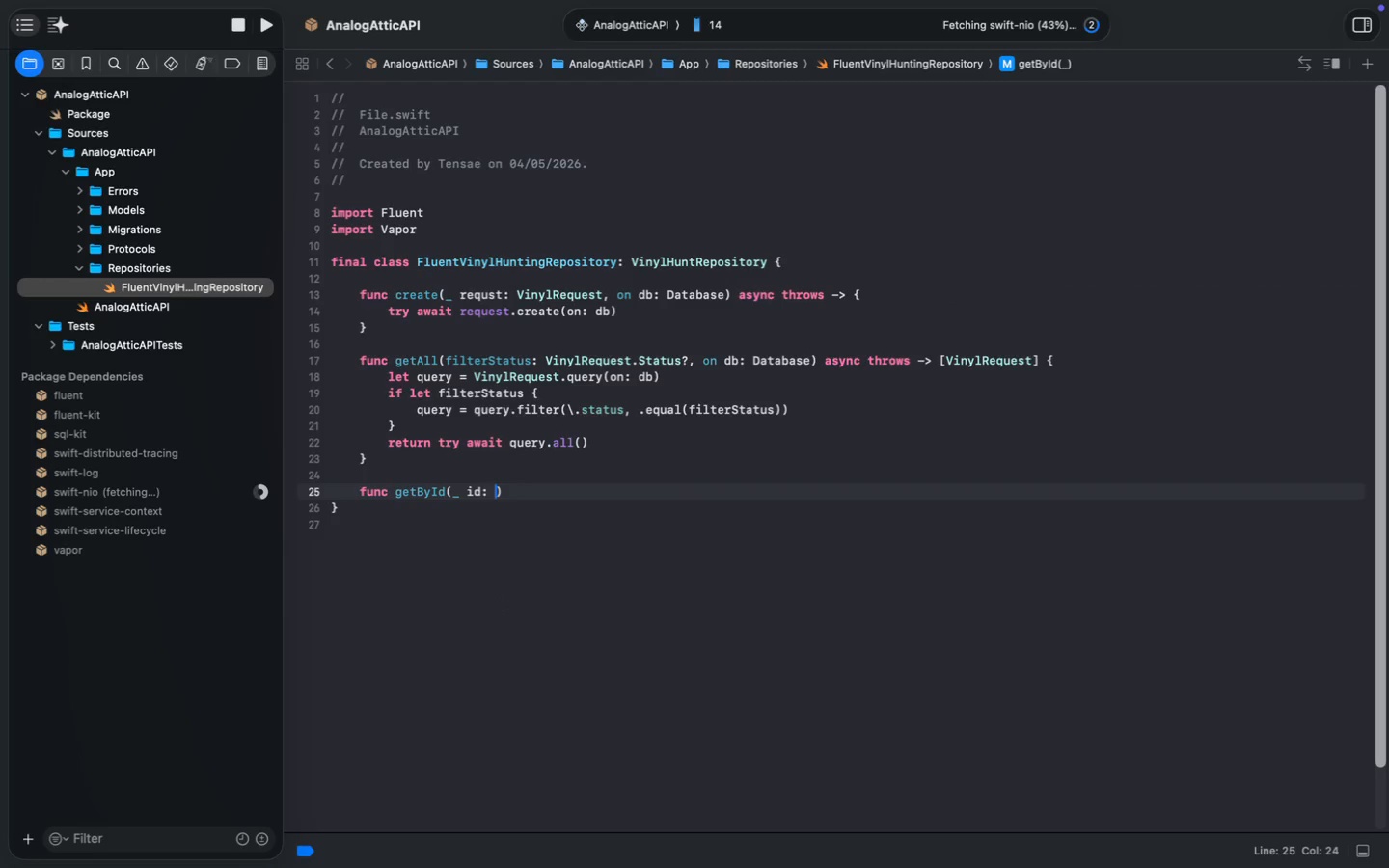 
type(, newStatus: VinylRequest.Status, on db: Database)
 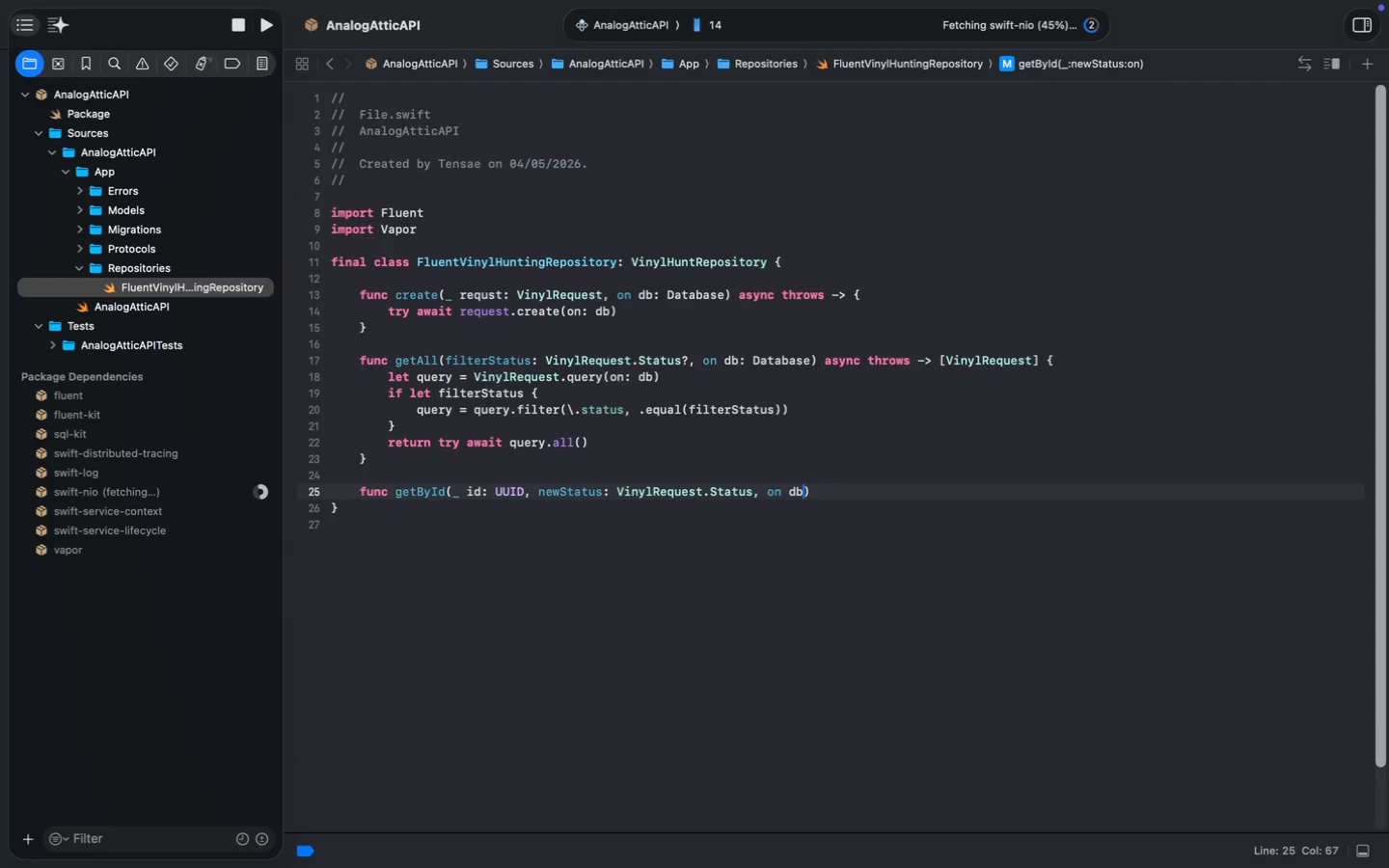 
key(ArrowRight)
 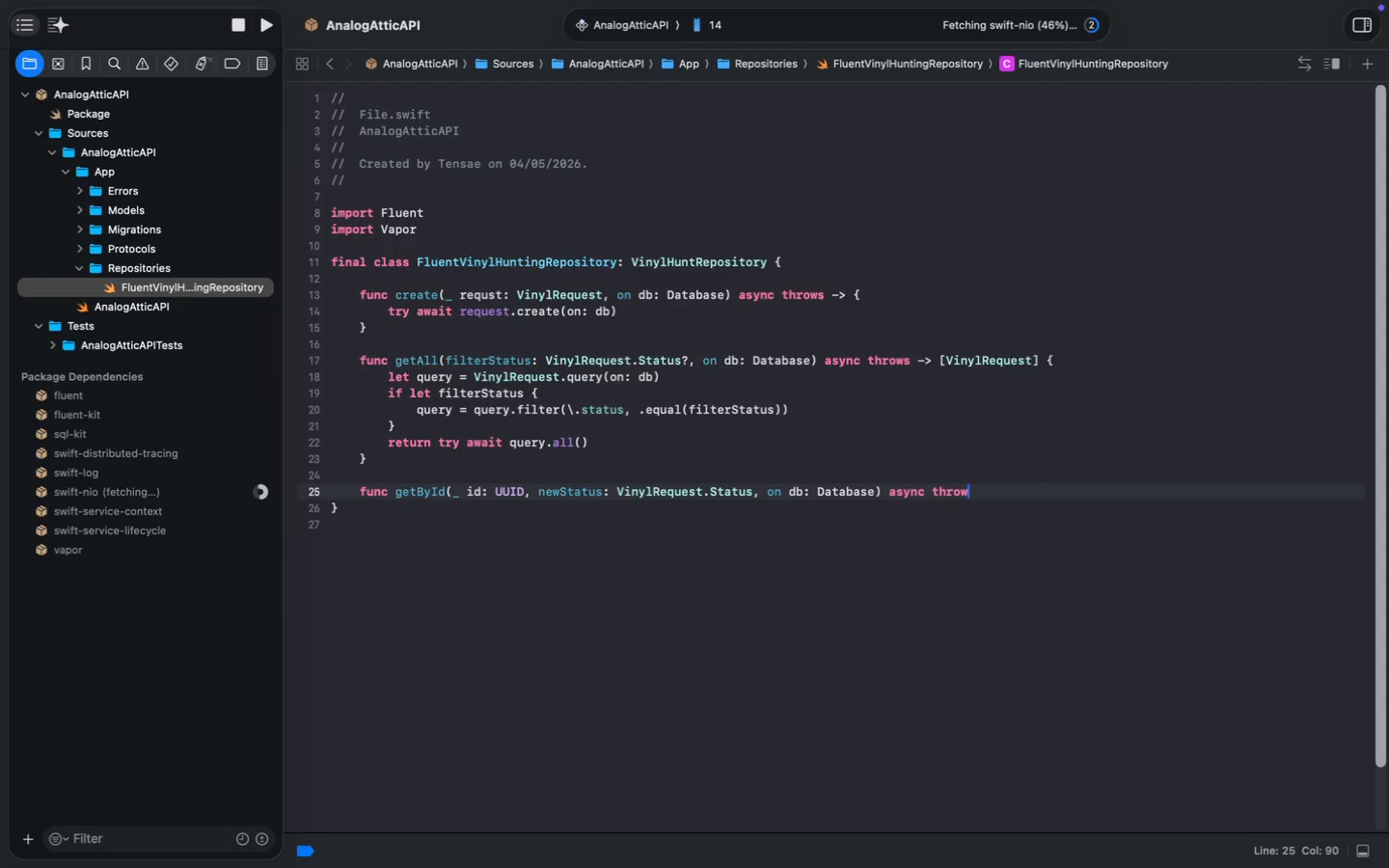 
type( async throws {)
 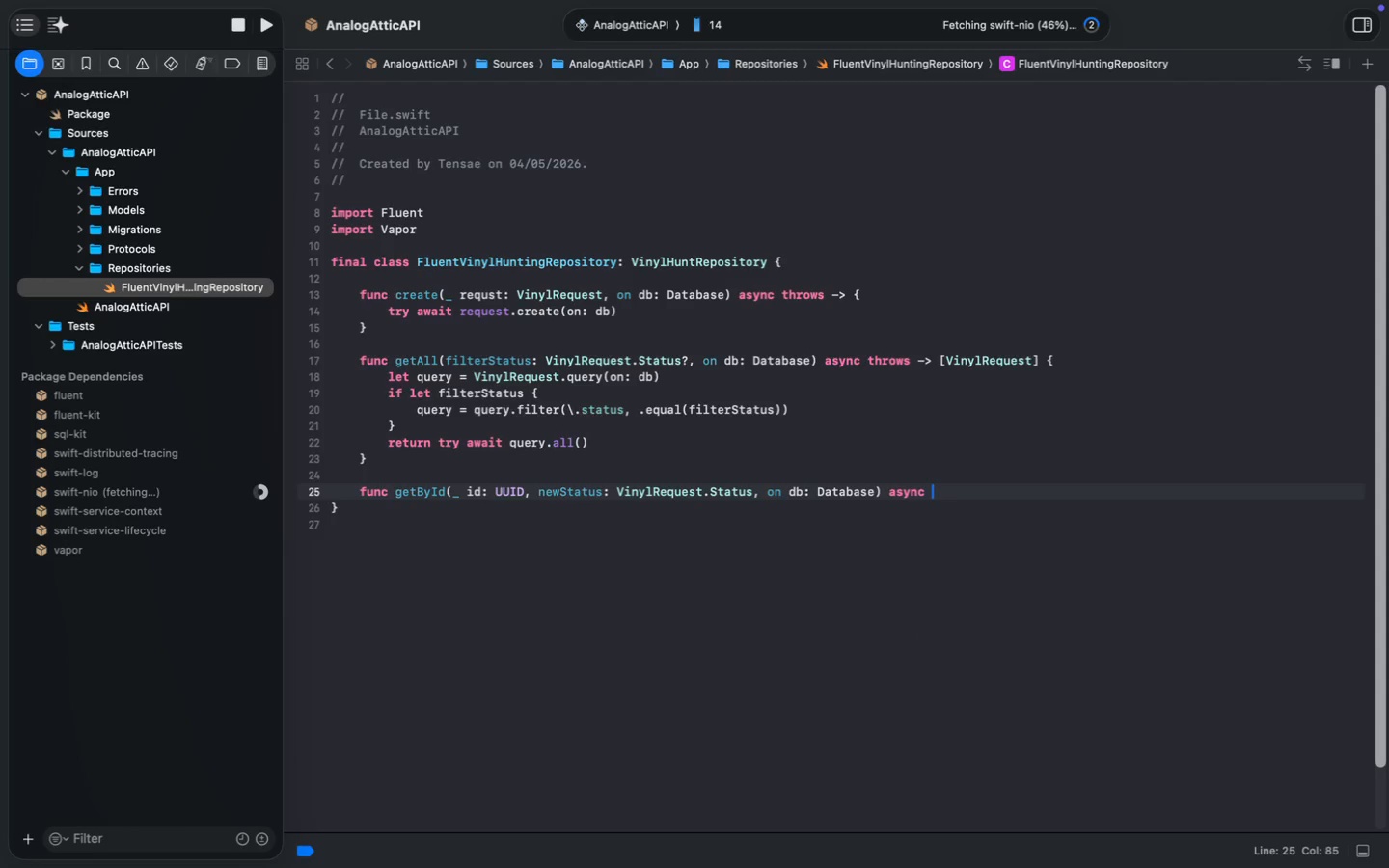 
key(Enter)
 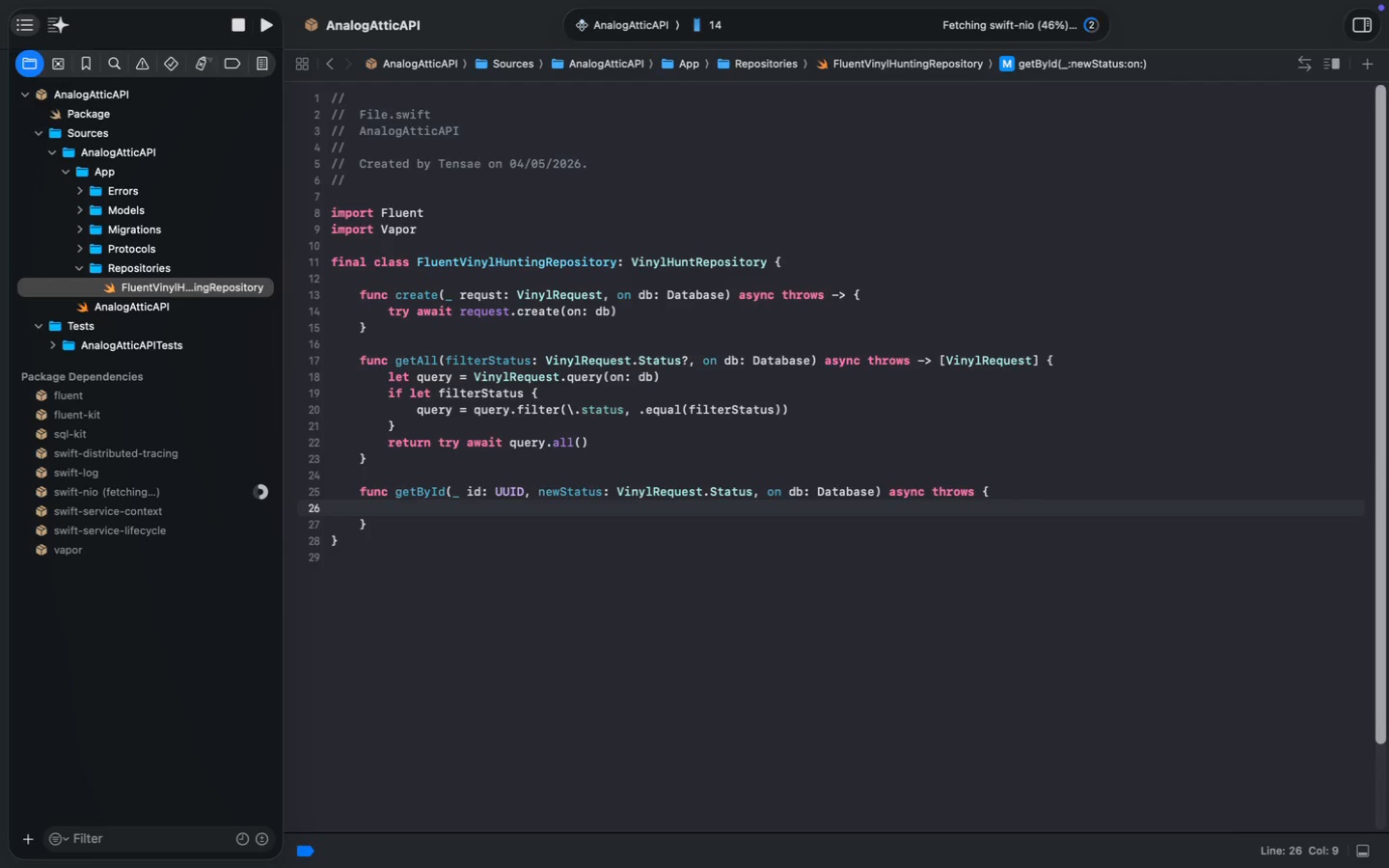 
wait(8.64)
 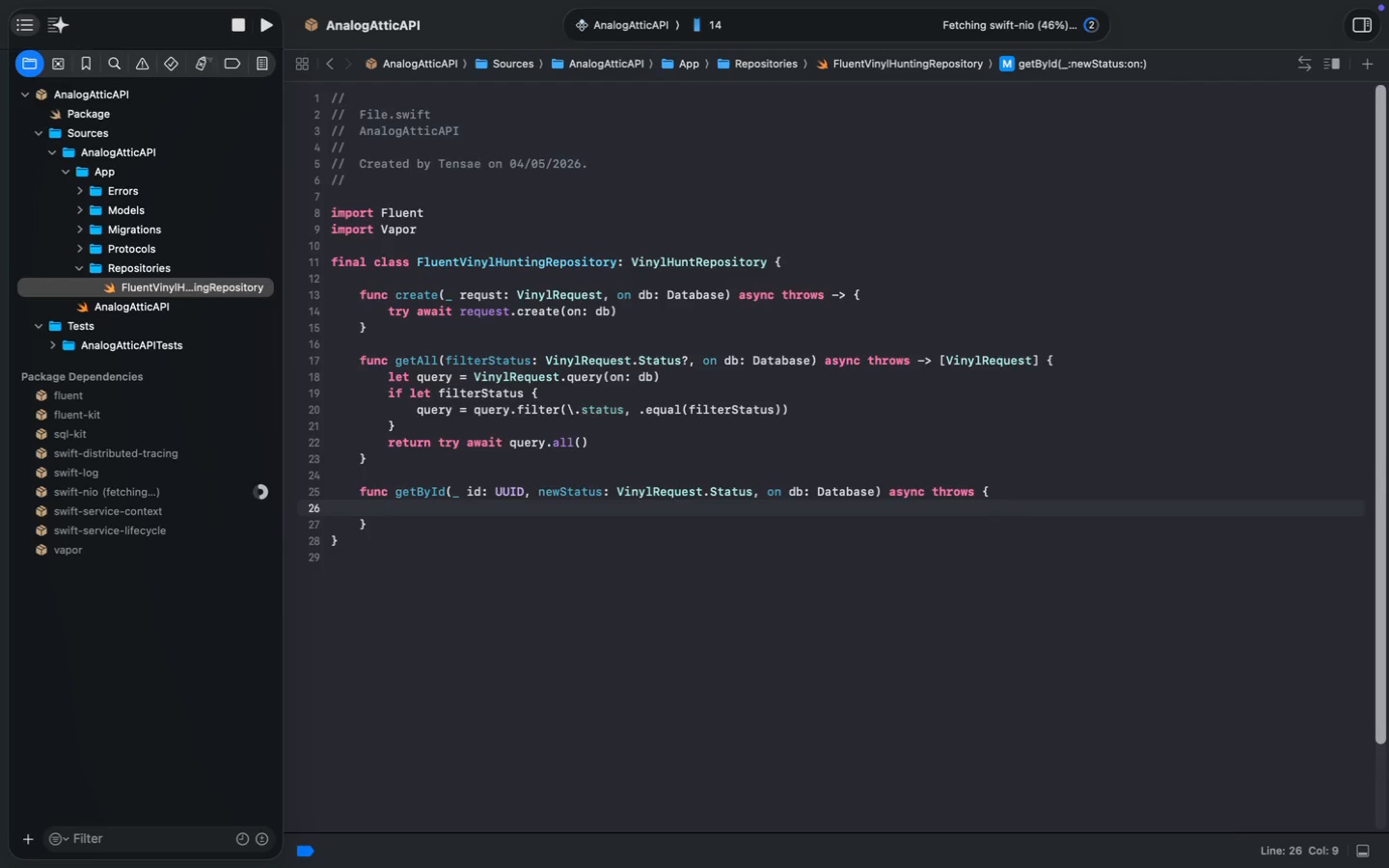 
type(try awaw)
key(Backspace)
key(Backspace)
type(ait VinylRequest.que)
key(Tab)
 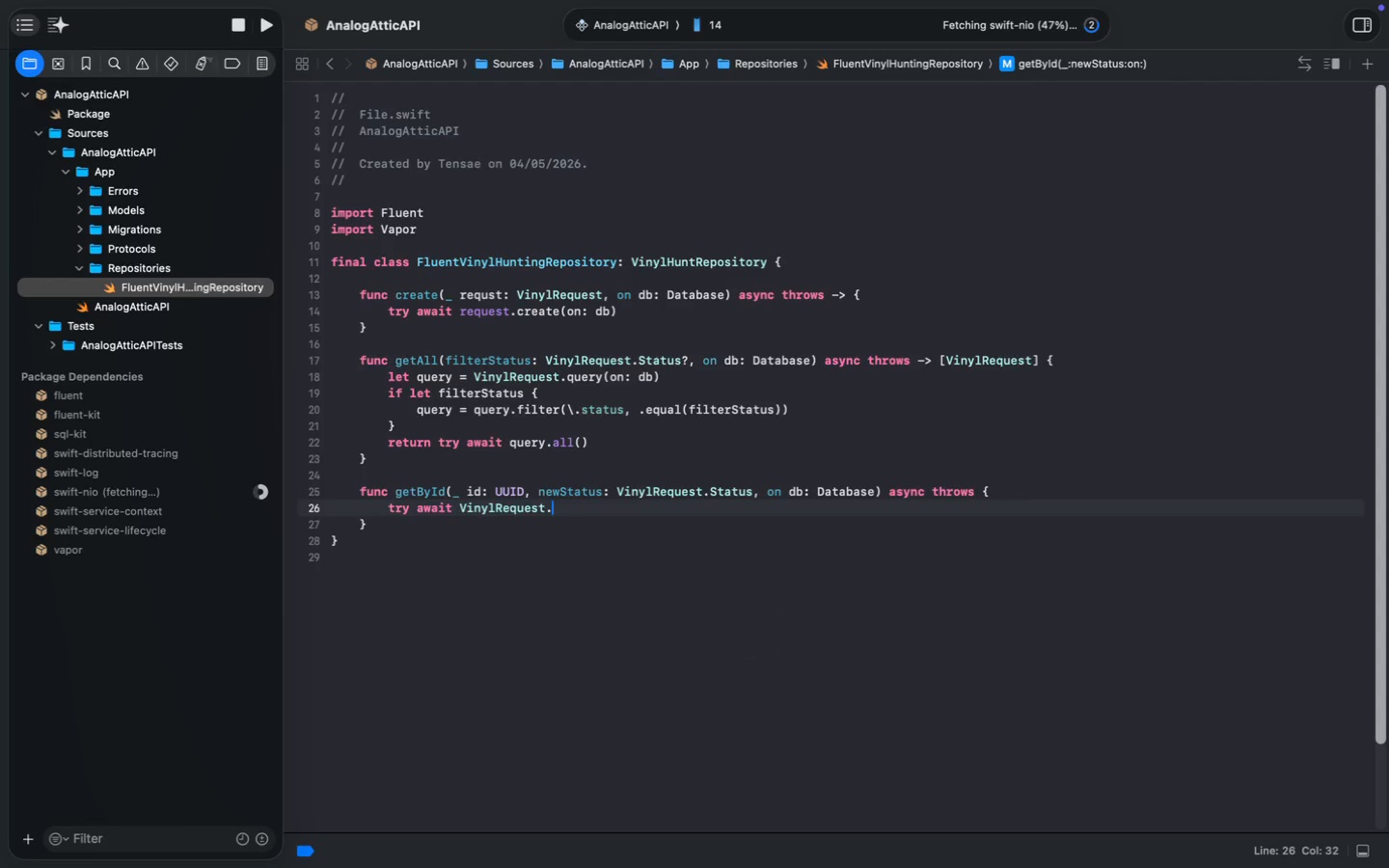 
key(Enter)
 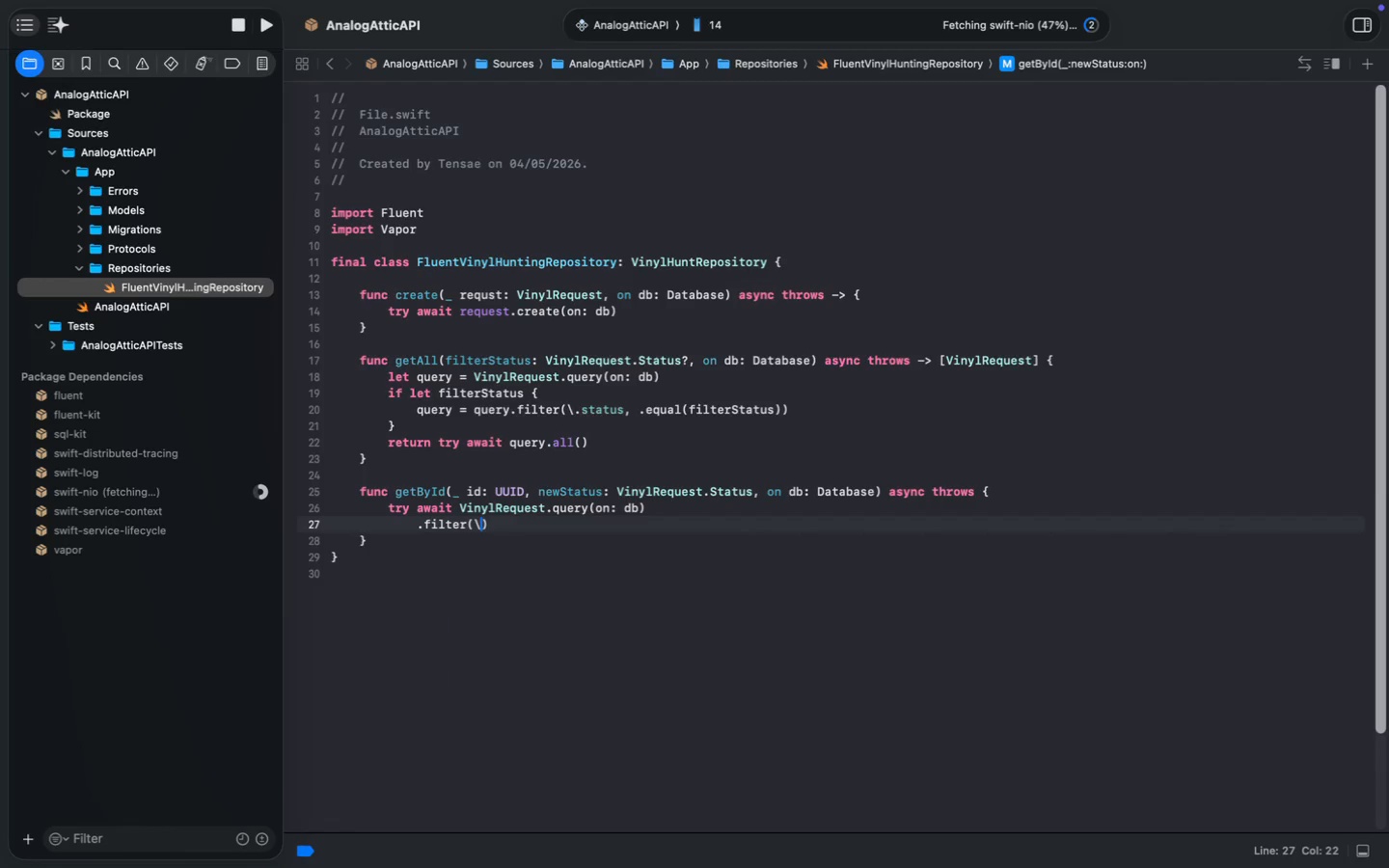 
type(.filter(\.id)
 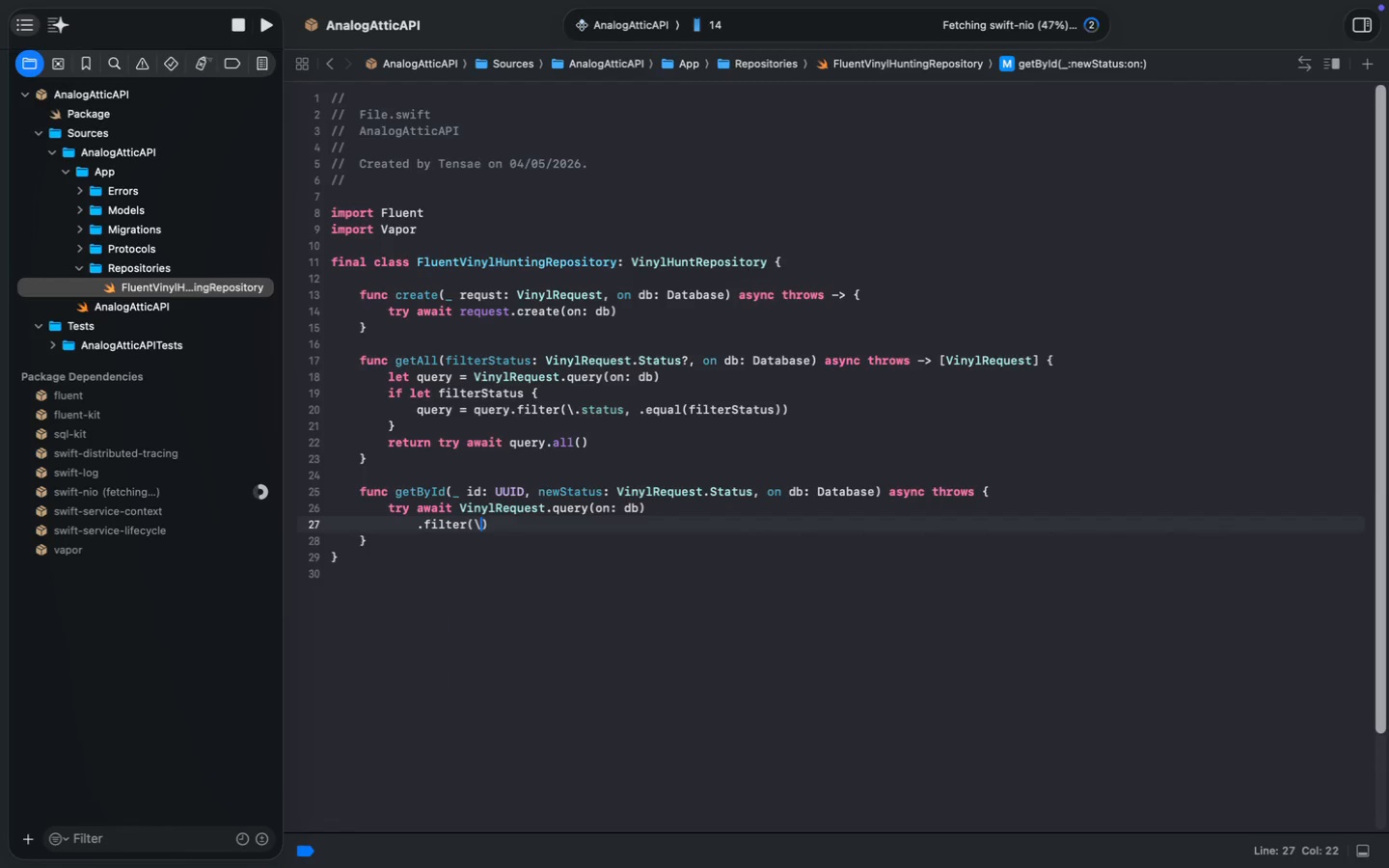 
key(ArrowLeft)
 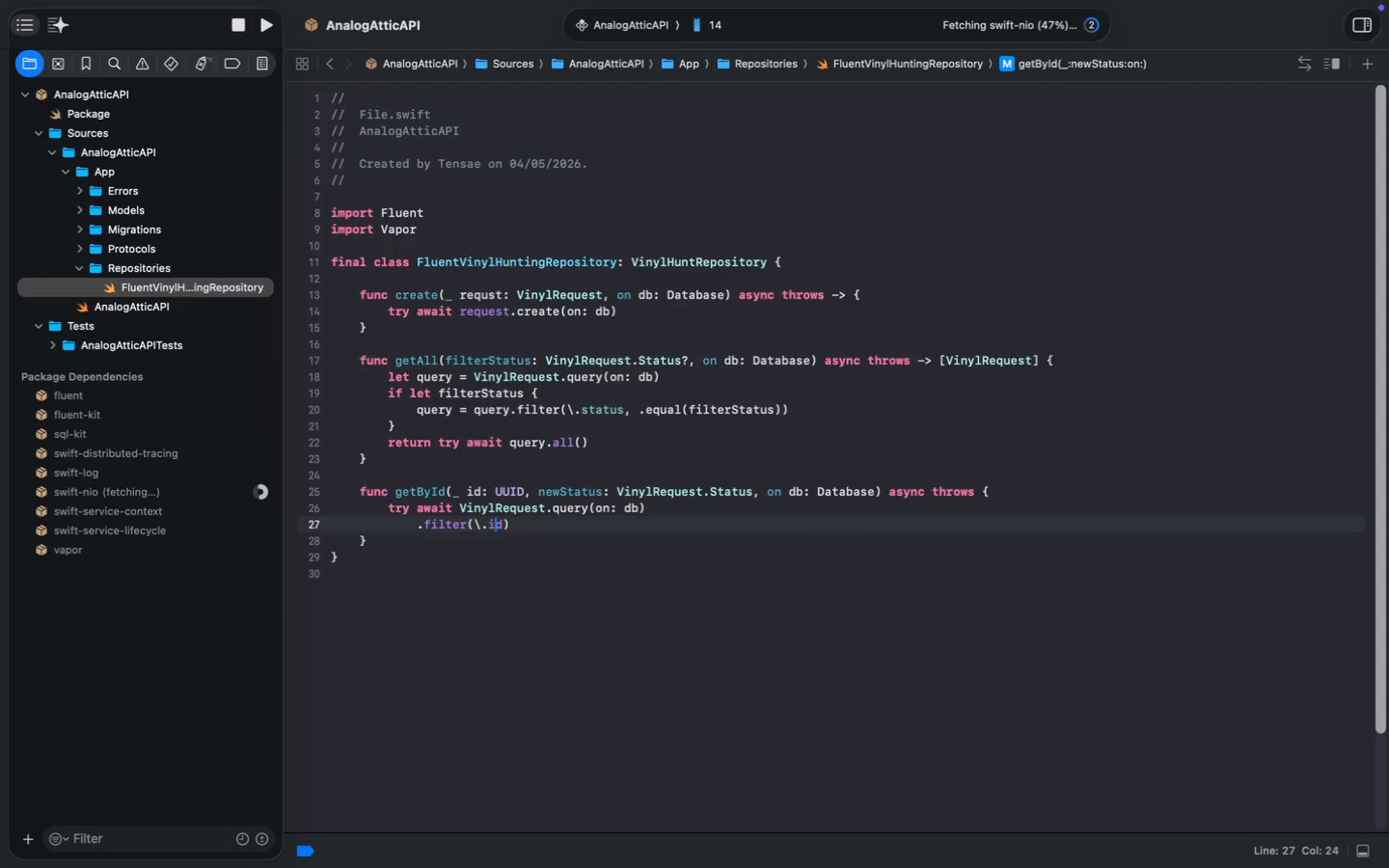 
key(ArrowLeft)
 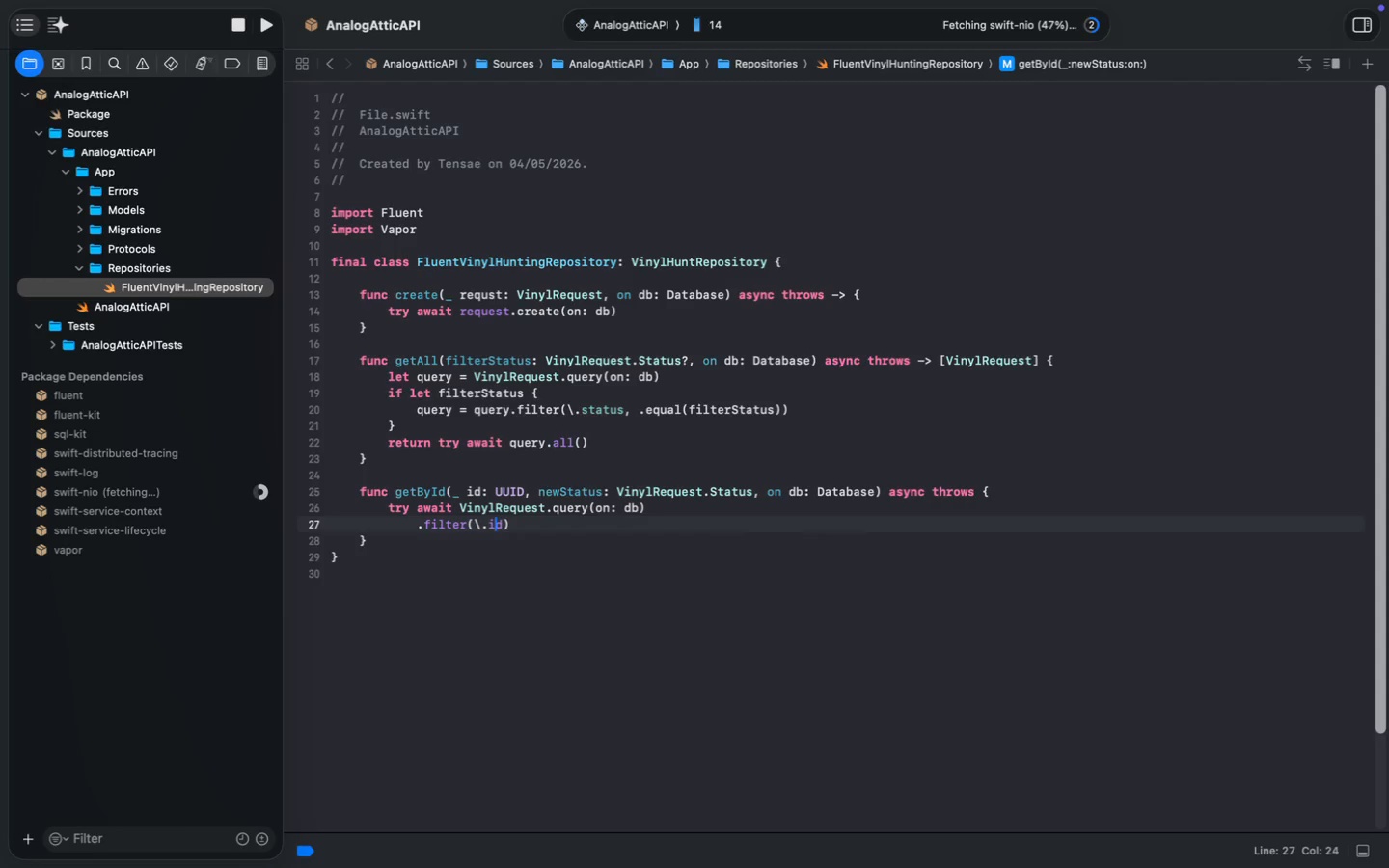 
key(Shift+4)
 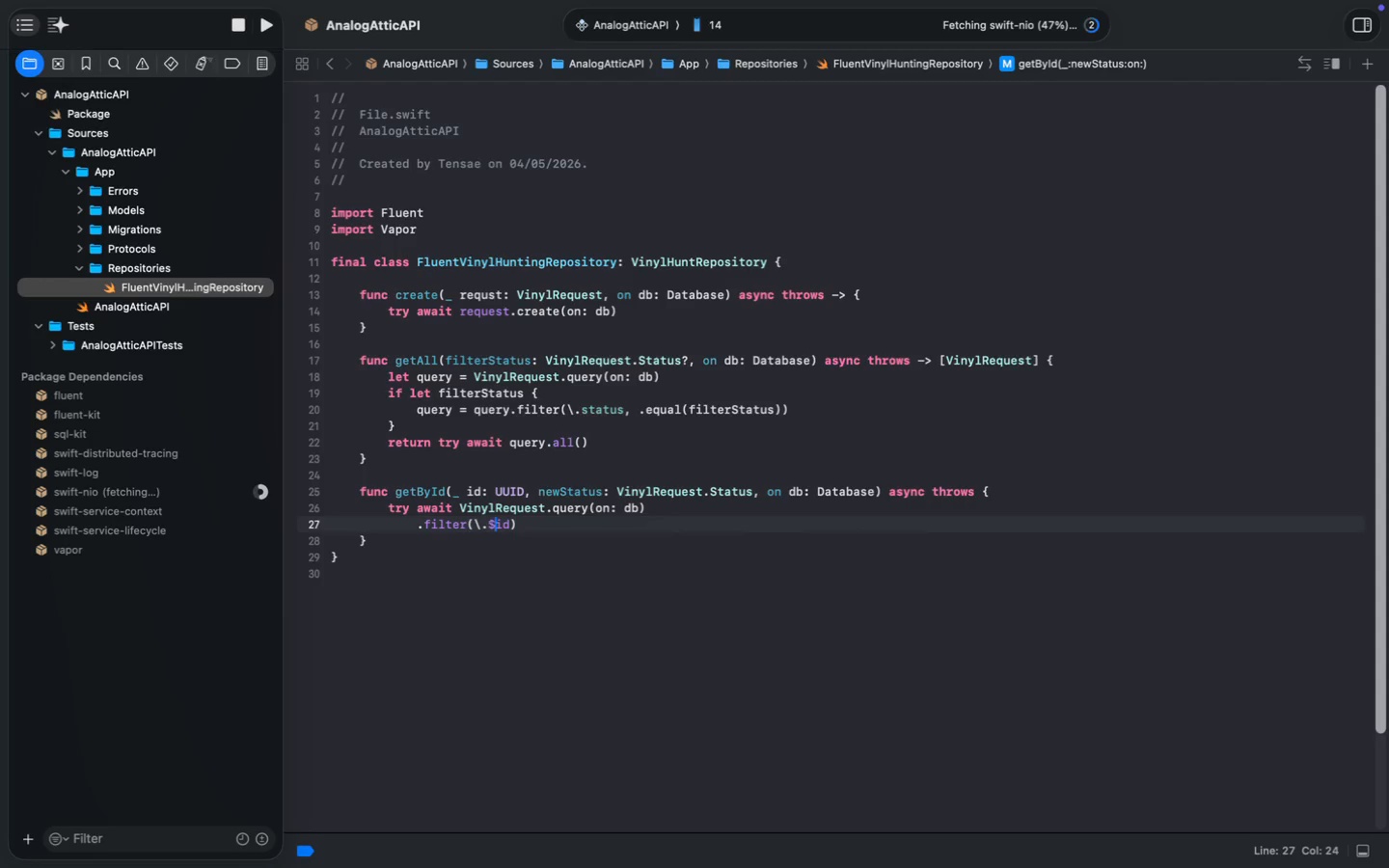 
key(ArrowRight)
 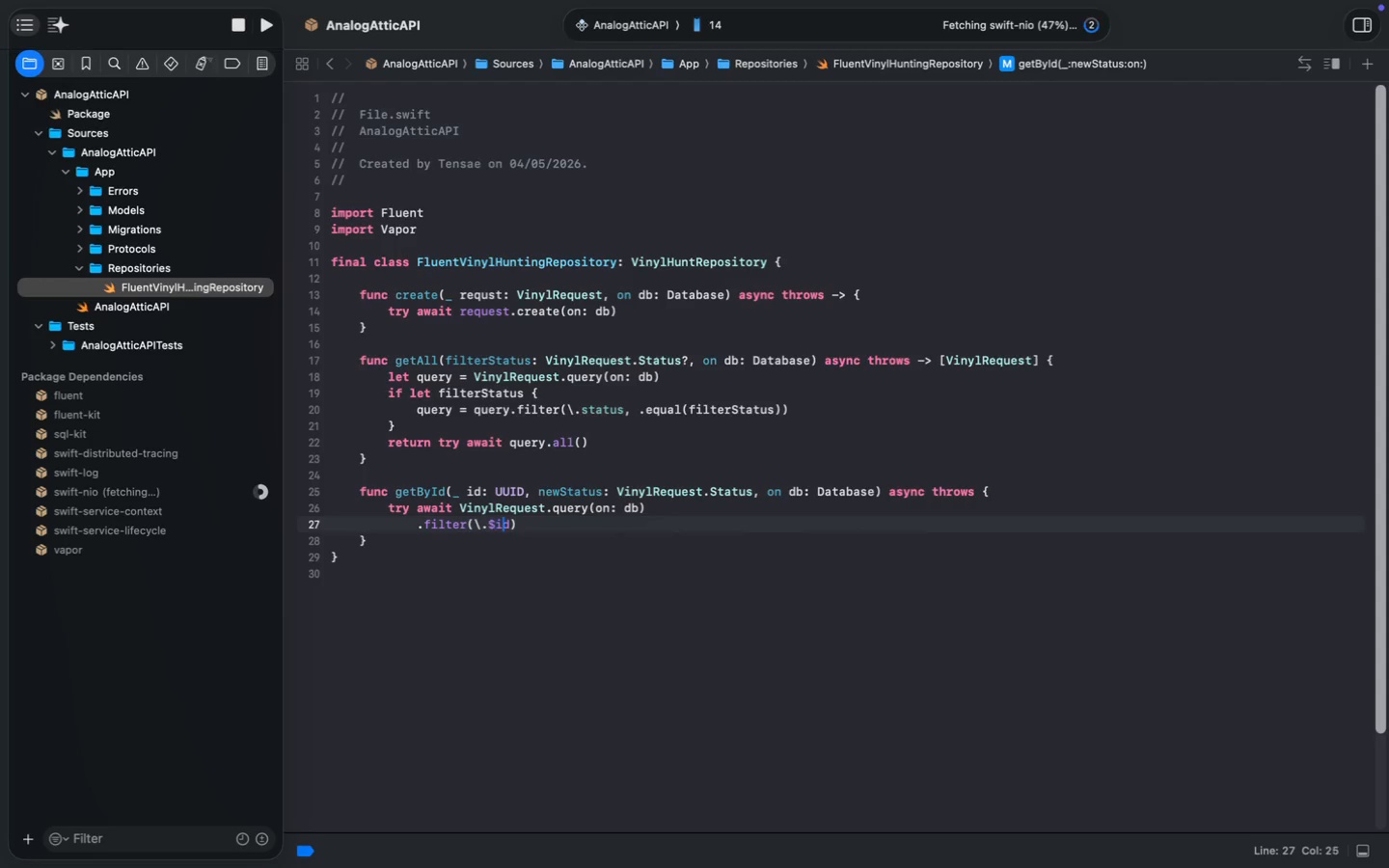 
key(ArrowRight)
 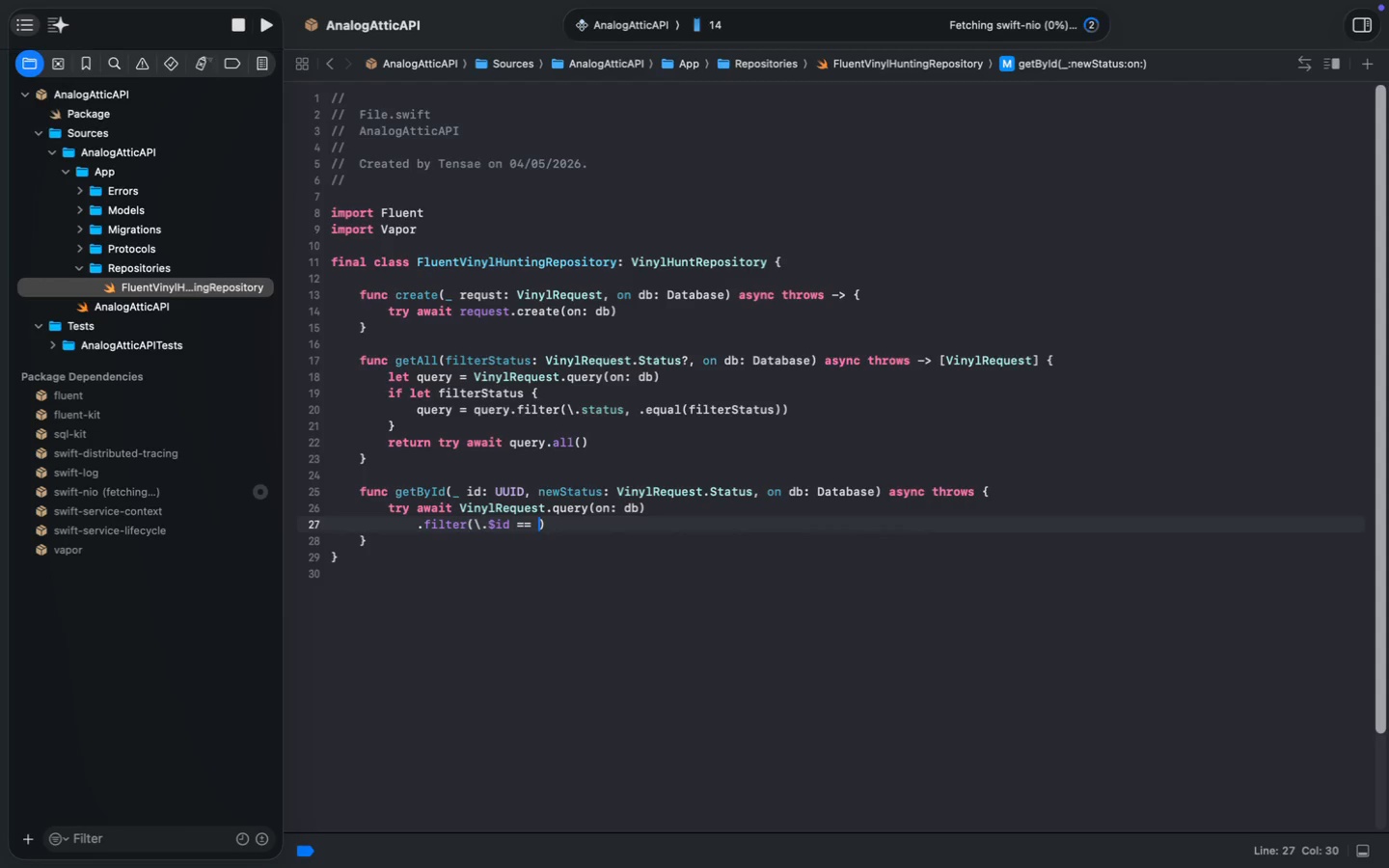 
type( == id)
 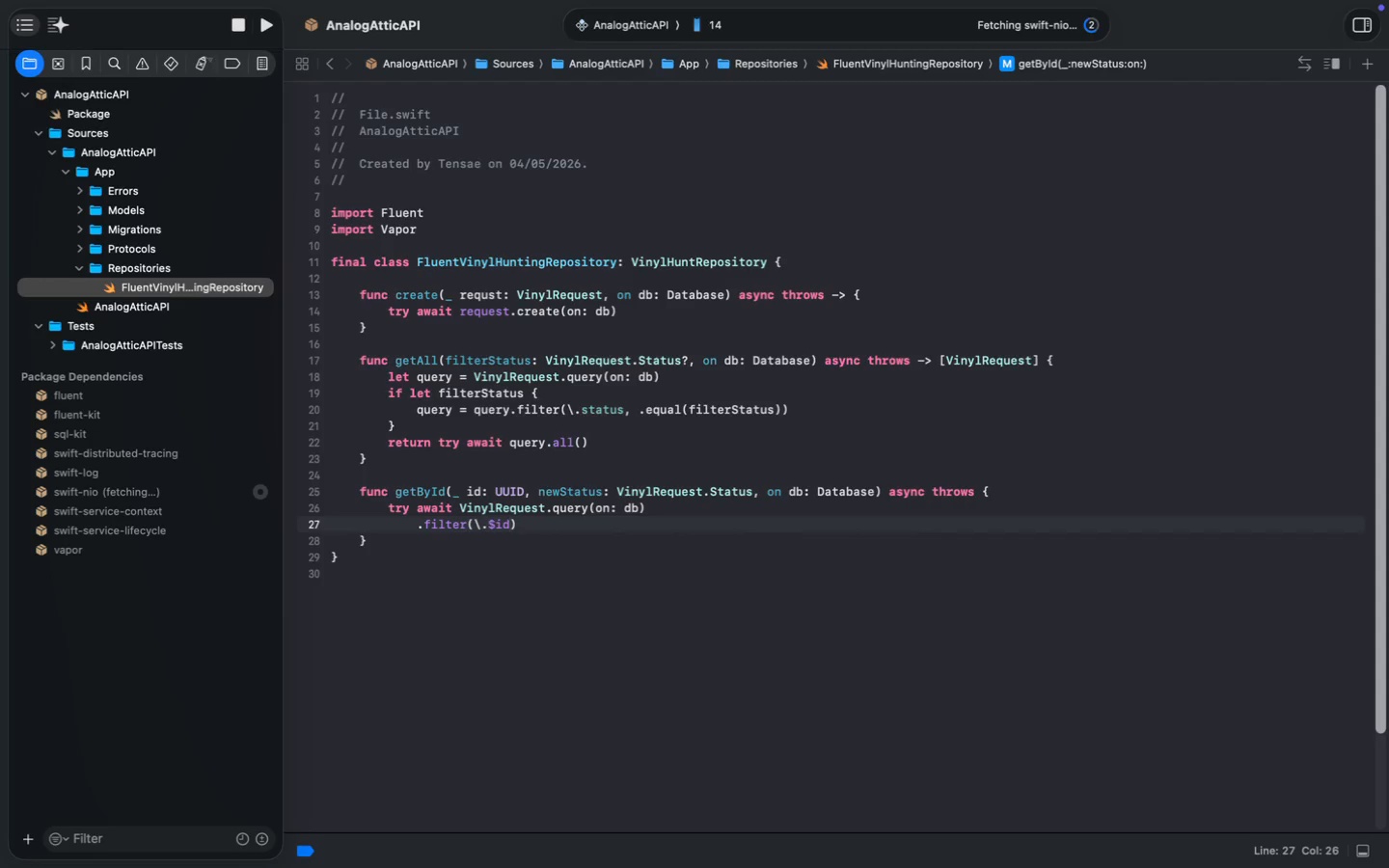 
key(ArrowRight)
 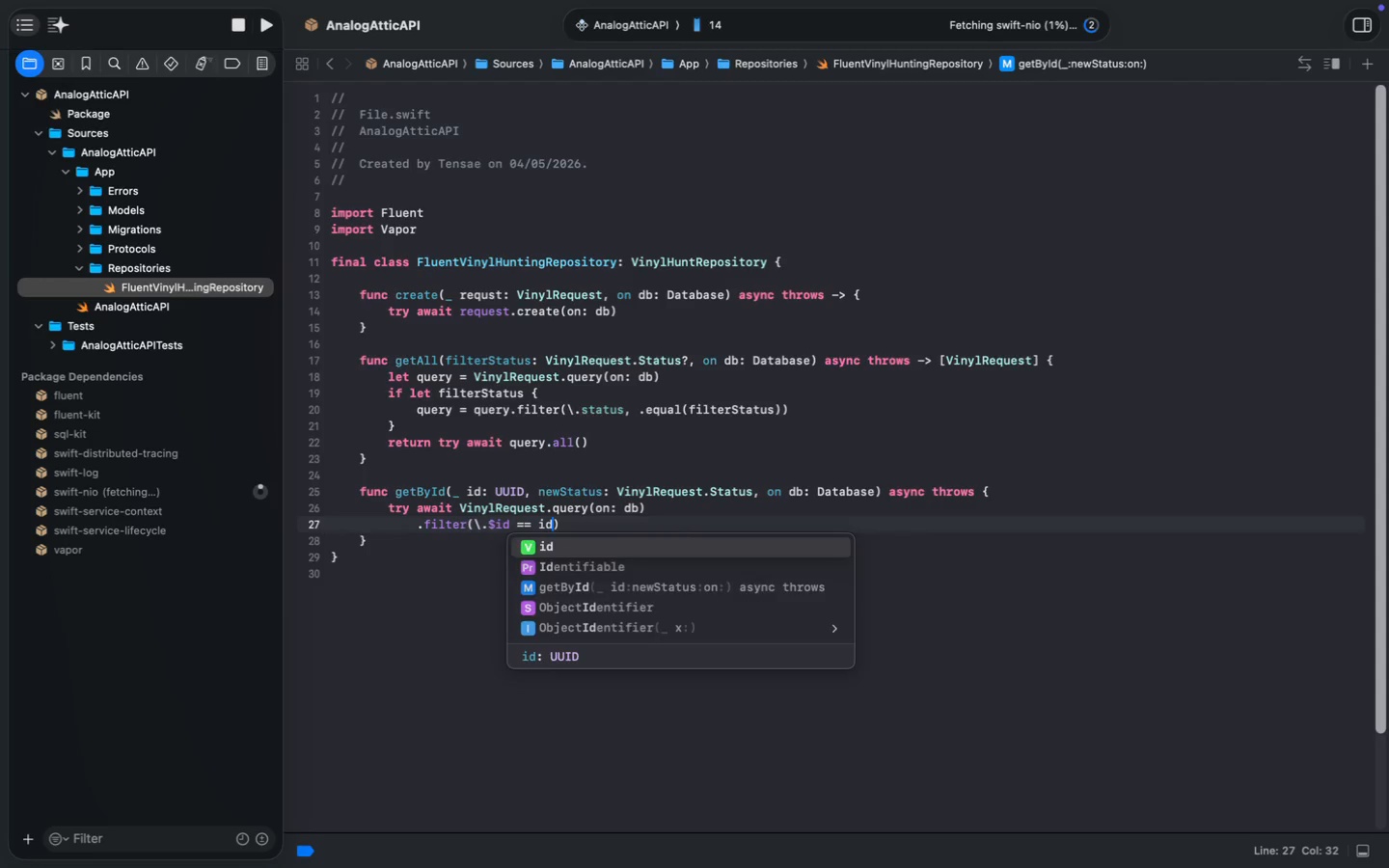 
key(Enter)
 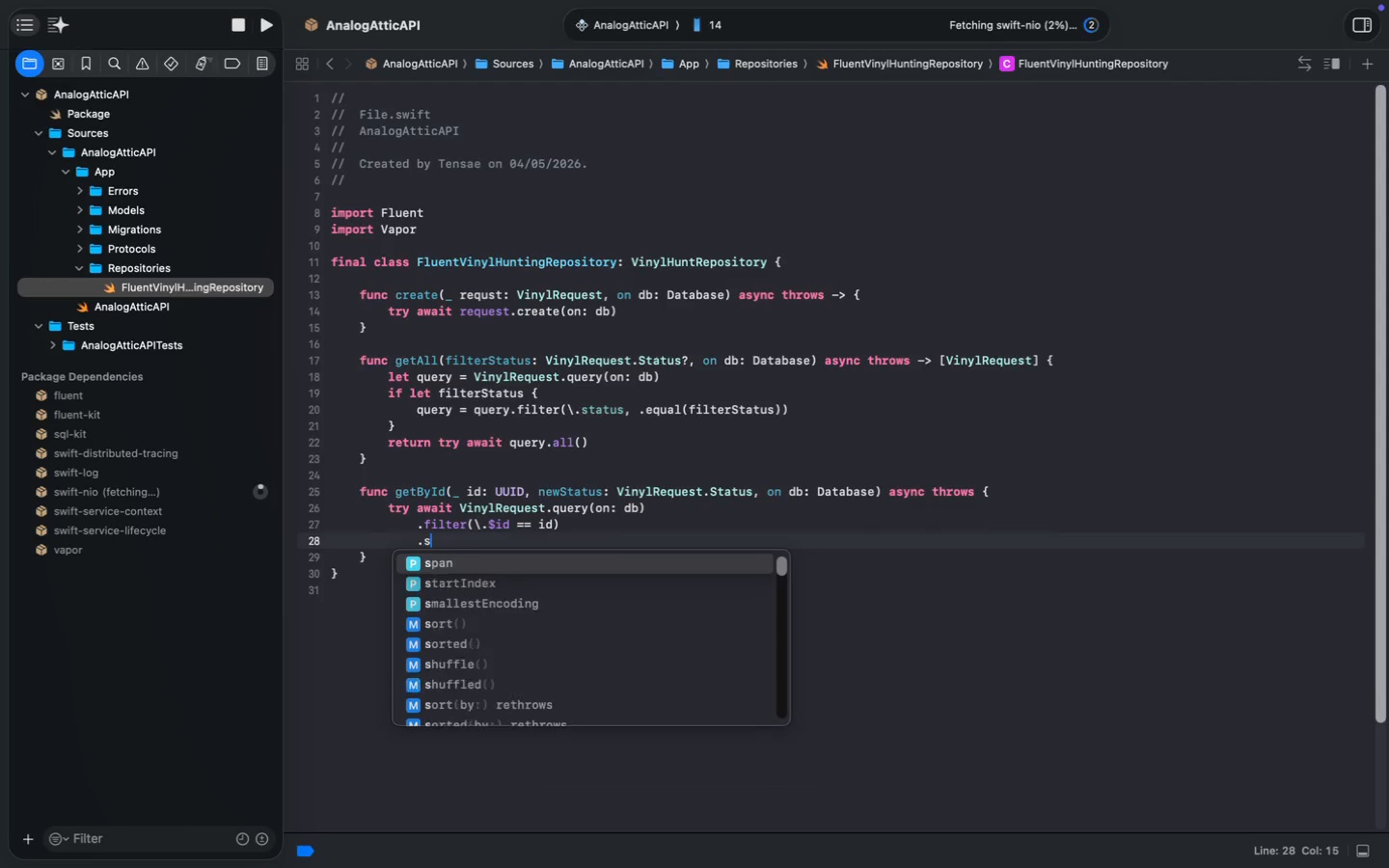 
type(.set(\.$set)
key(Backspace)
key(Backspace)
type(tatus, to: new)
key(Tab)
 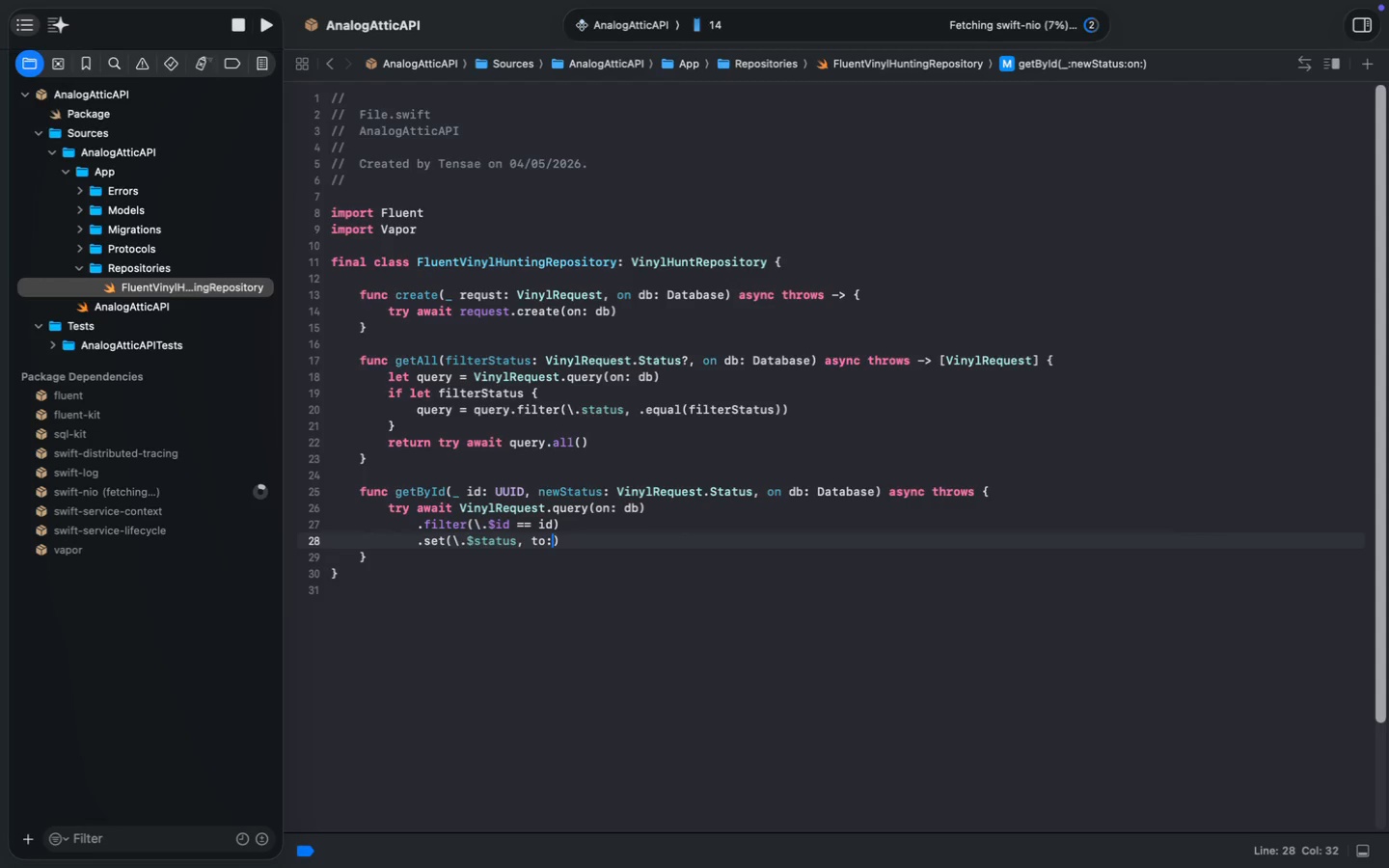 
key(ArrowRight)
 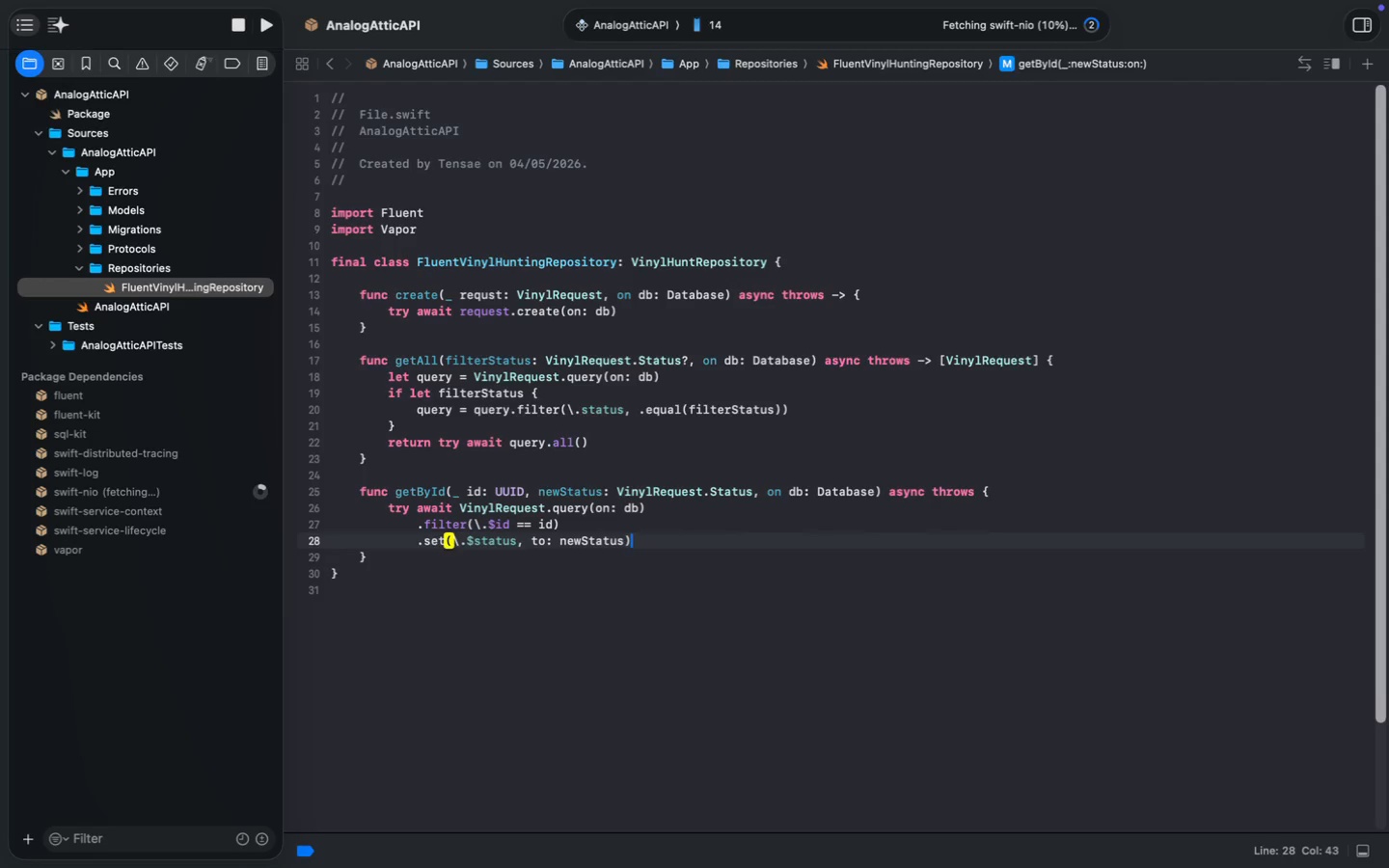 
key(Enter)
 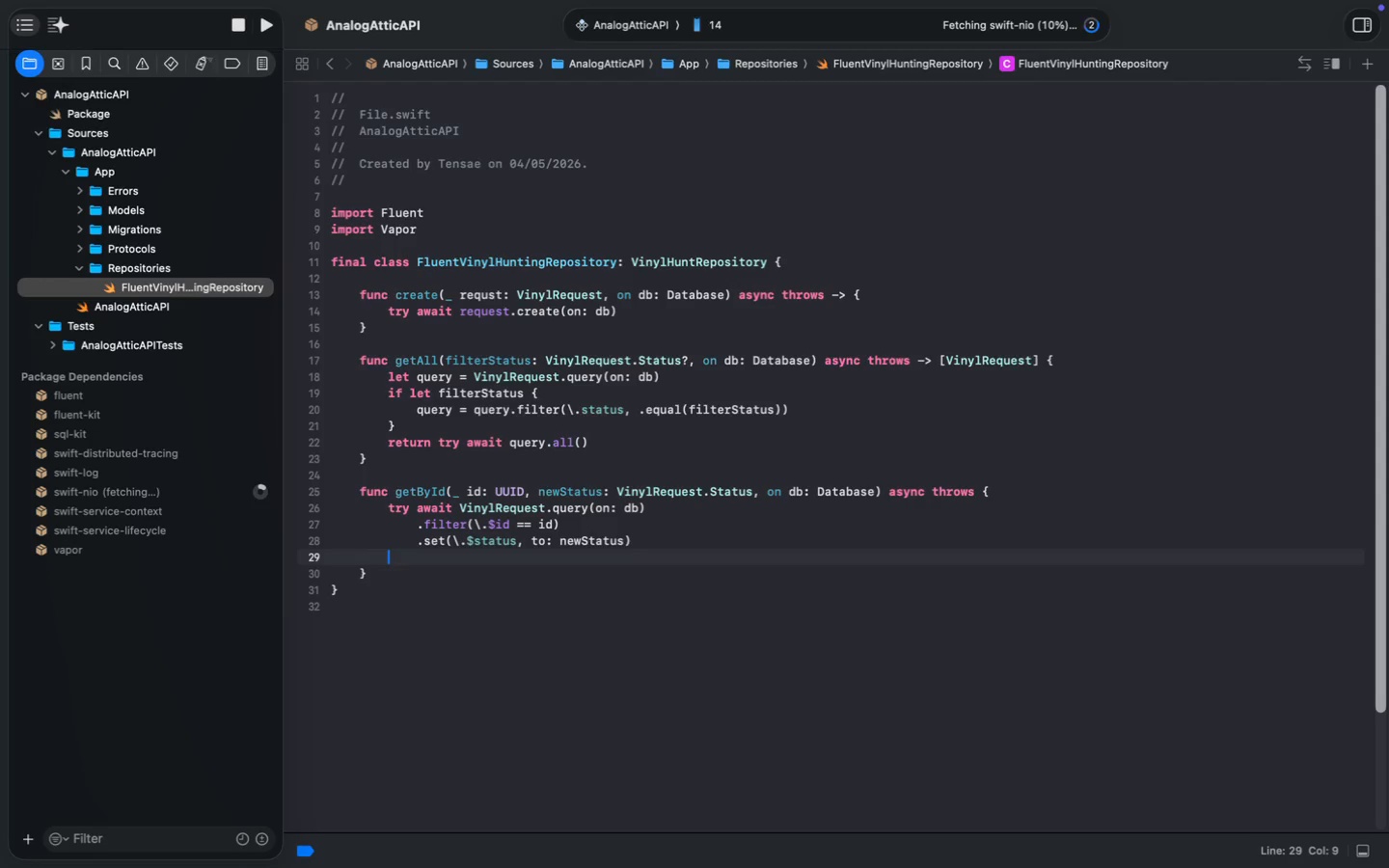 
type(.update())
 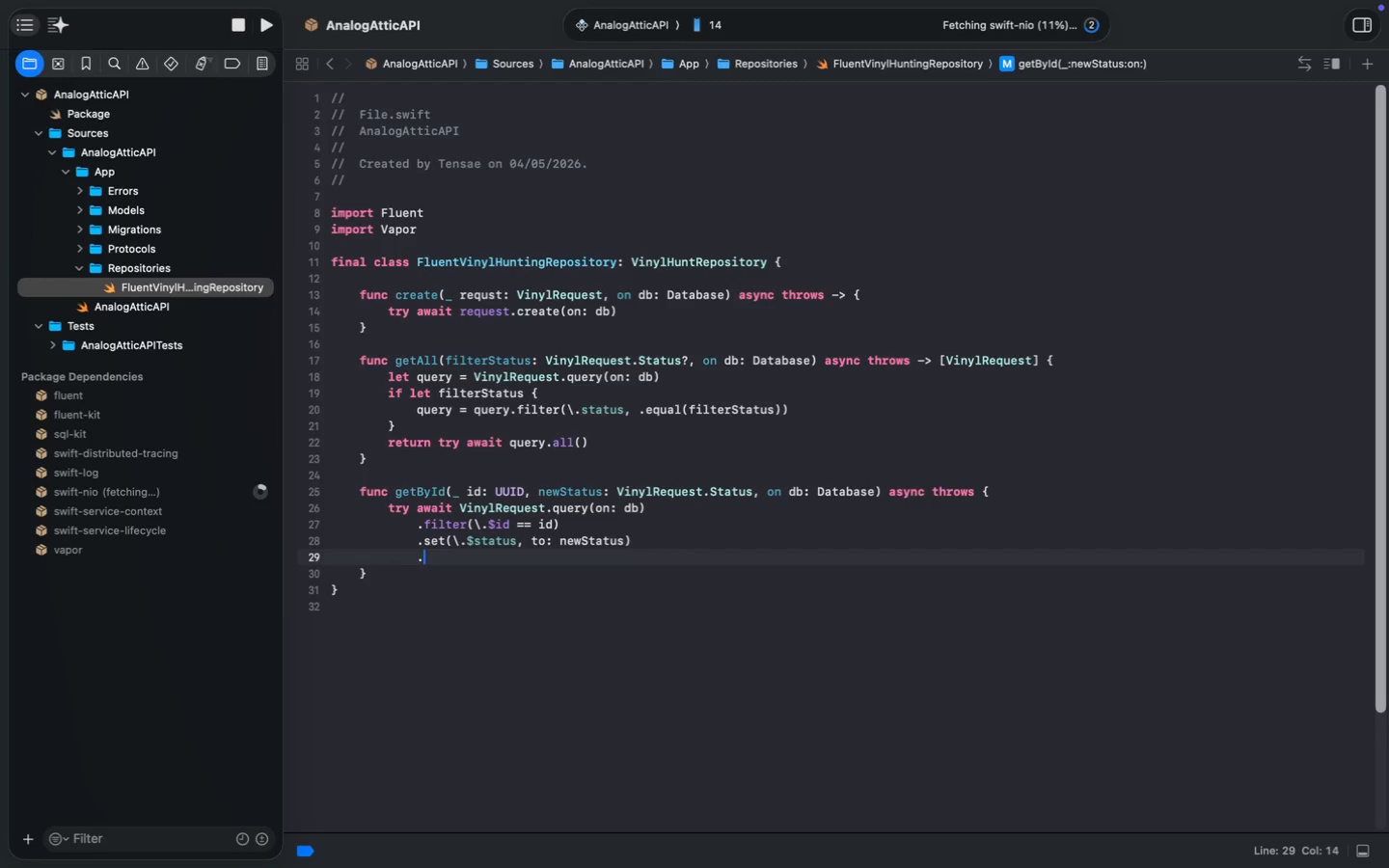 
key(ArrowDown)
 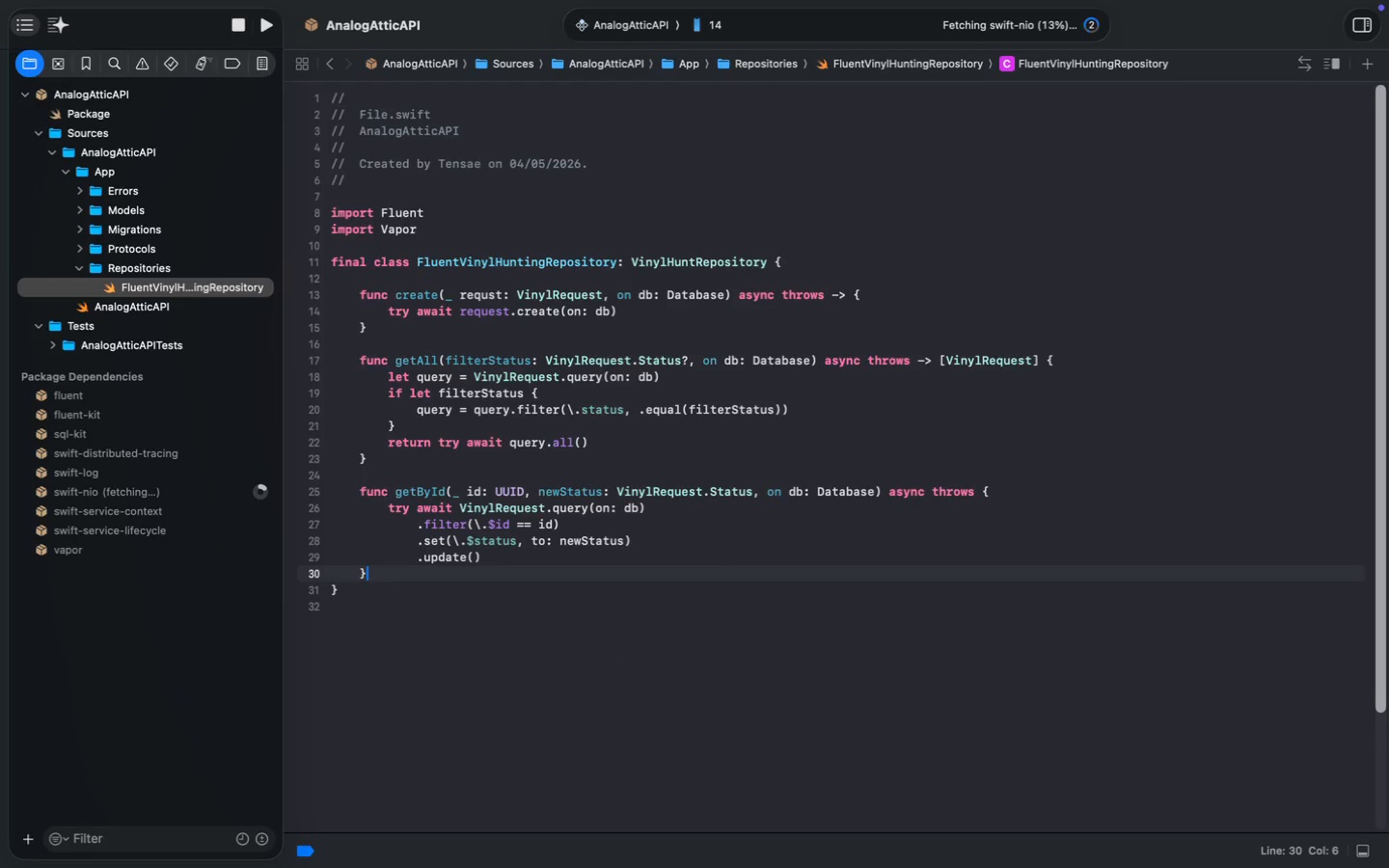 
key(Enter)
 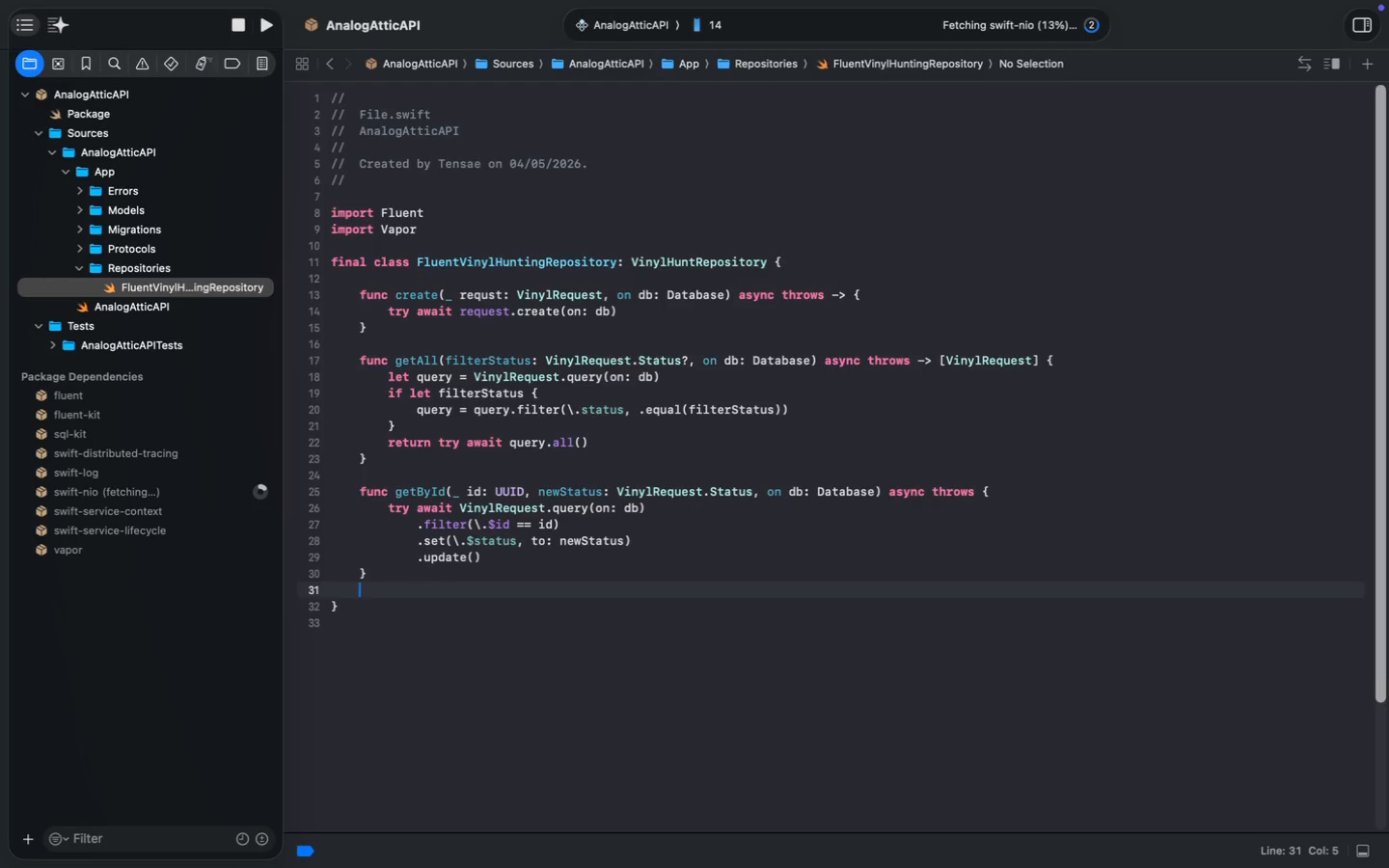 
key(Enter)
 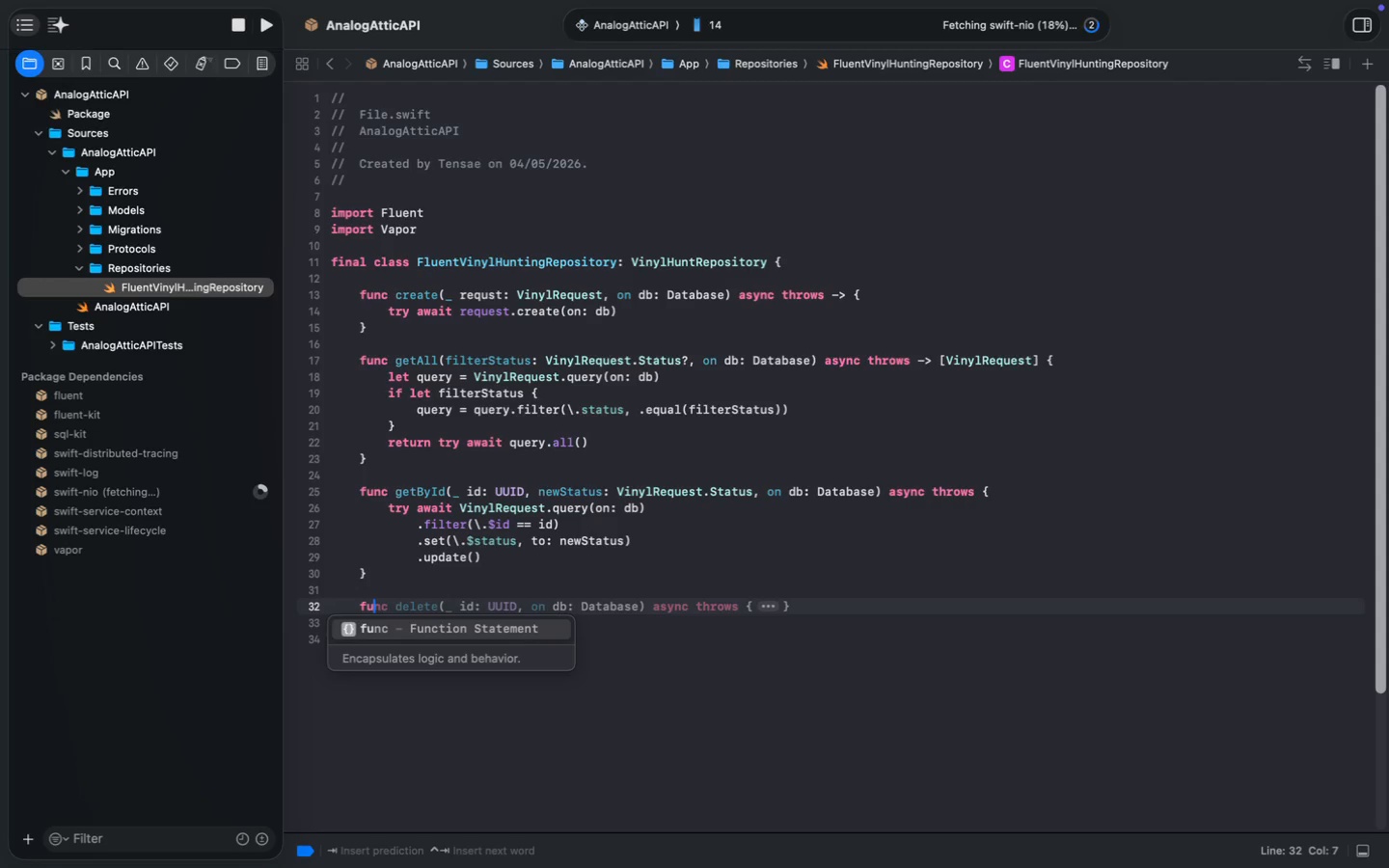 
type(fu)
 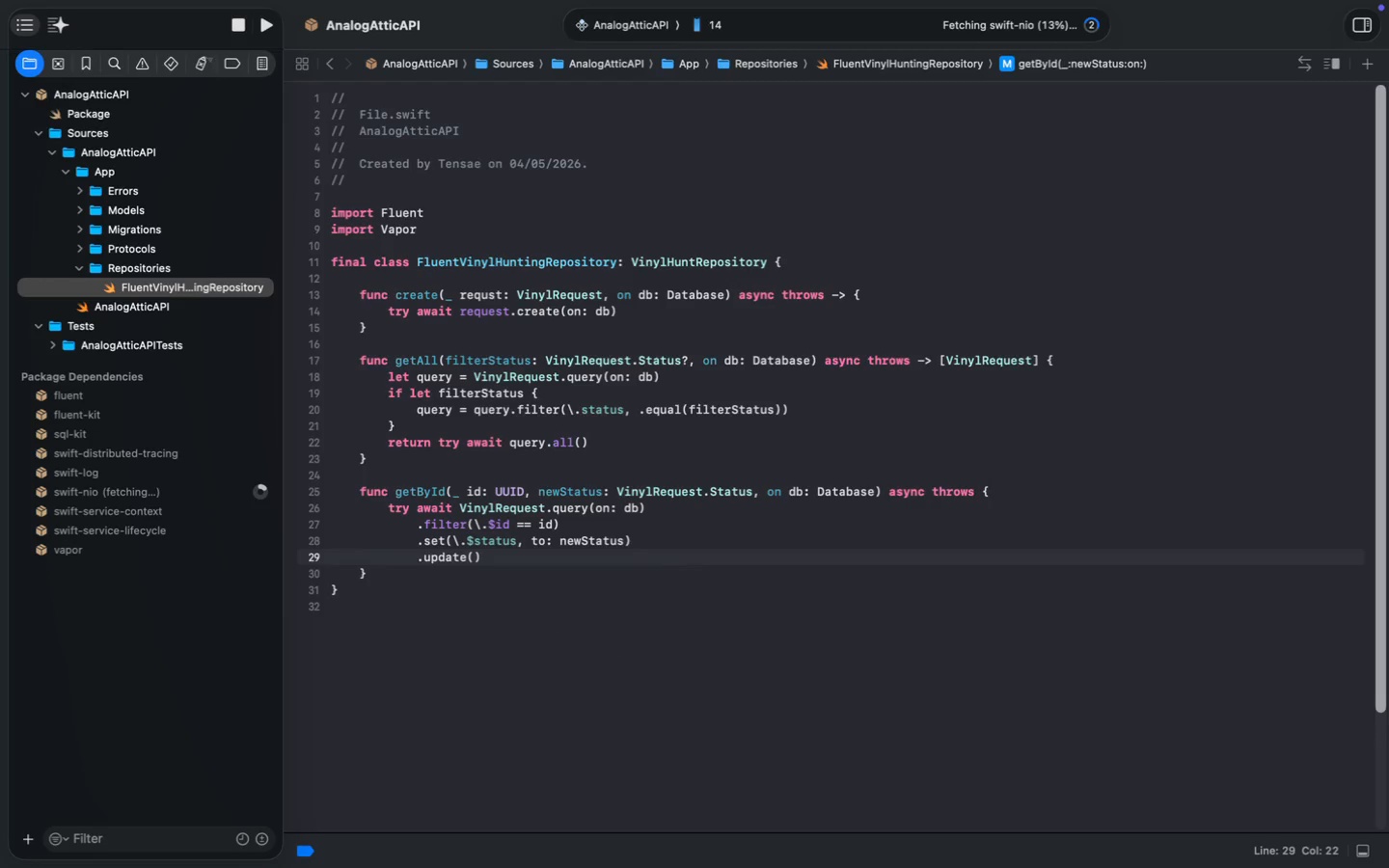 
wait(7.25)
 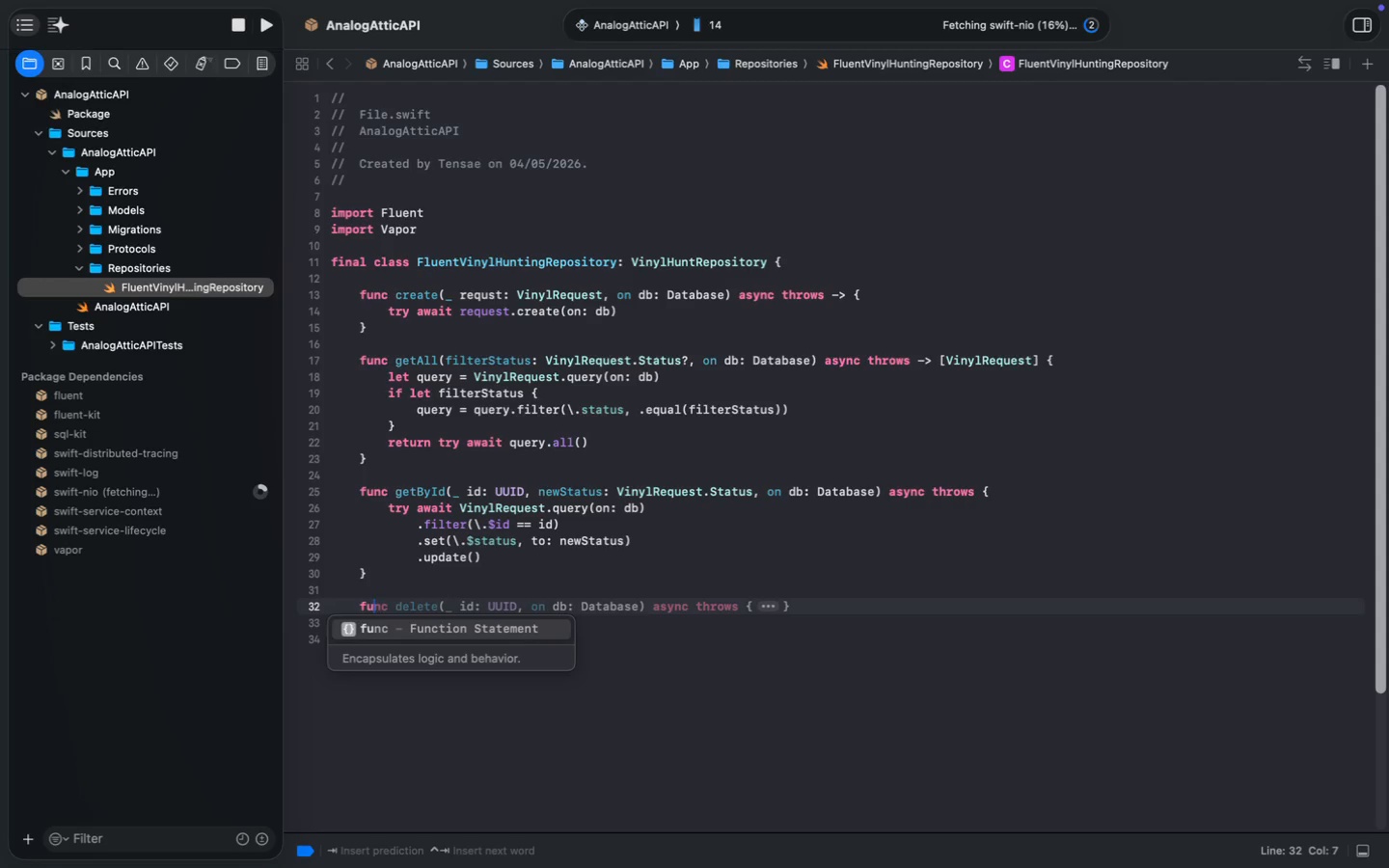 
double_click([410, 485])
 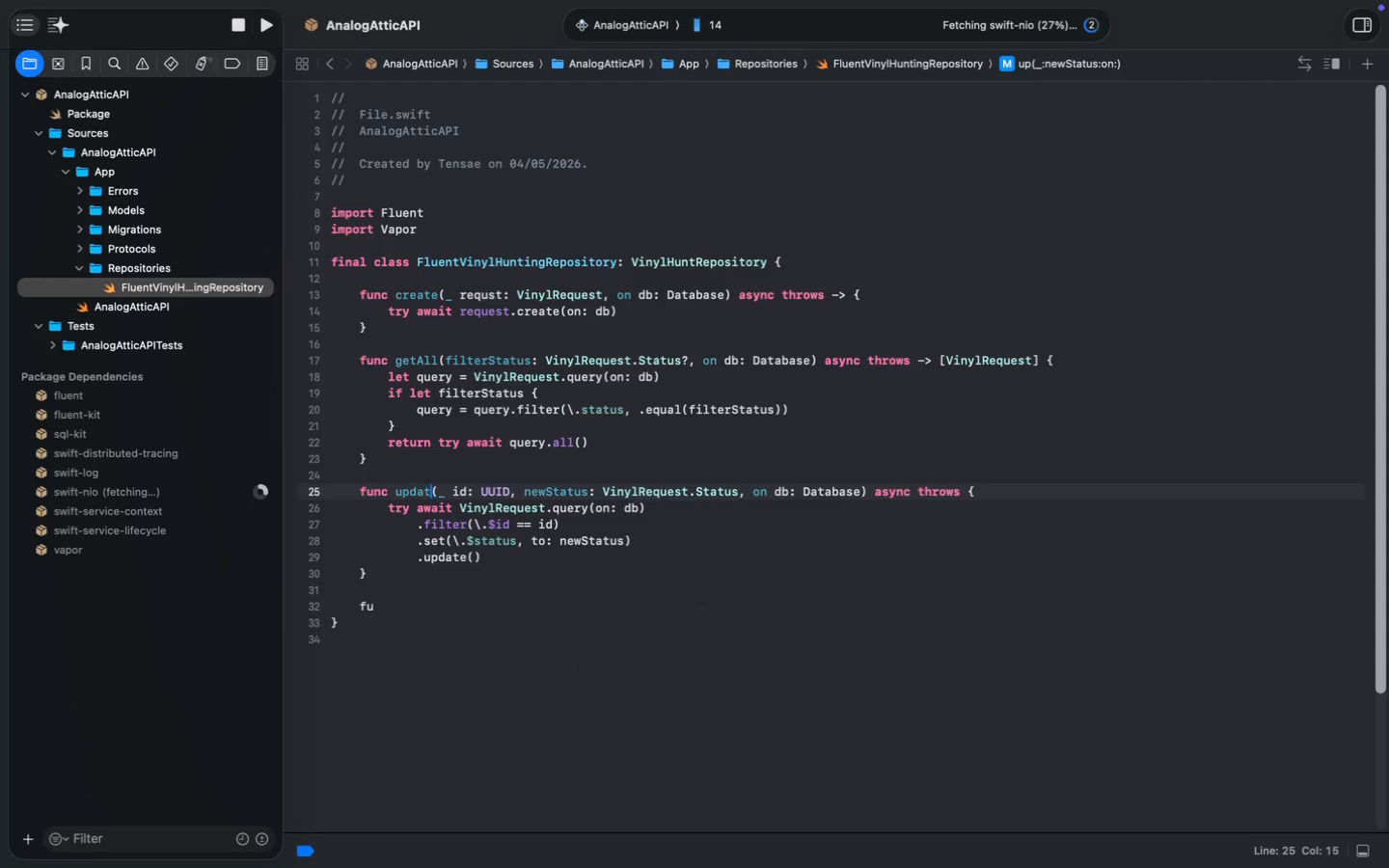 
type(updateStatus)
 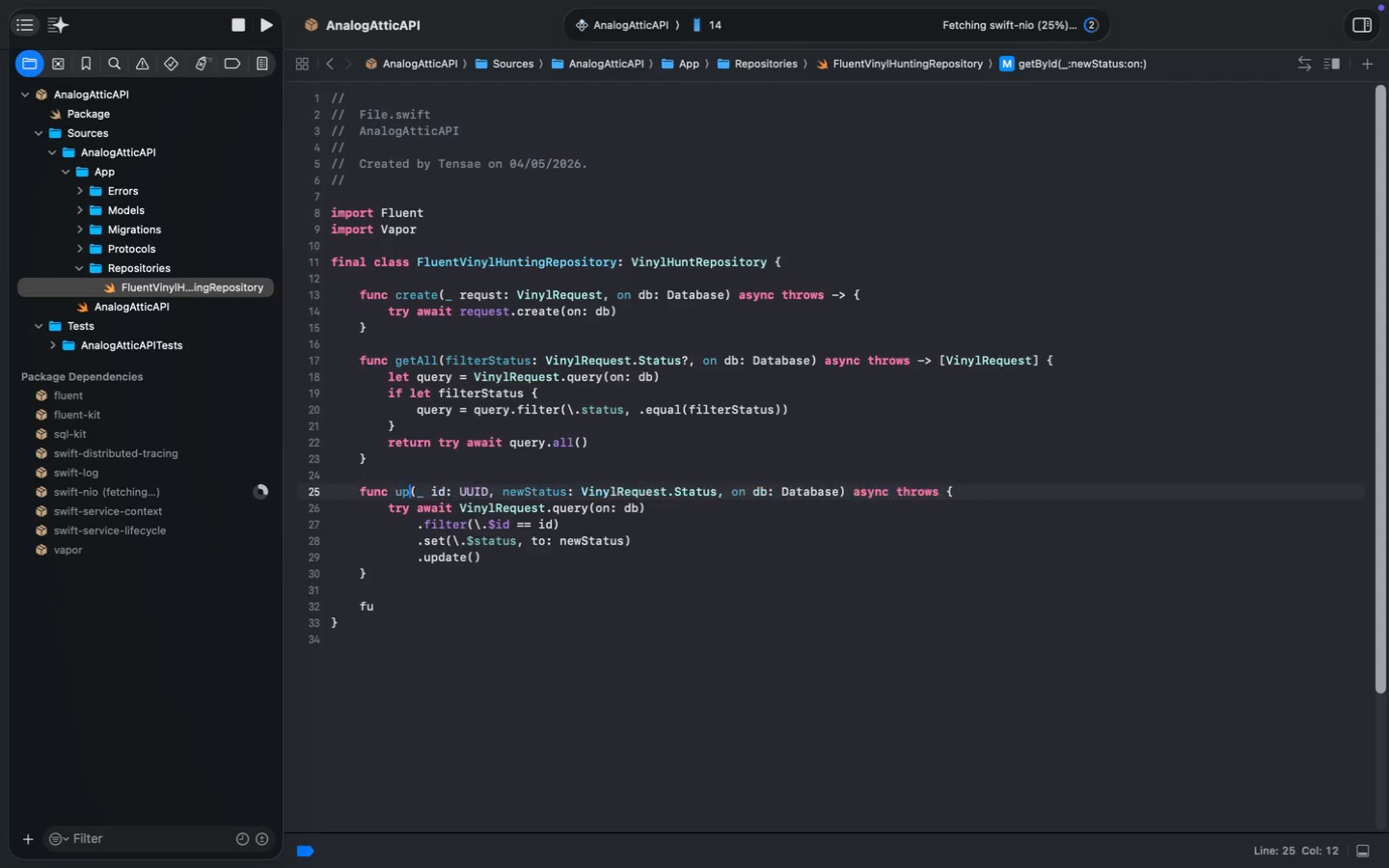 
key(ArrowUp)
 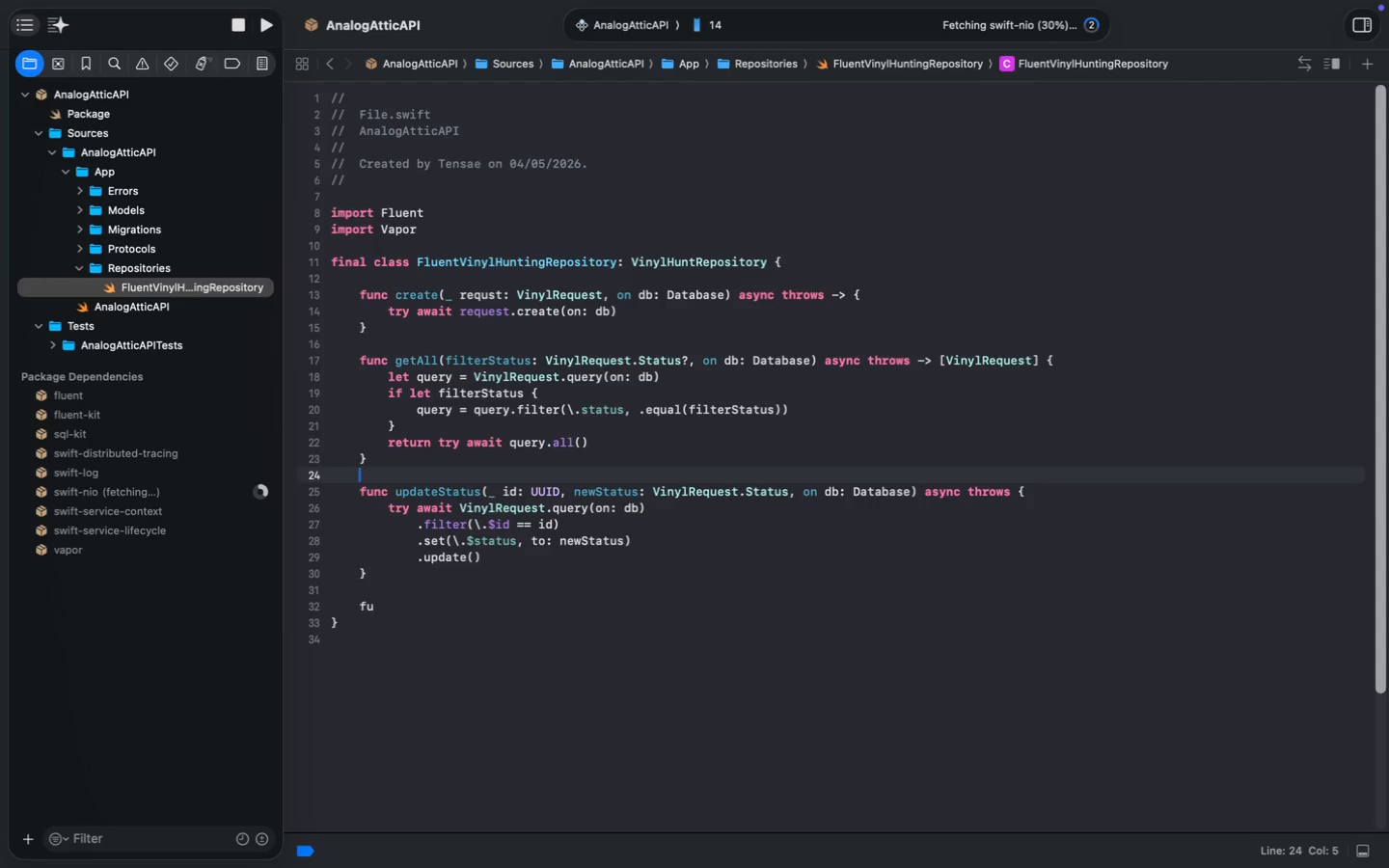 
key(ArrowUp)
 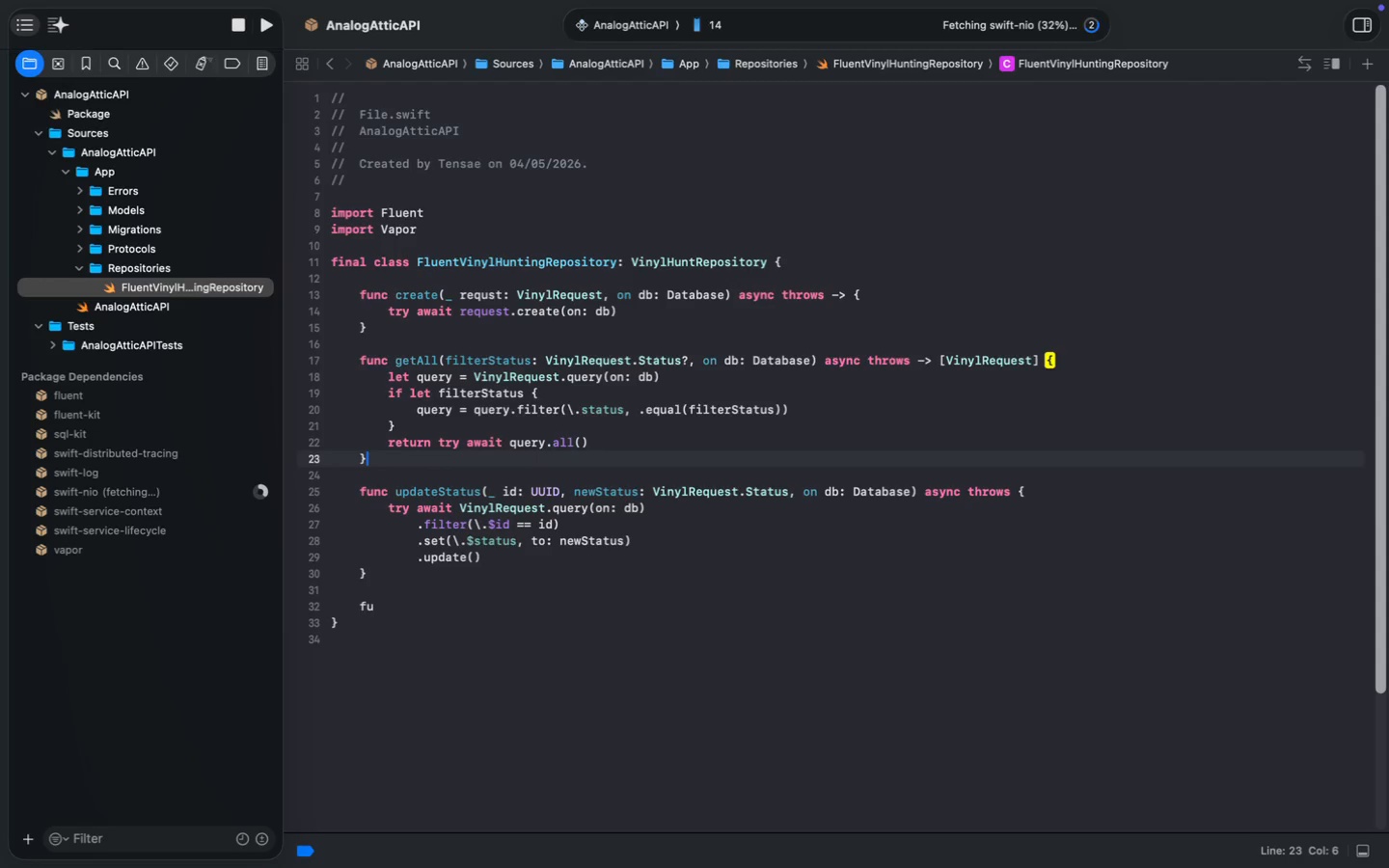 
key(Enter)
 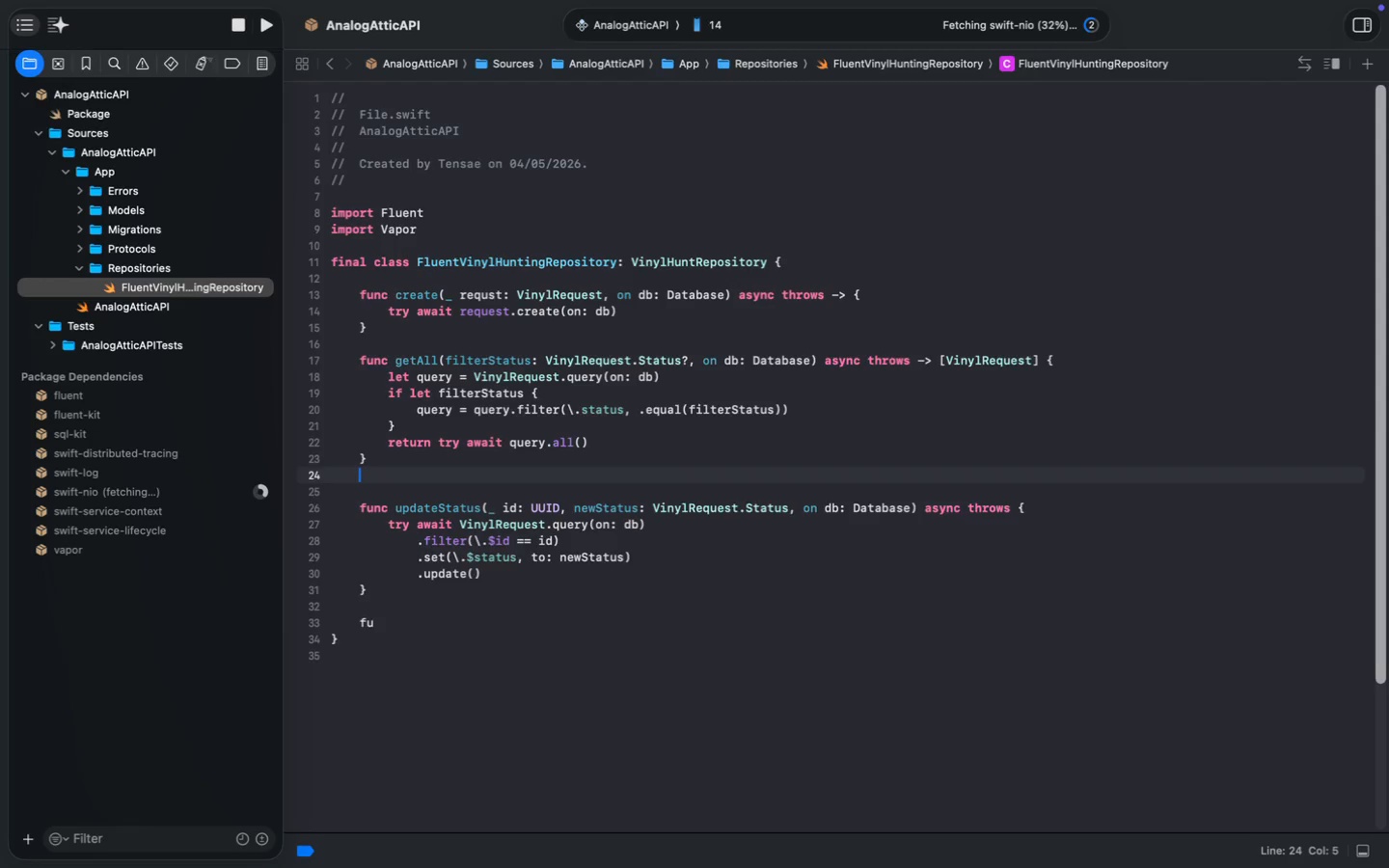 
key(Enter)
 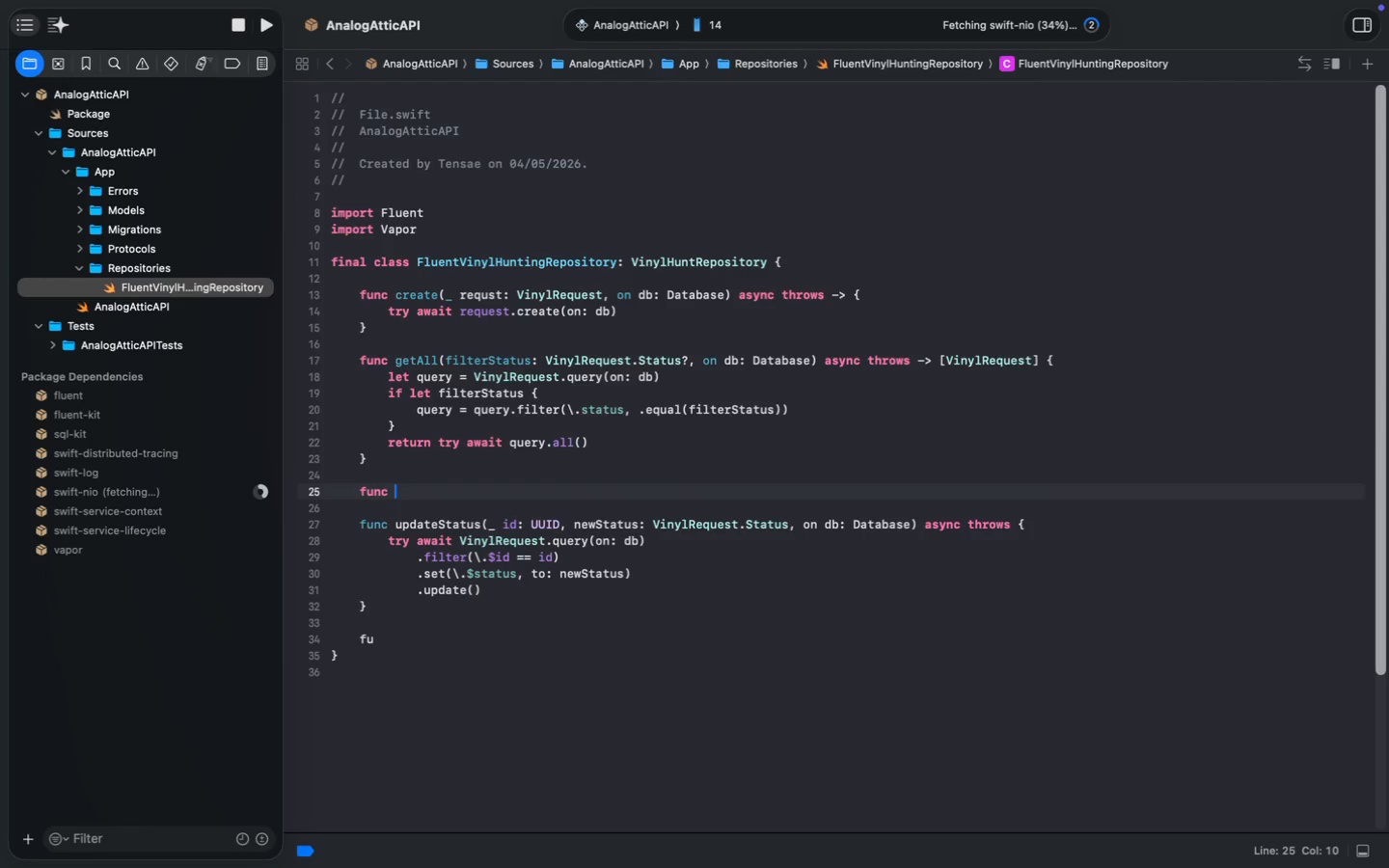 
type(func getById)
key(Tab)
 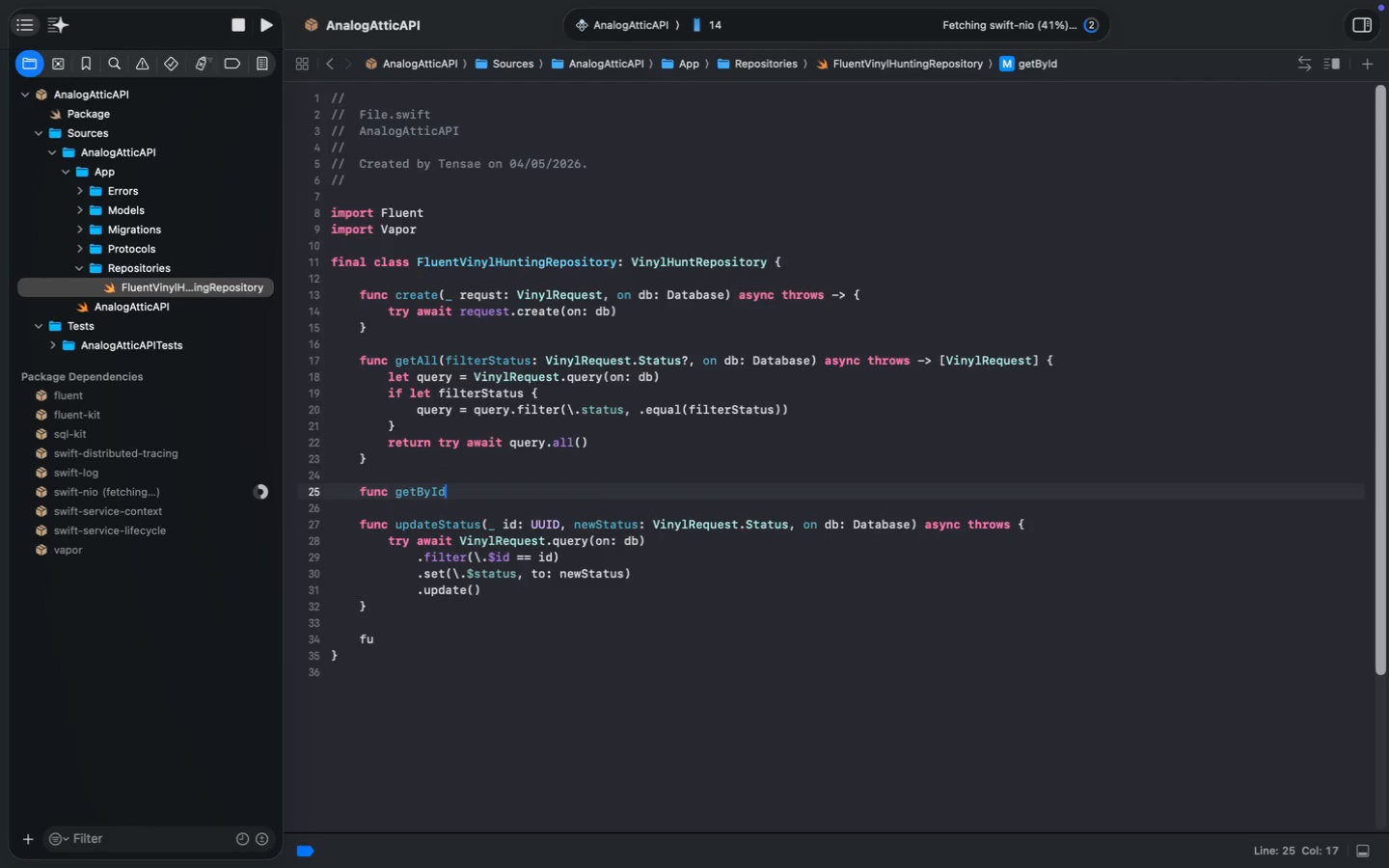 
wait(6.98)
 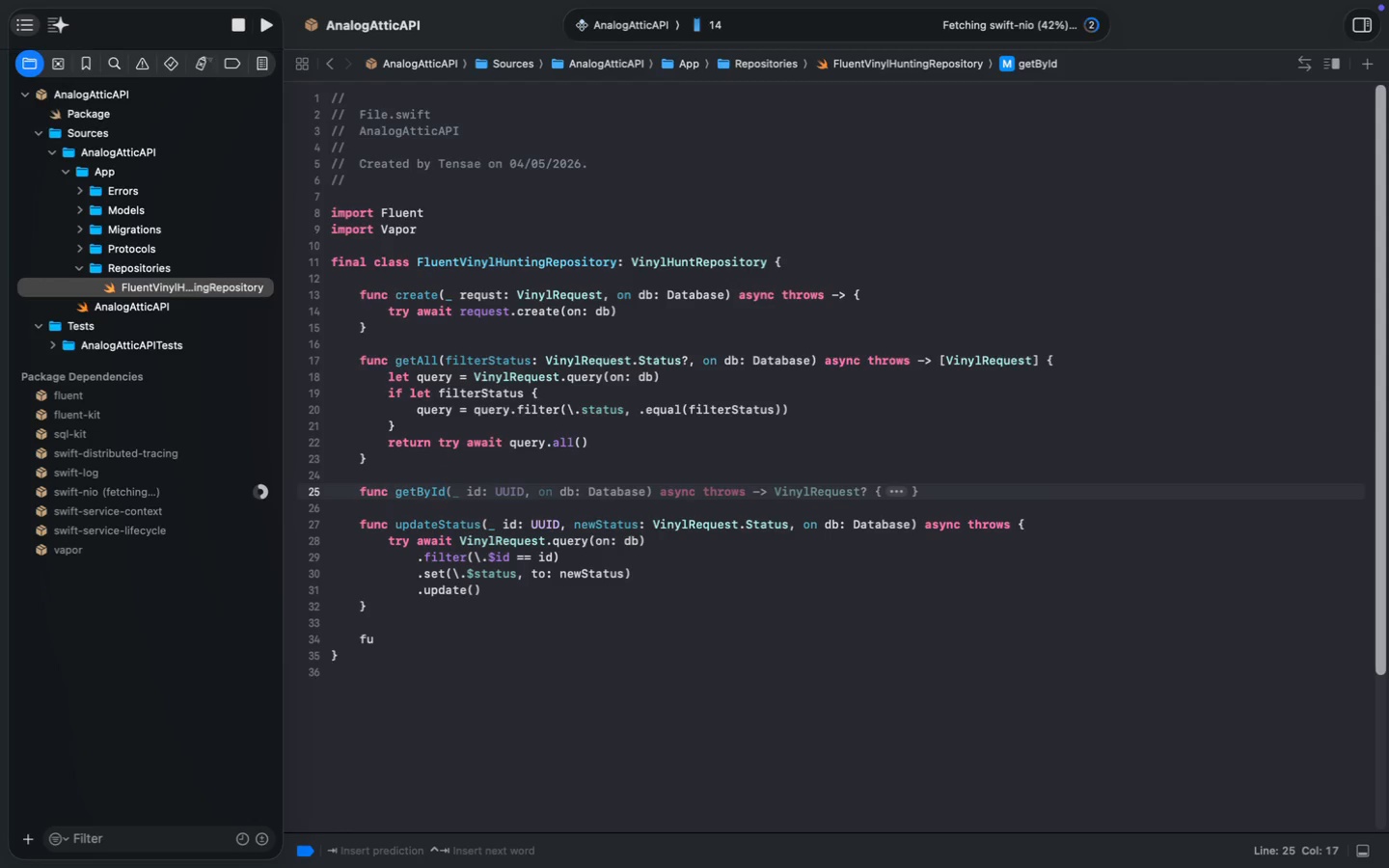 
type(return trryr)
key(Backspace)
key(Backspace)
key(Backspace)
type(y await )
key(Tab)
 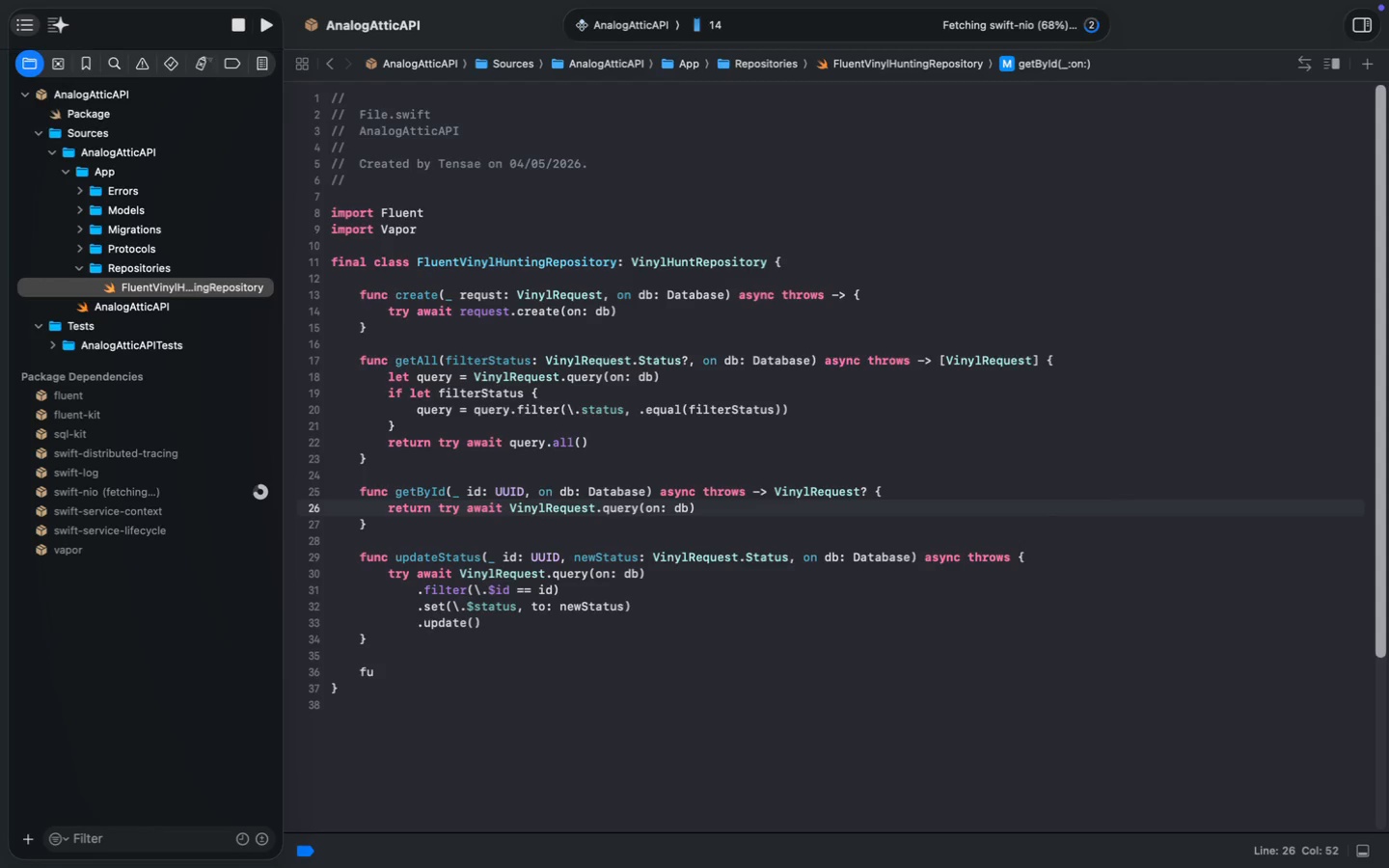 
double_click([613, 507])
 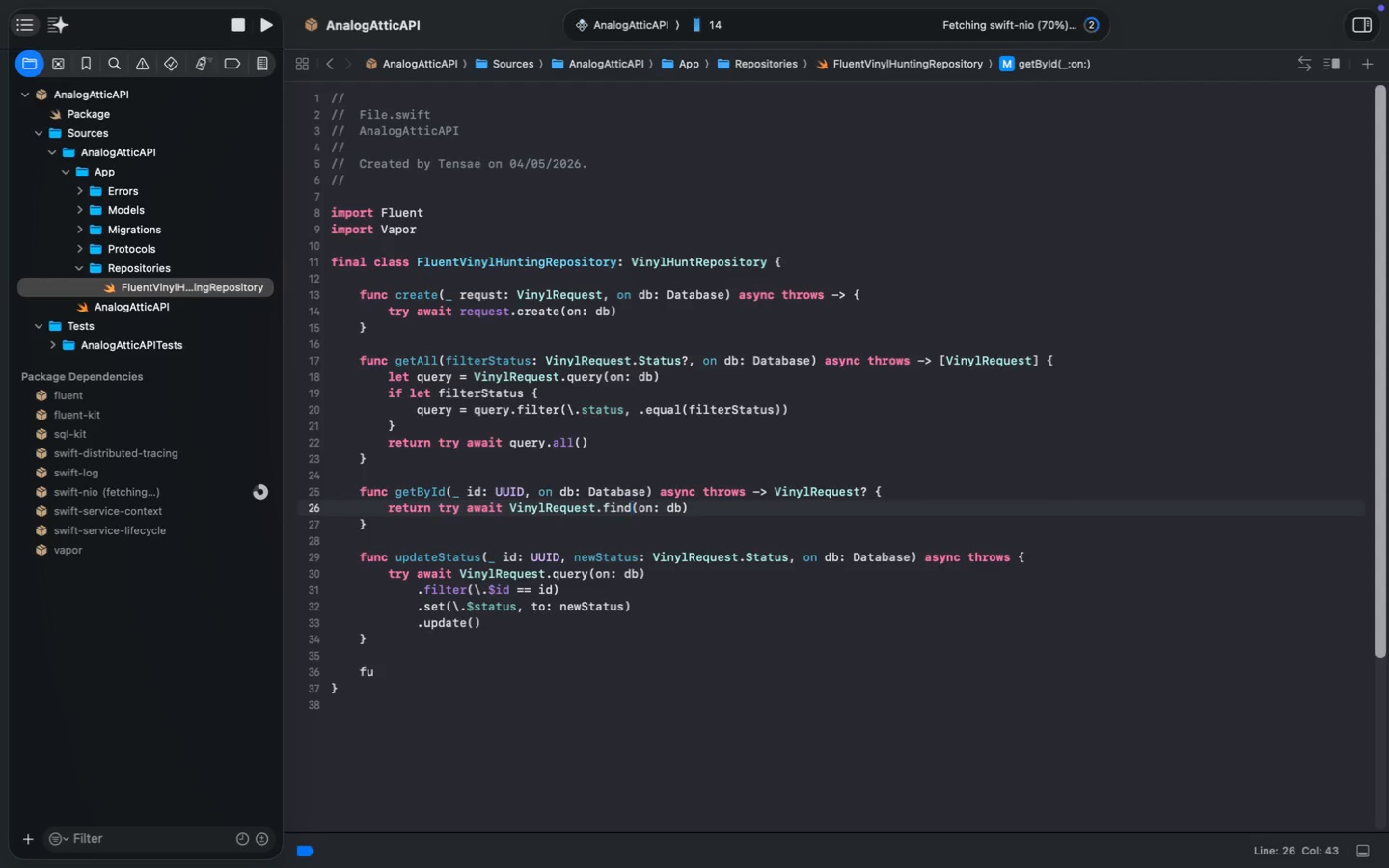 
type(fid)
key(Backspace)
type(nd)
 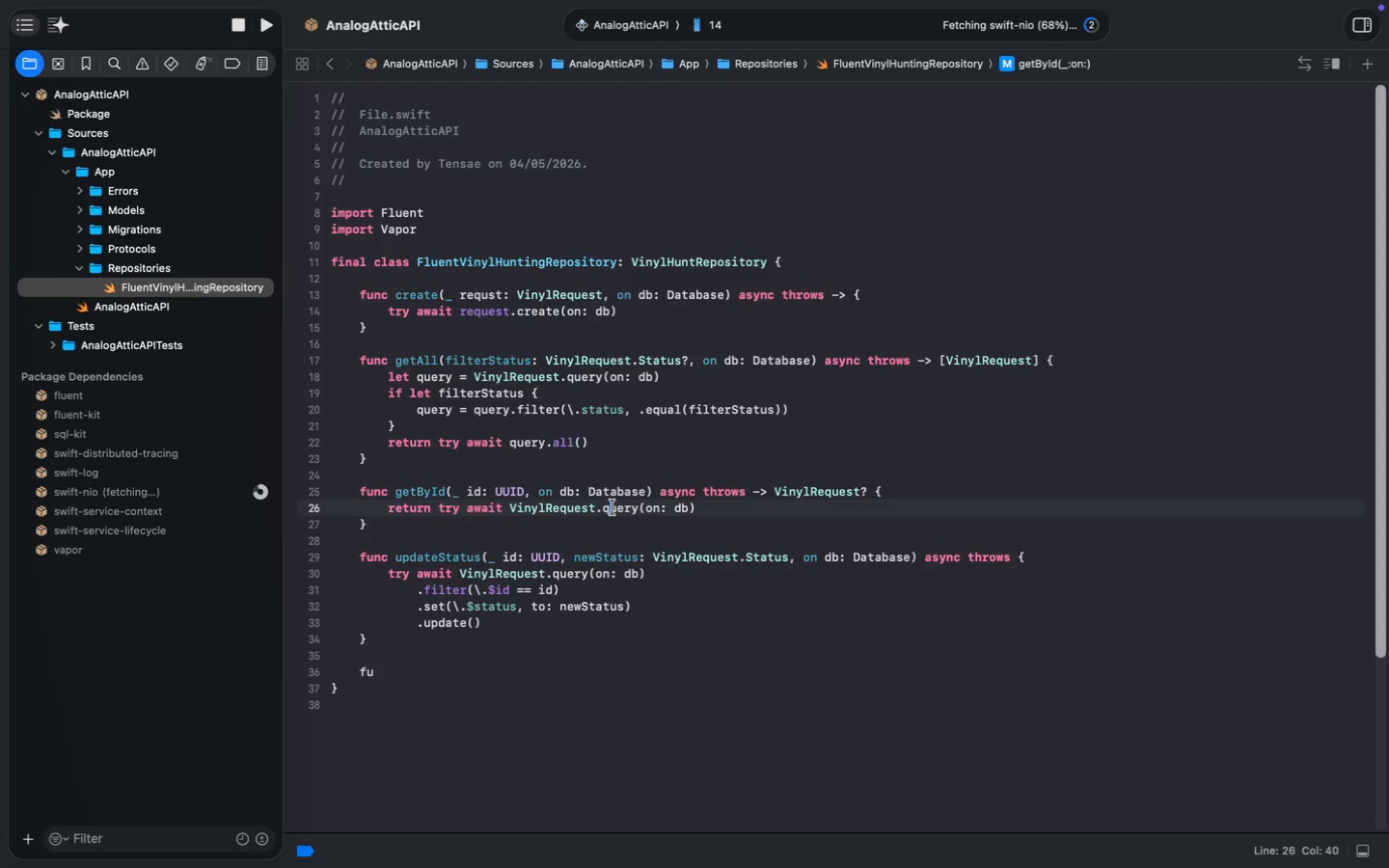 
key(ArrowRight)
 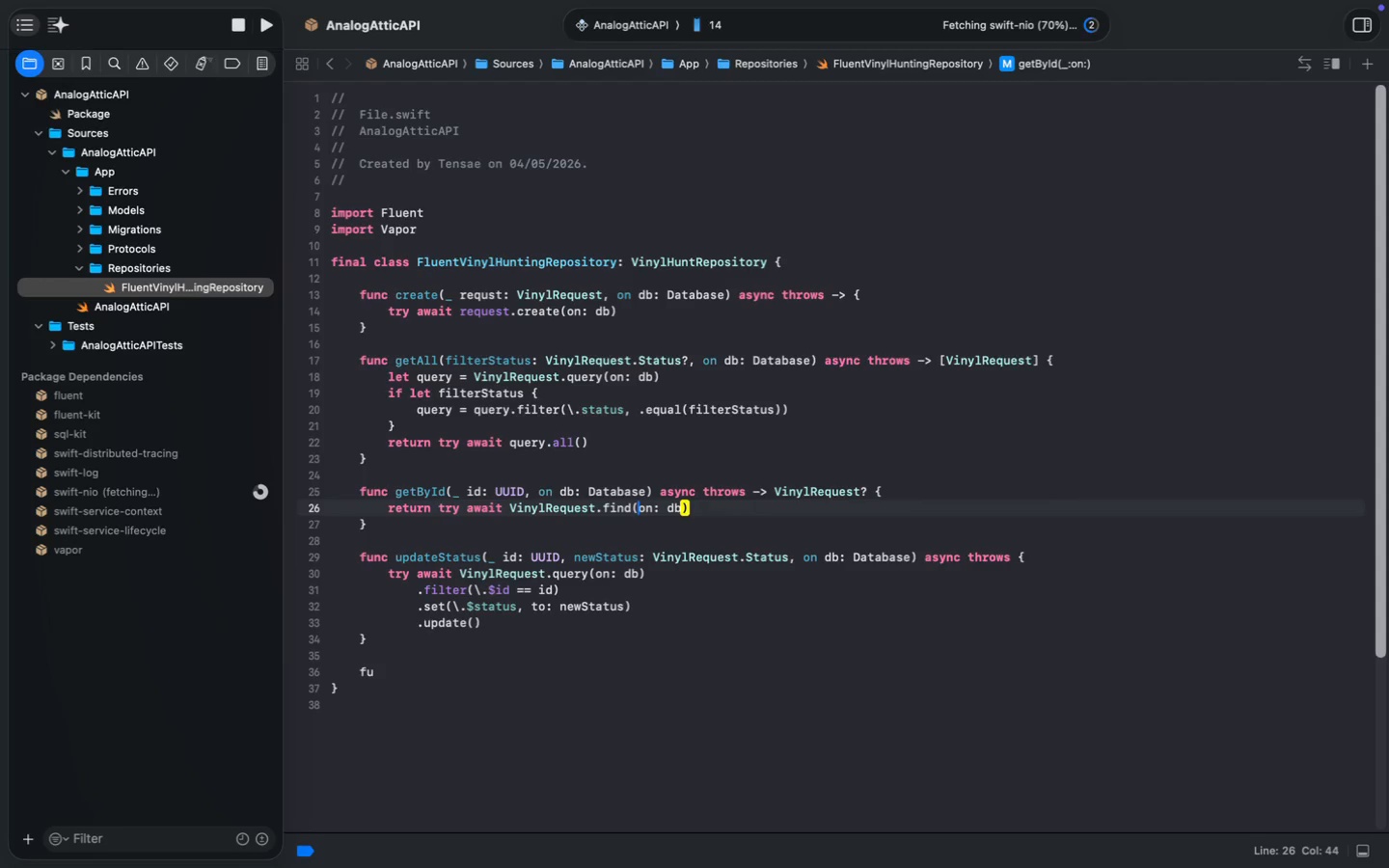 
type(id, )
 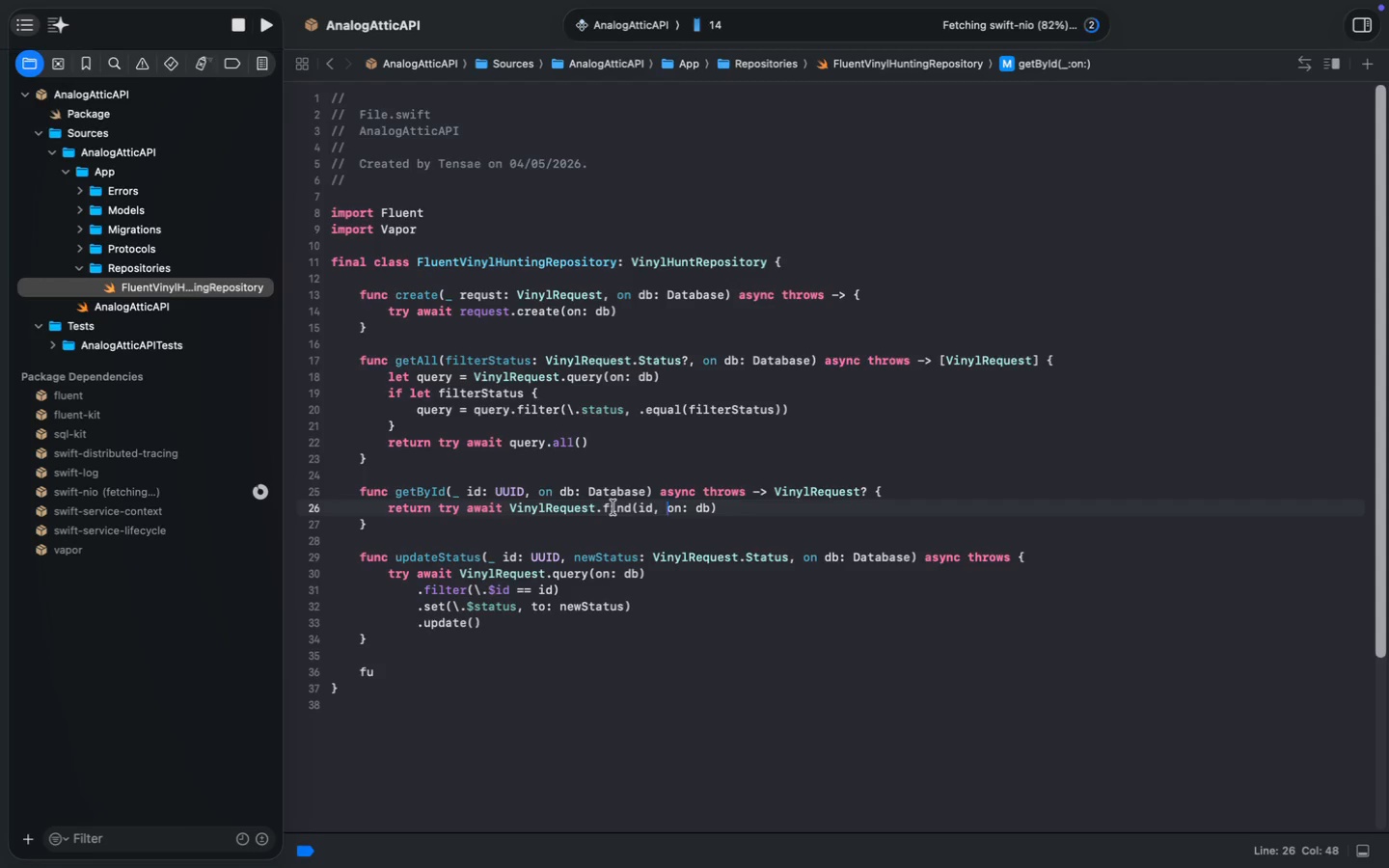 
wait(9.65)
 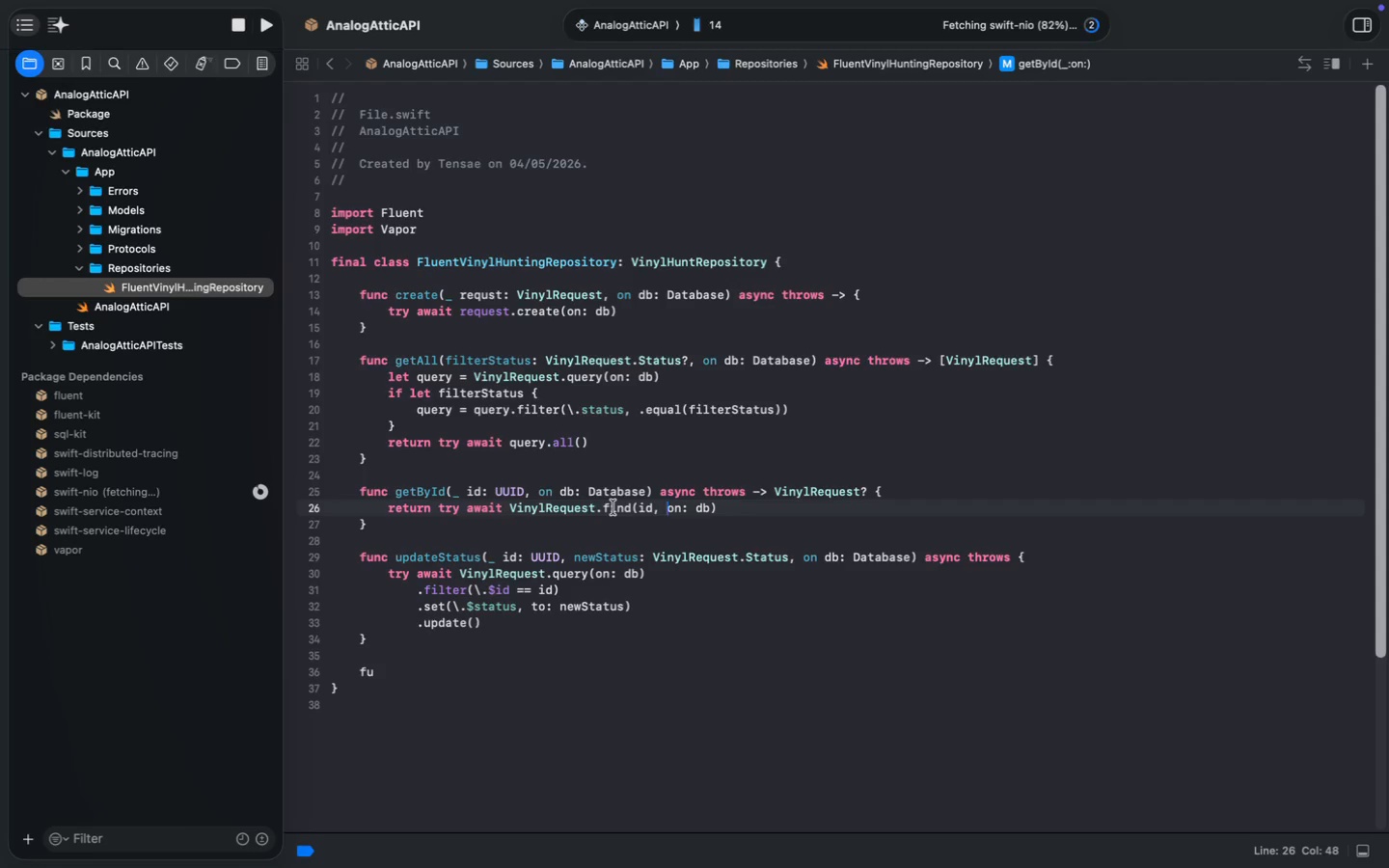 
left_click([80, 243])
 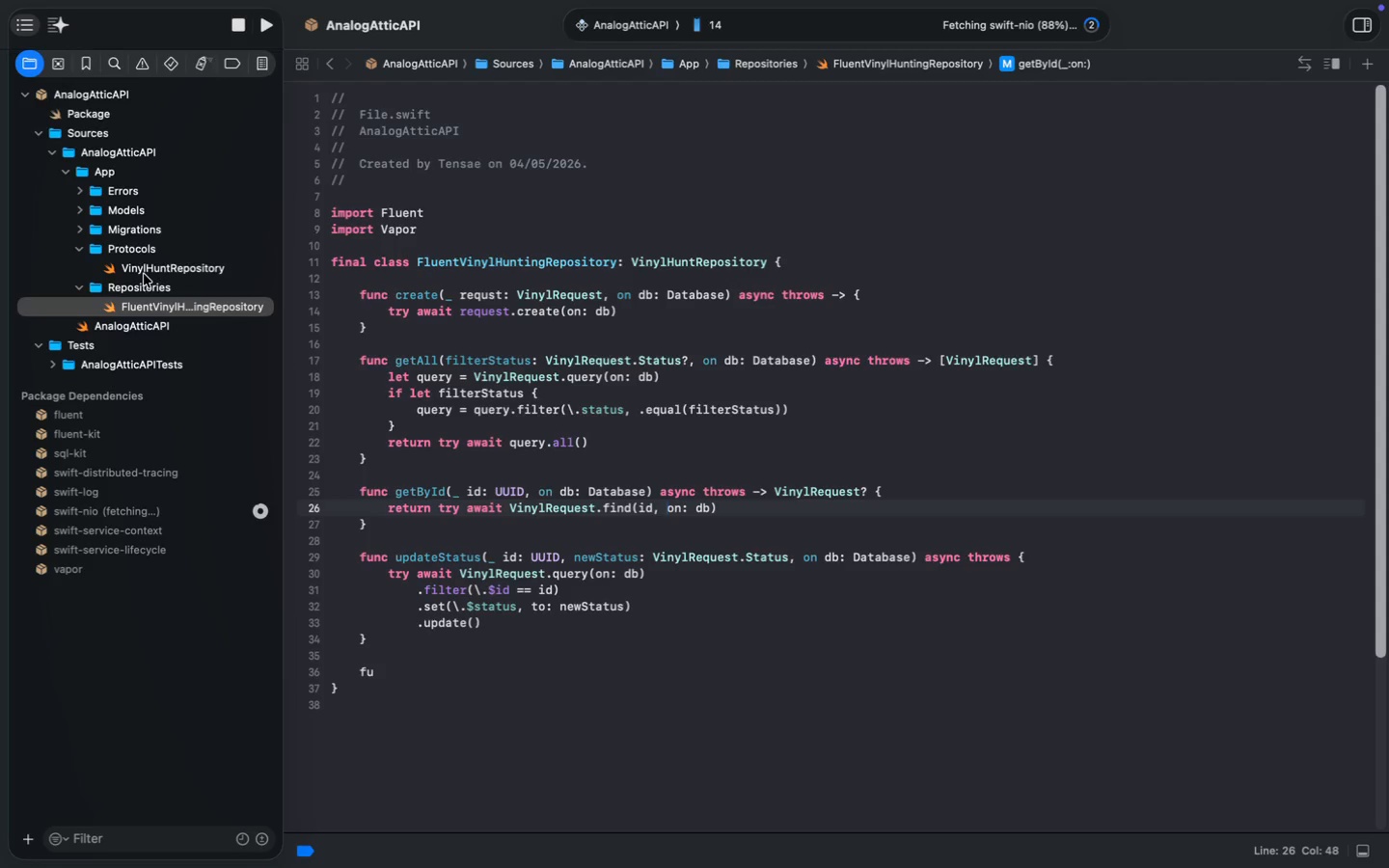 
left_click([145, 274])
 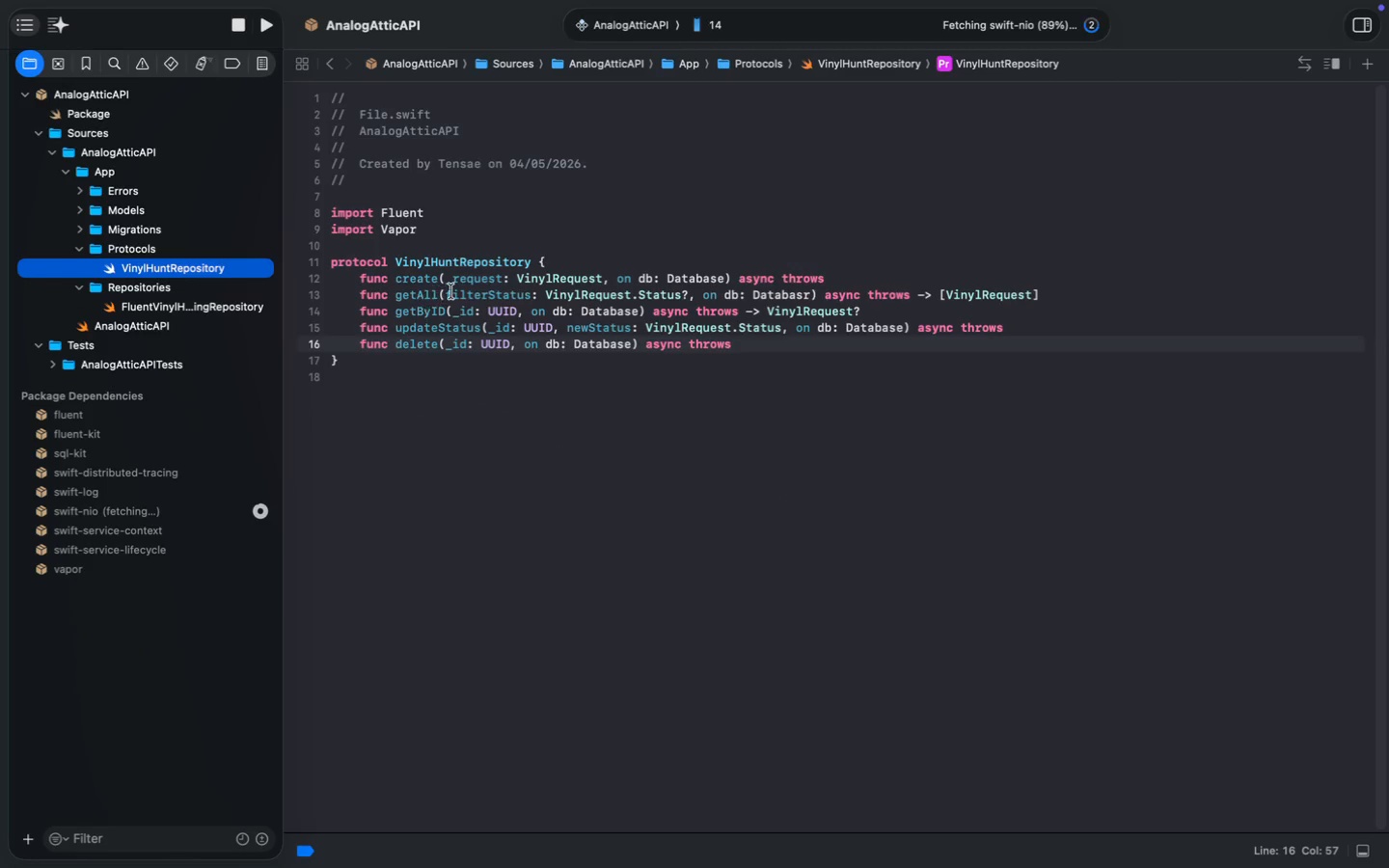 
left_click([453, 279])
 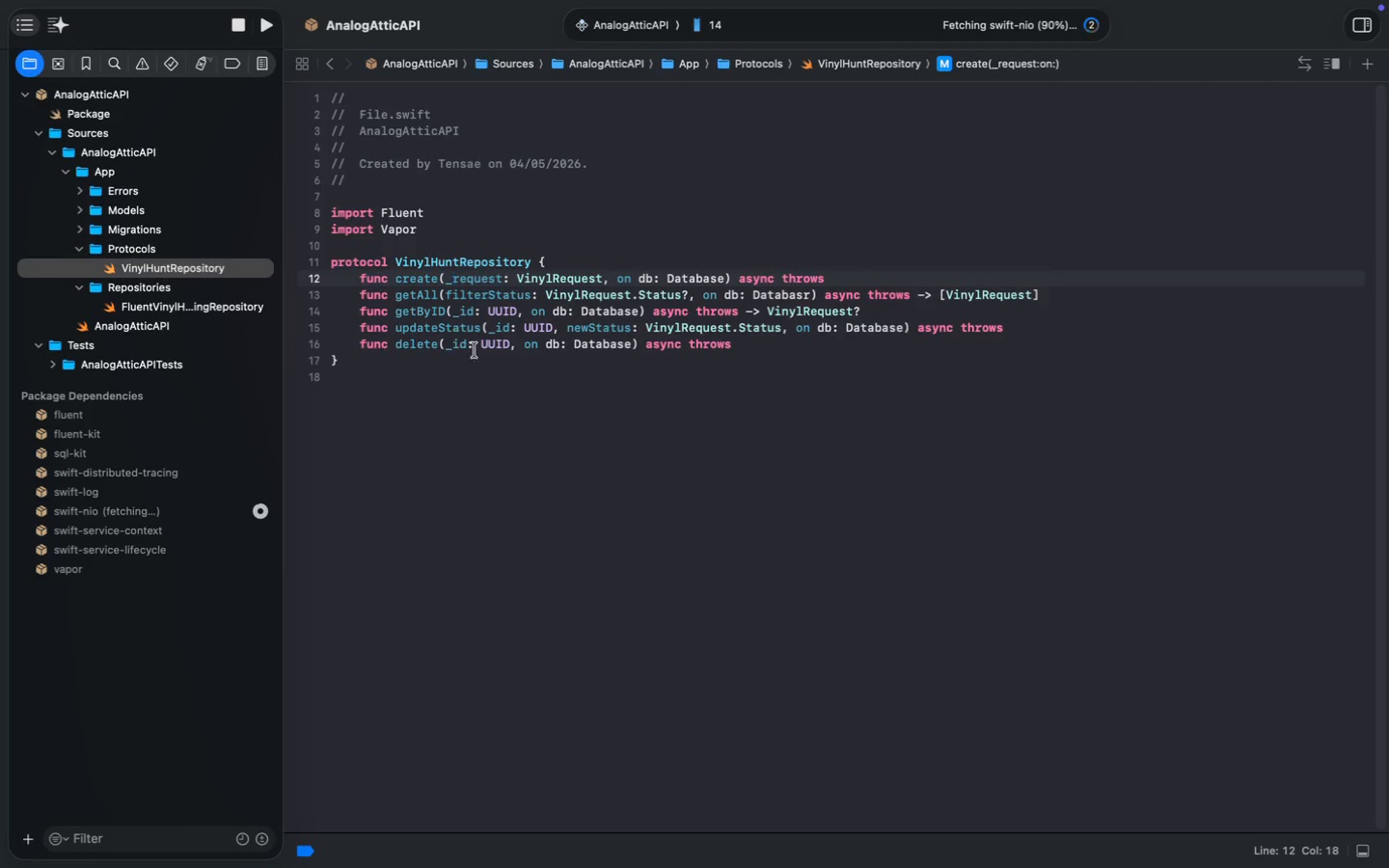 
key(Space)
 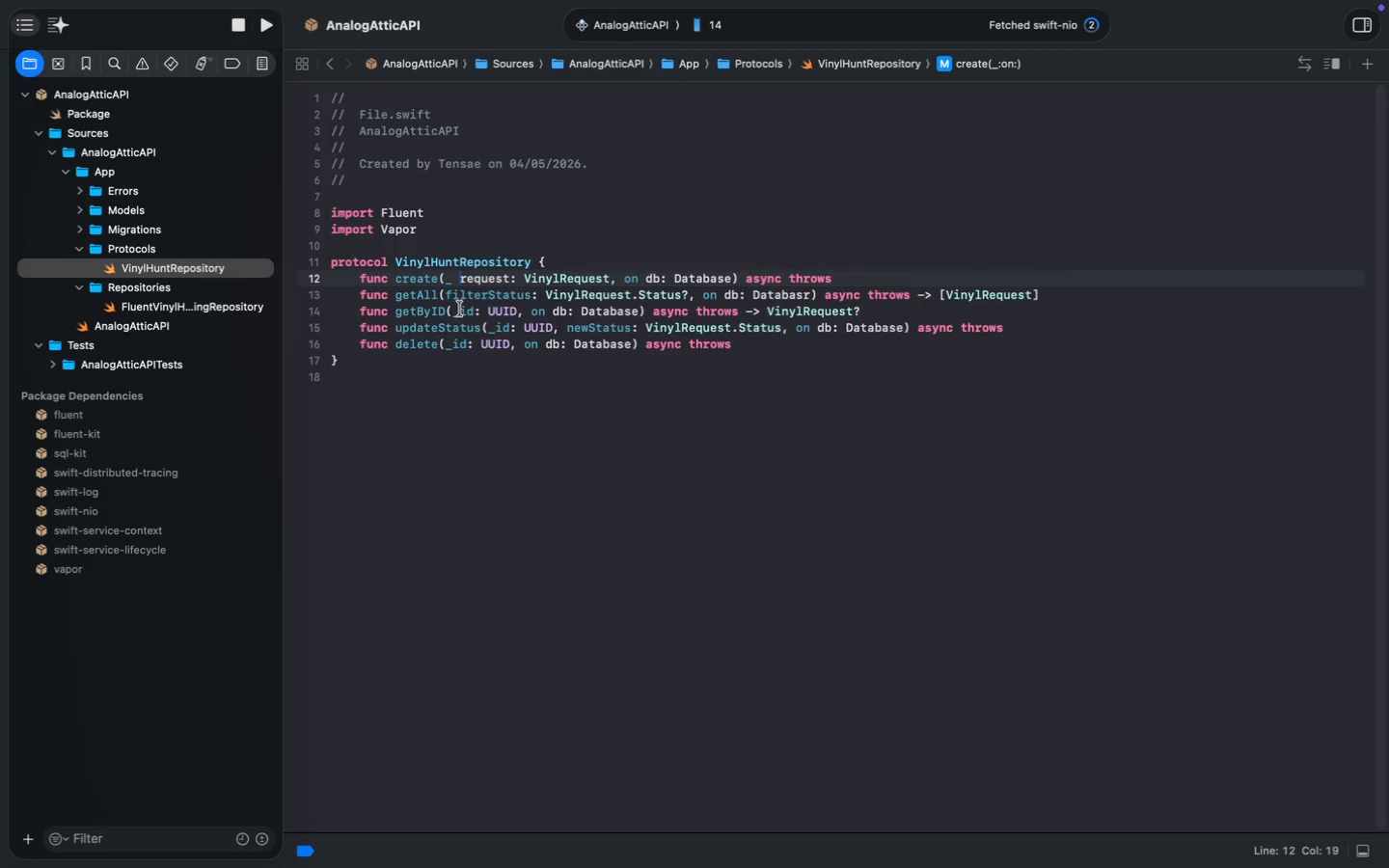 
left_click([464, 310])
 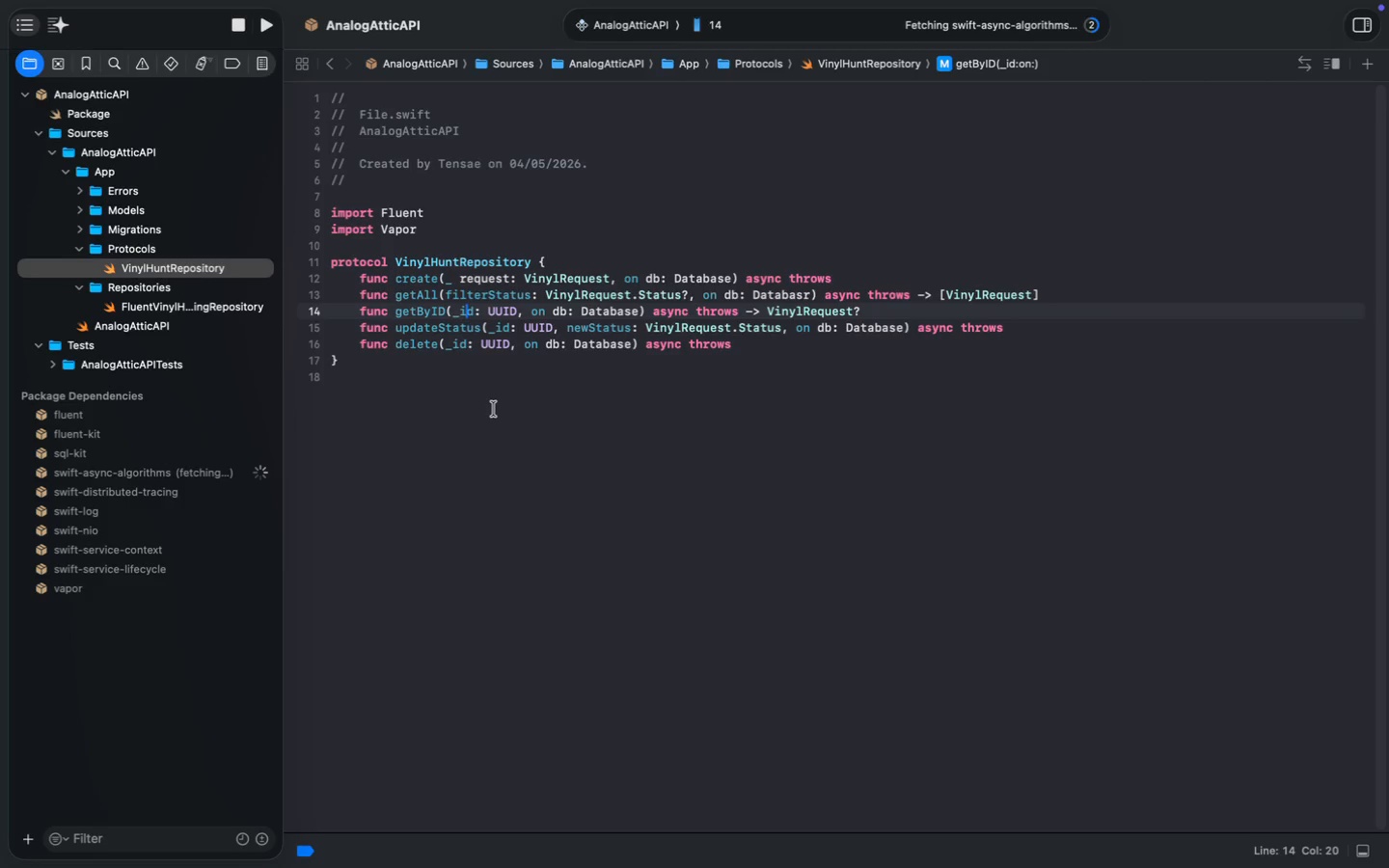 
key(ArrowLeft)
 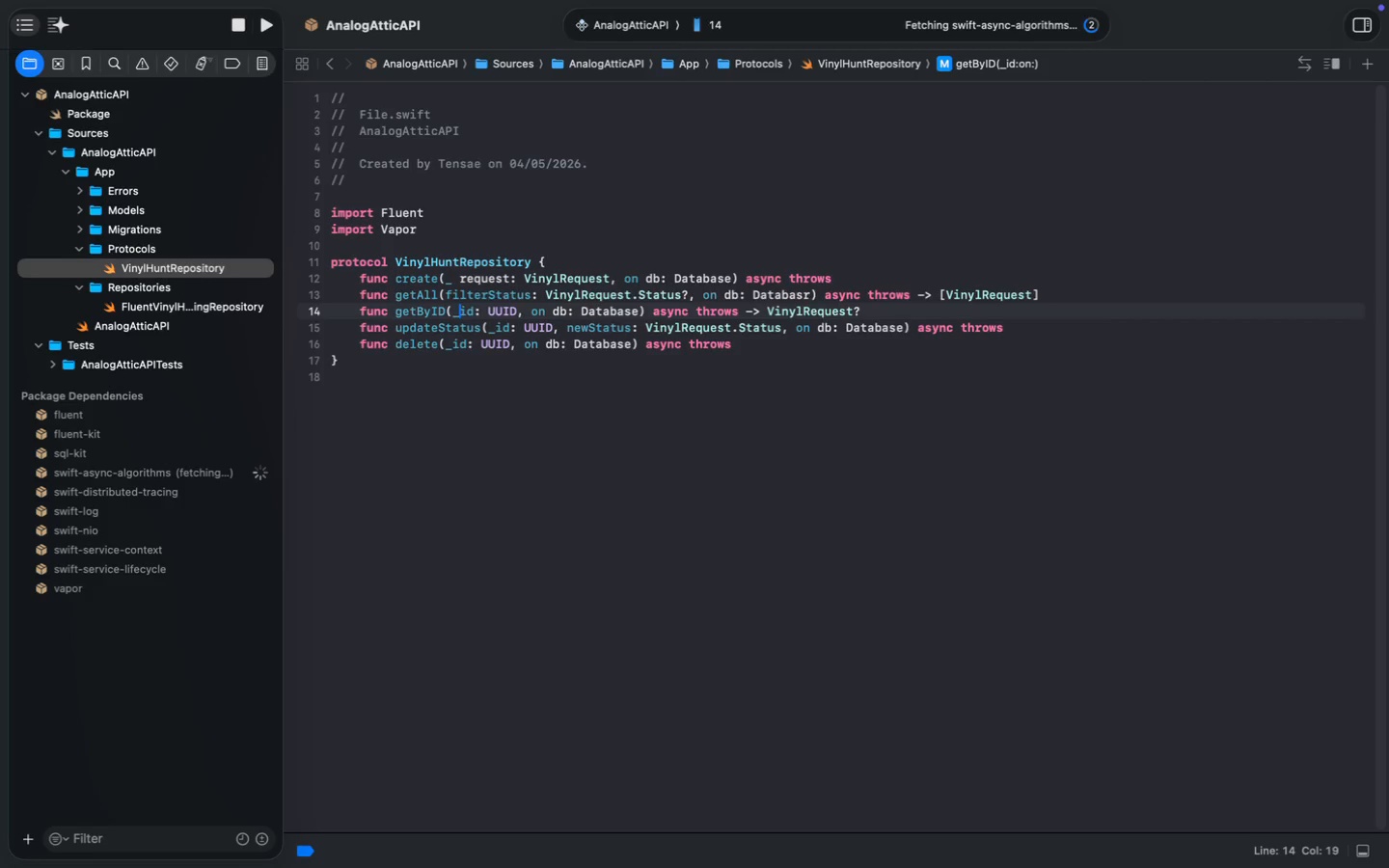 
key(Space)
 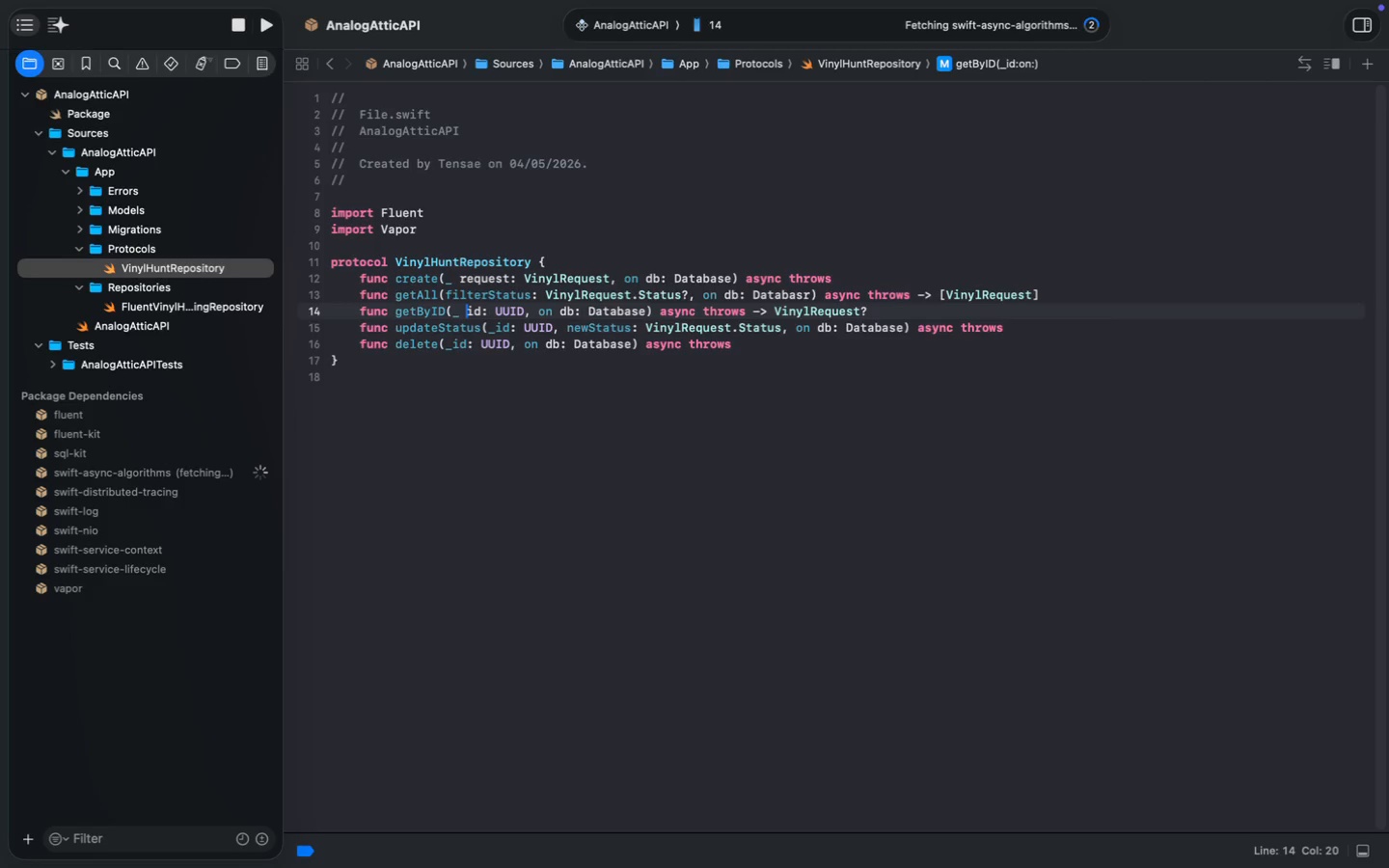 
key(ArrowDown)
 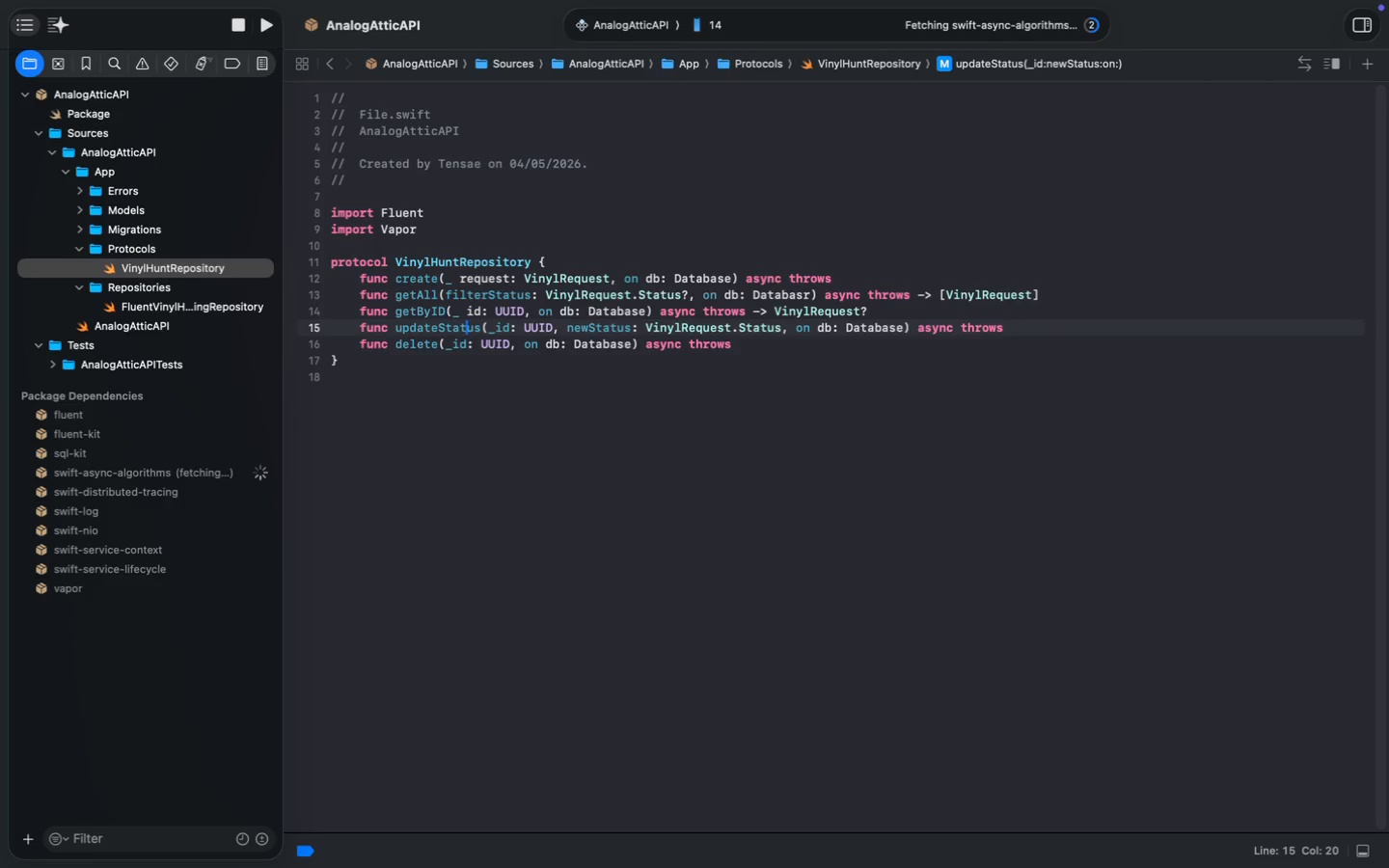 
key(ArrowDown)
 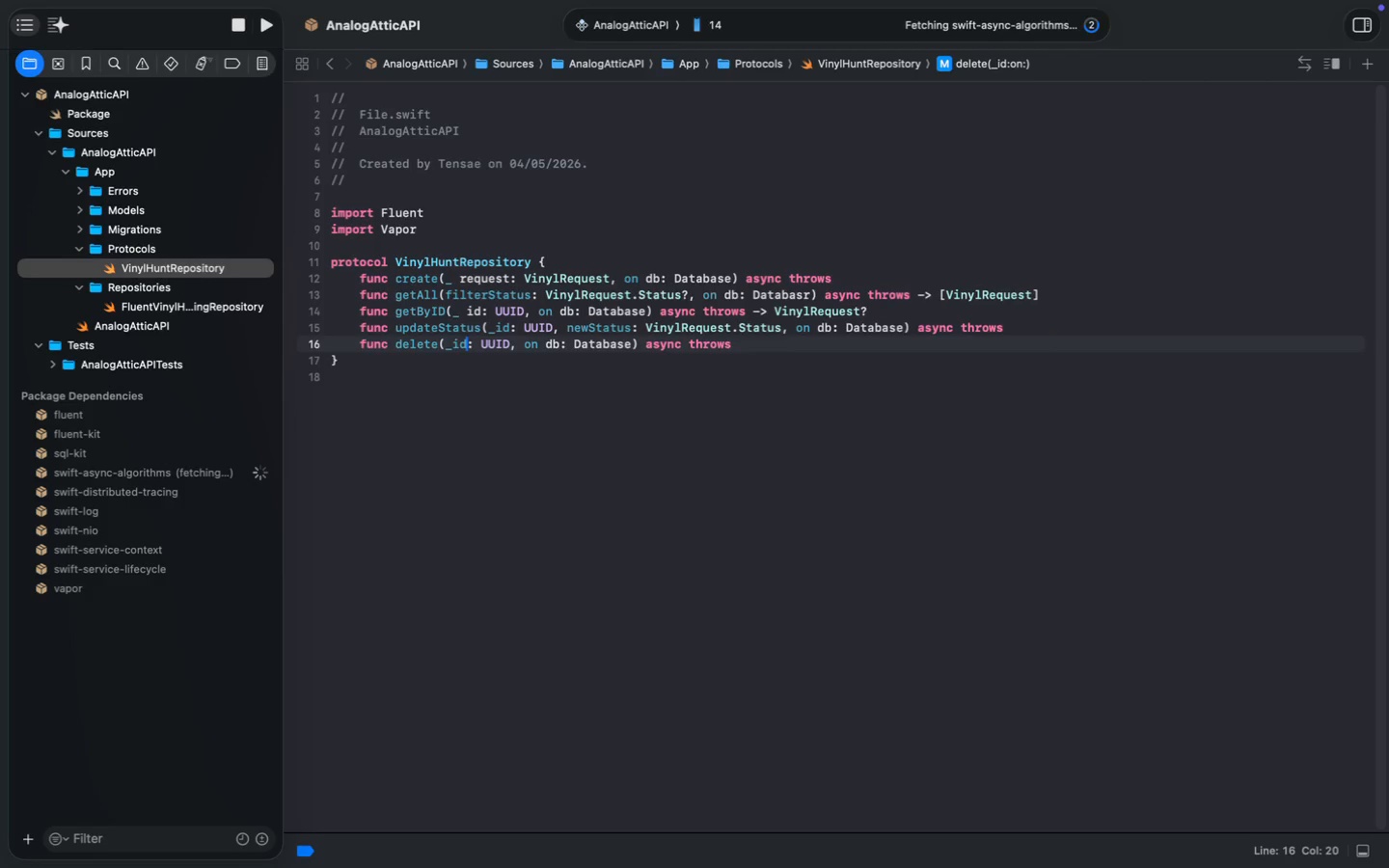 
key(ArrowRight)
 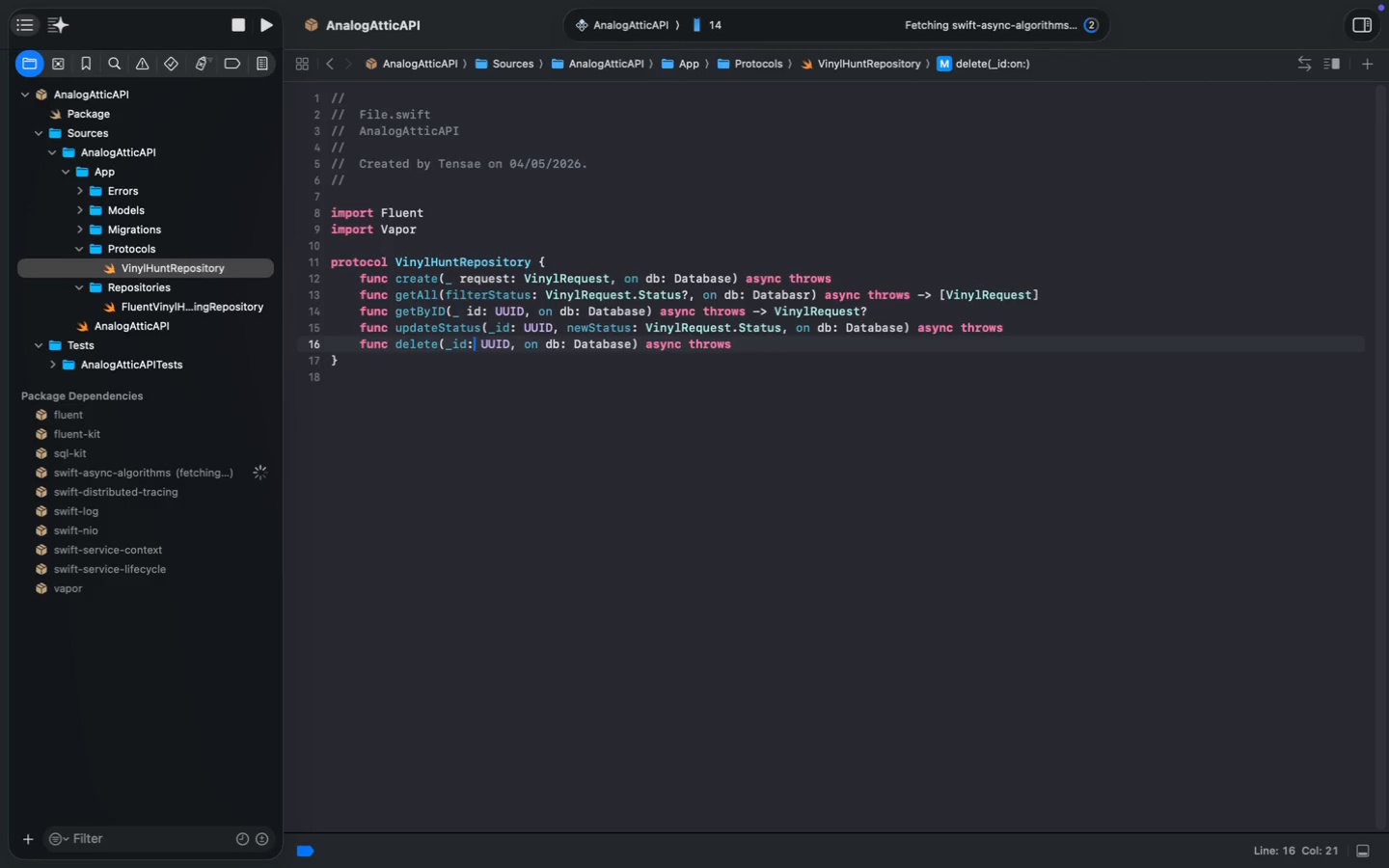 
key(ArrowUp)
 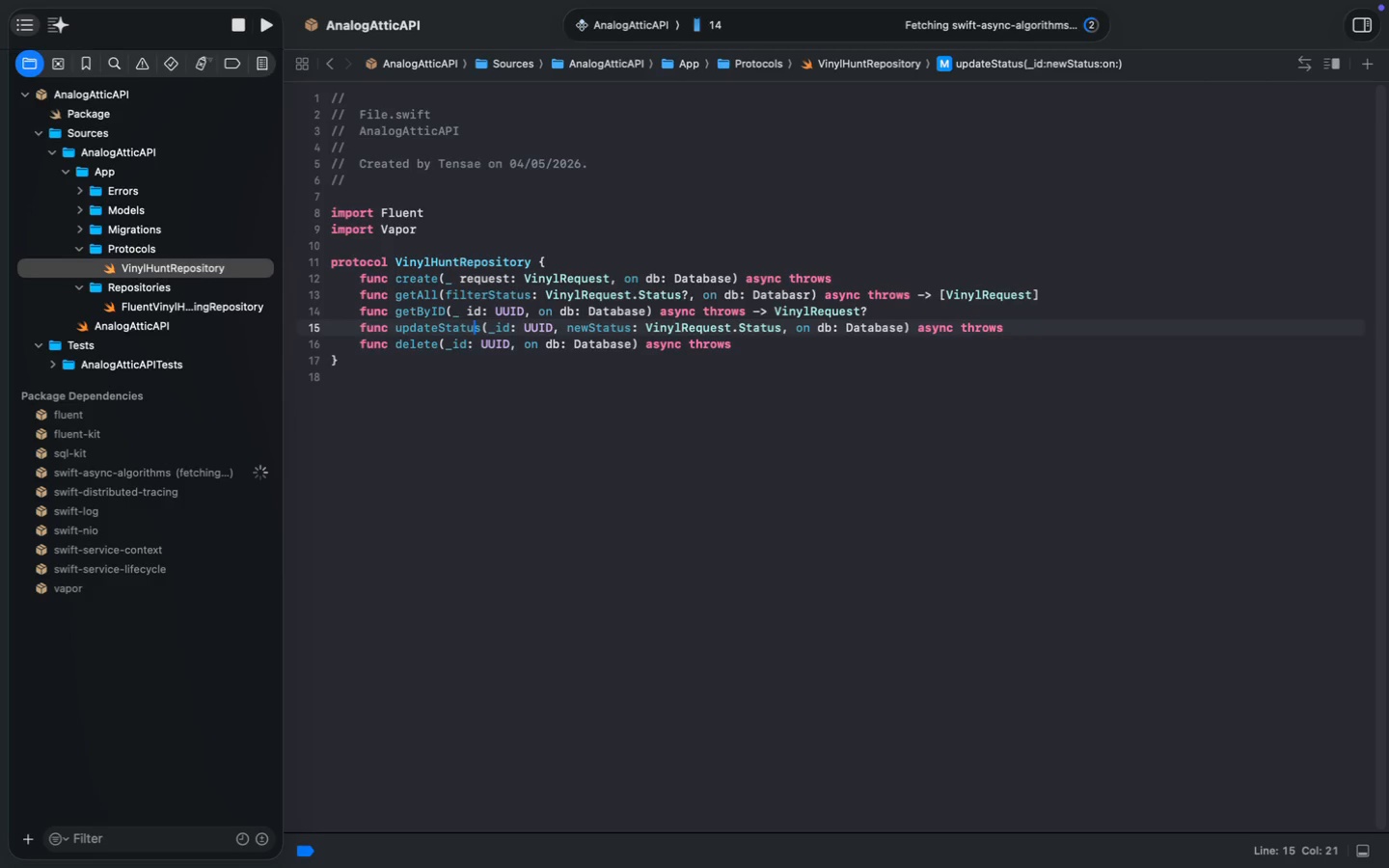 
key(ArrowRight)
 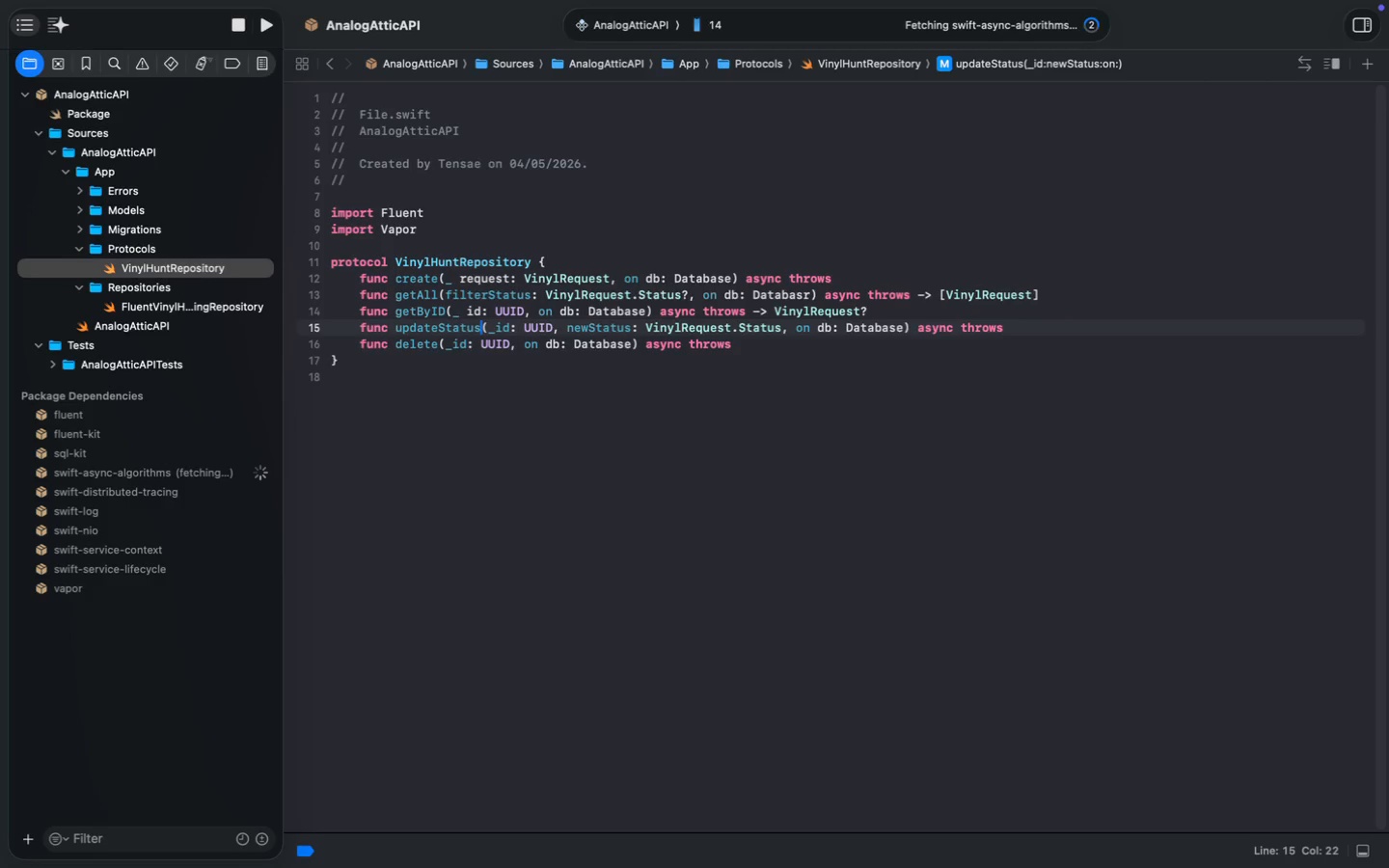 
key(ArrowRight)
 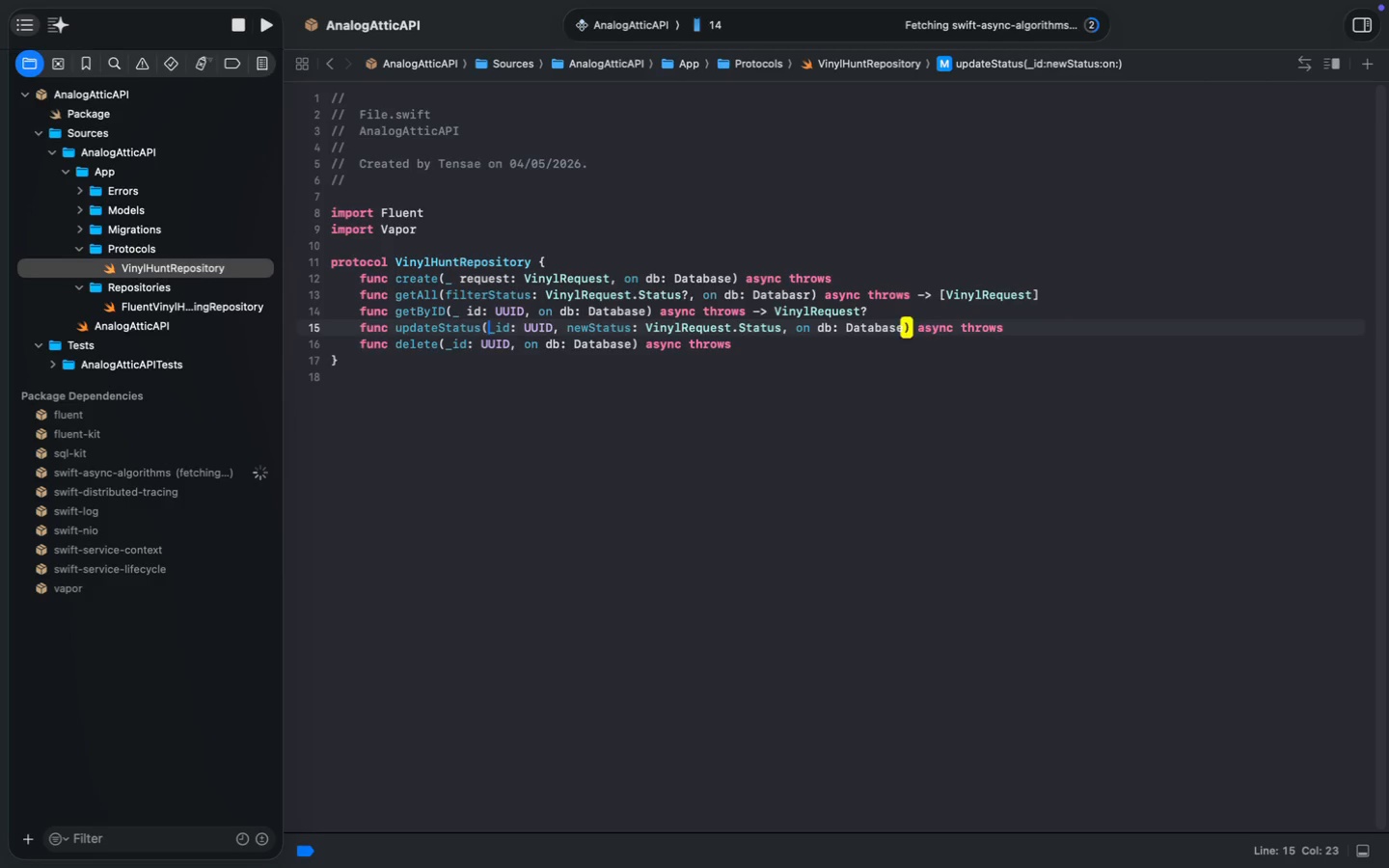 
key(ArrowRight)
 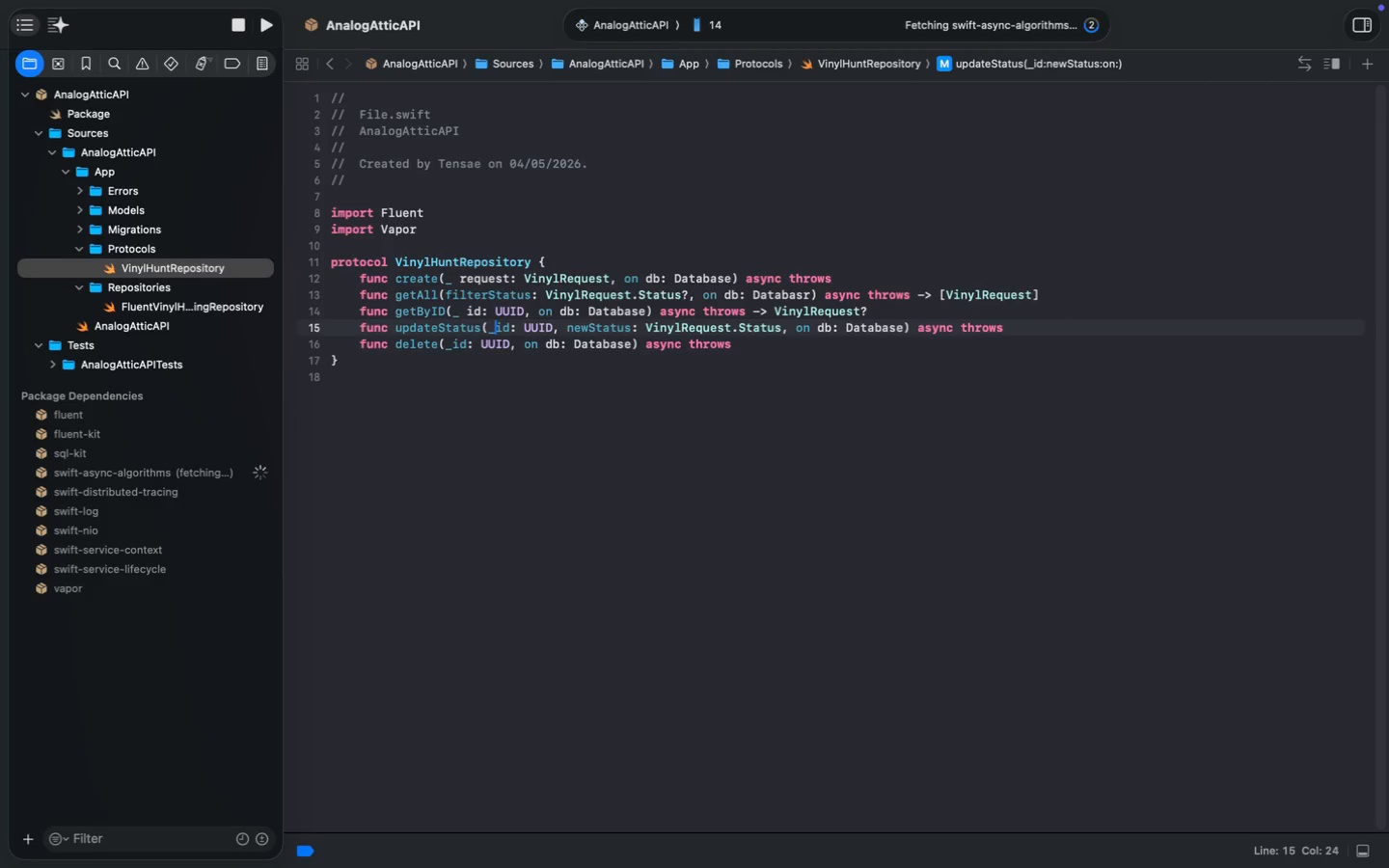 
key(Space)
 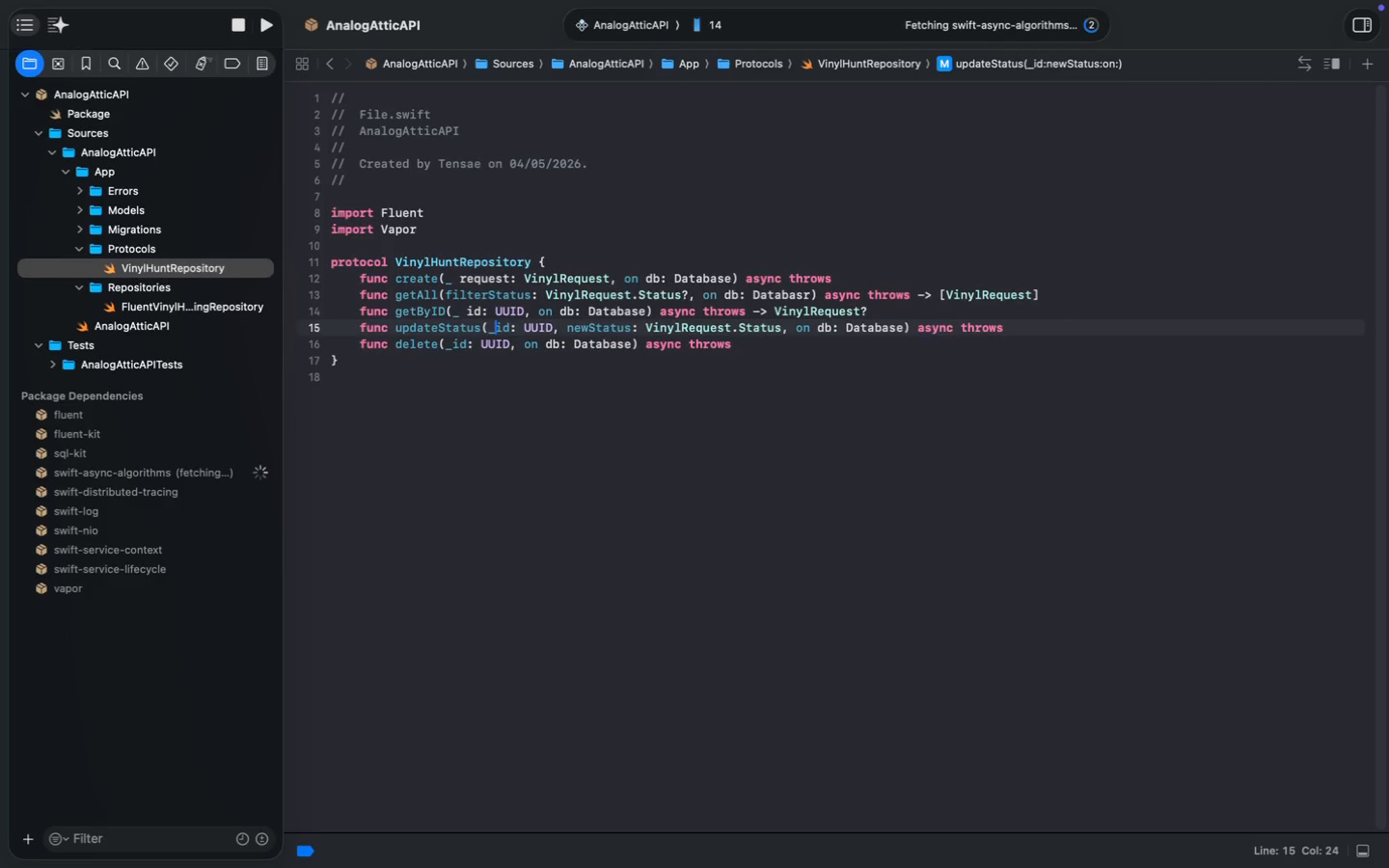 
key(ArrowDown)
 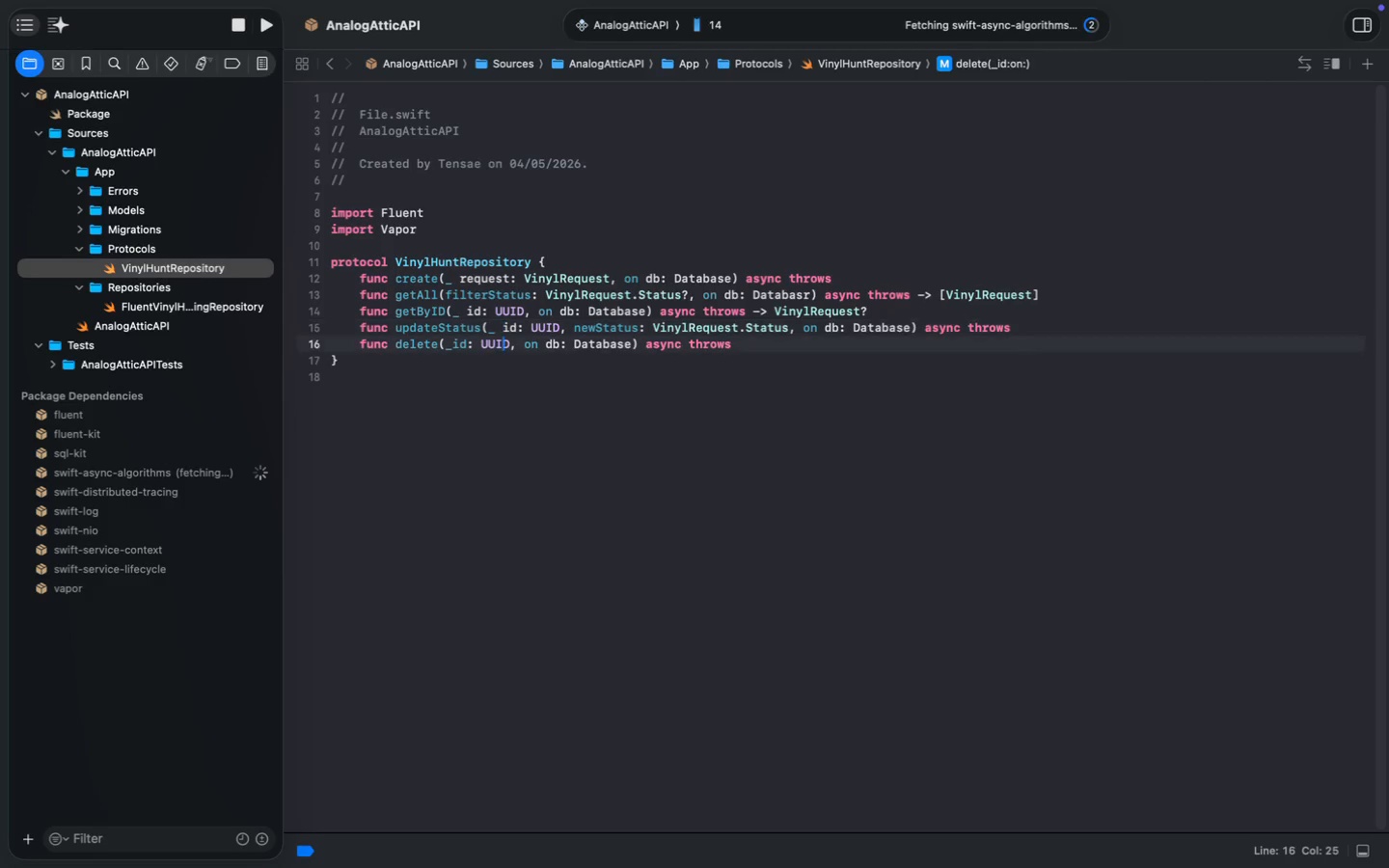 
key(ArrowLeft)
 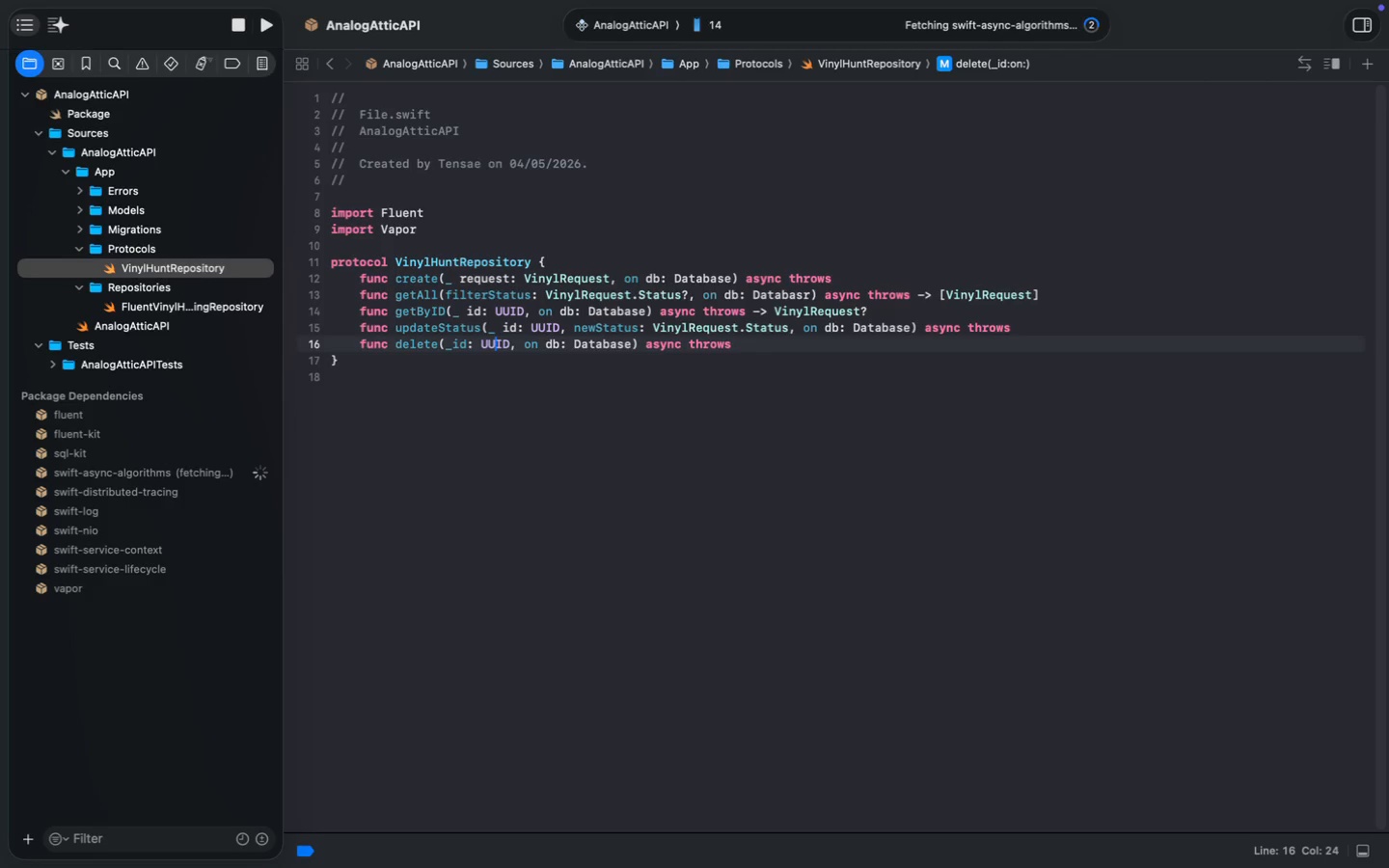 
key(ArrowLeft)
 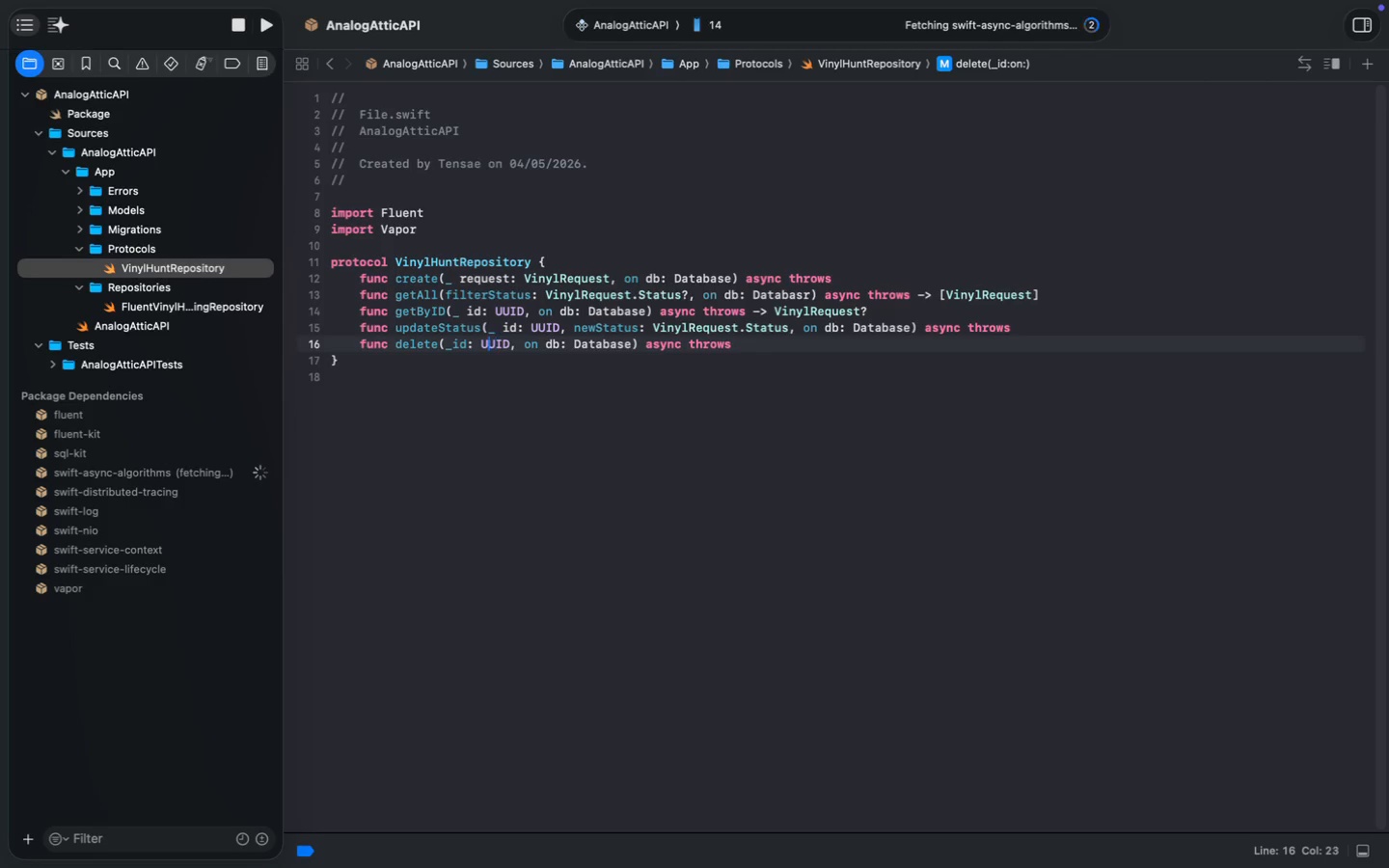 
key(ArrowLeft)
 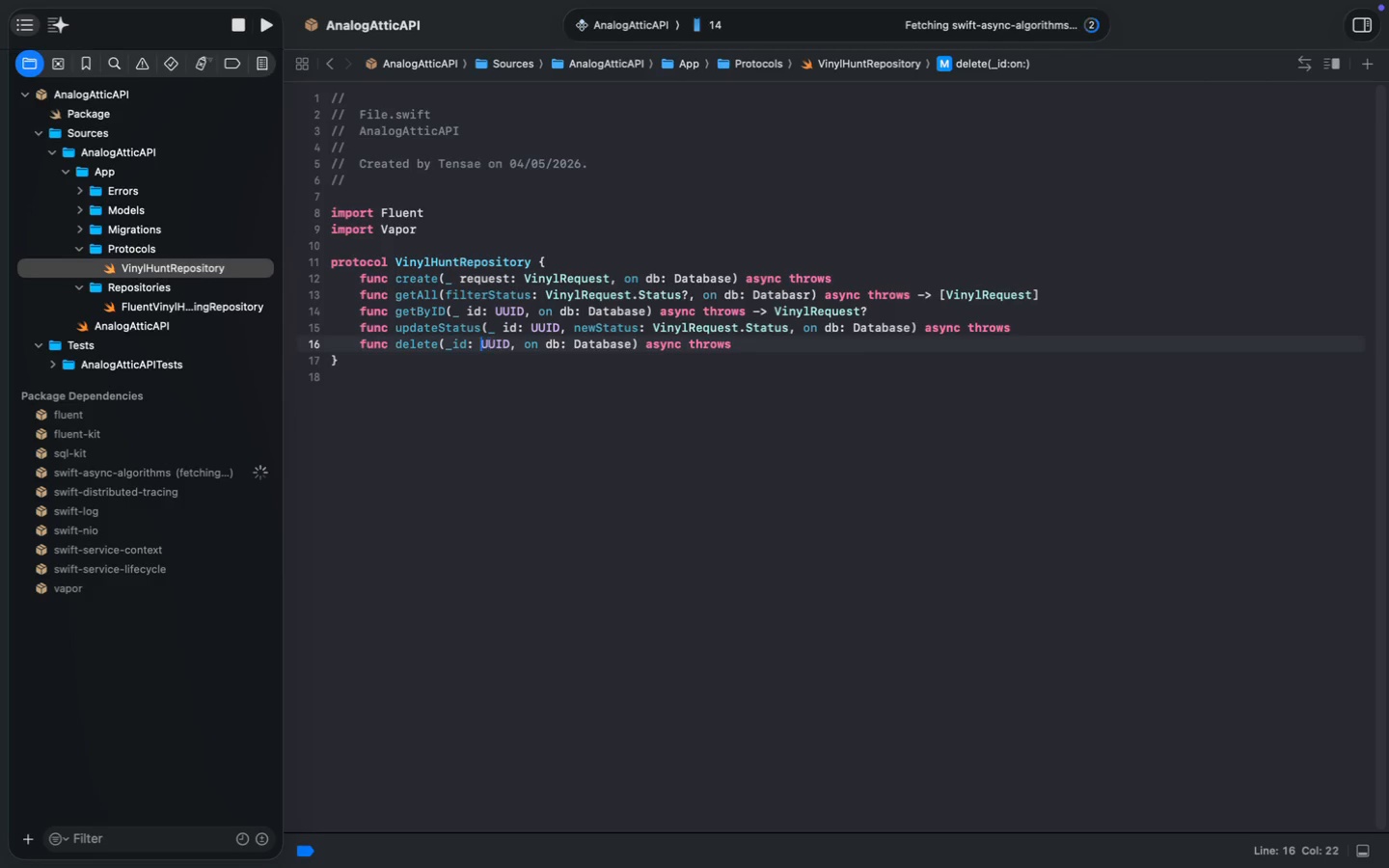 
key(ArrowLeft)
 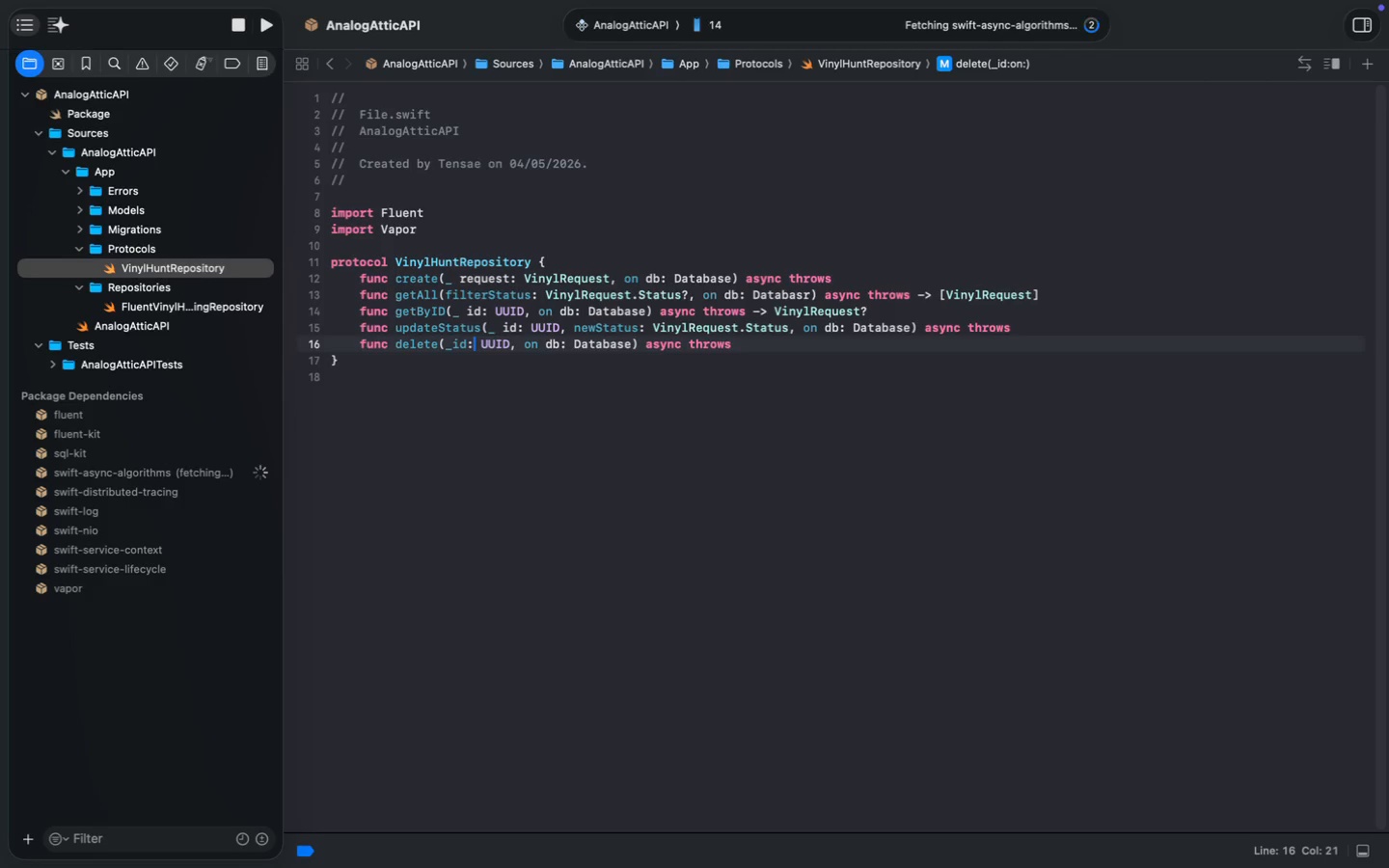 
key(ArrowLeft)
 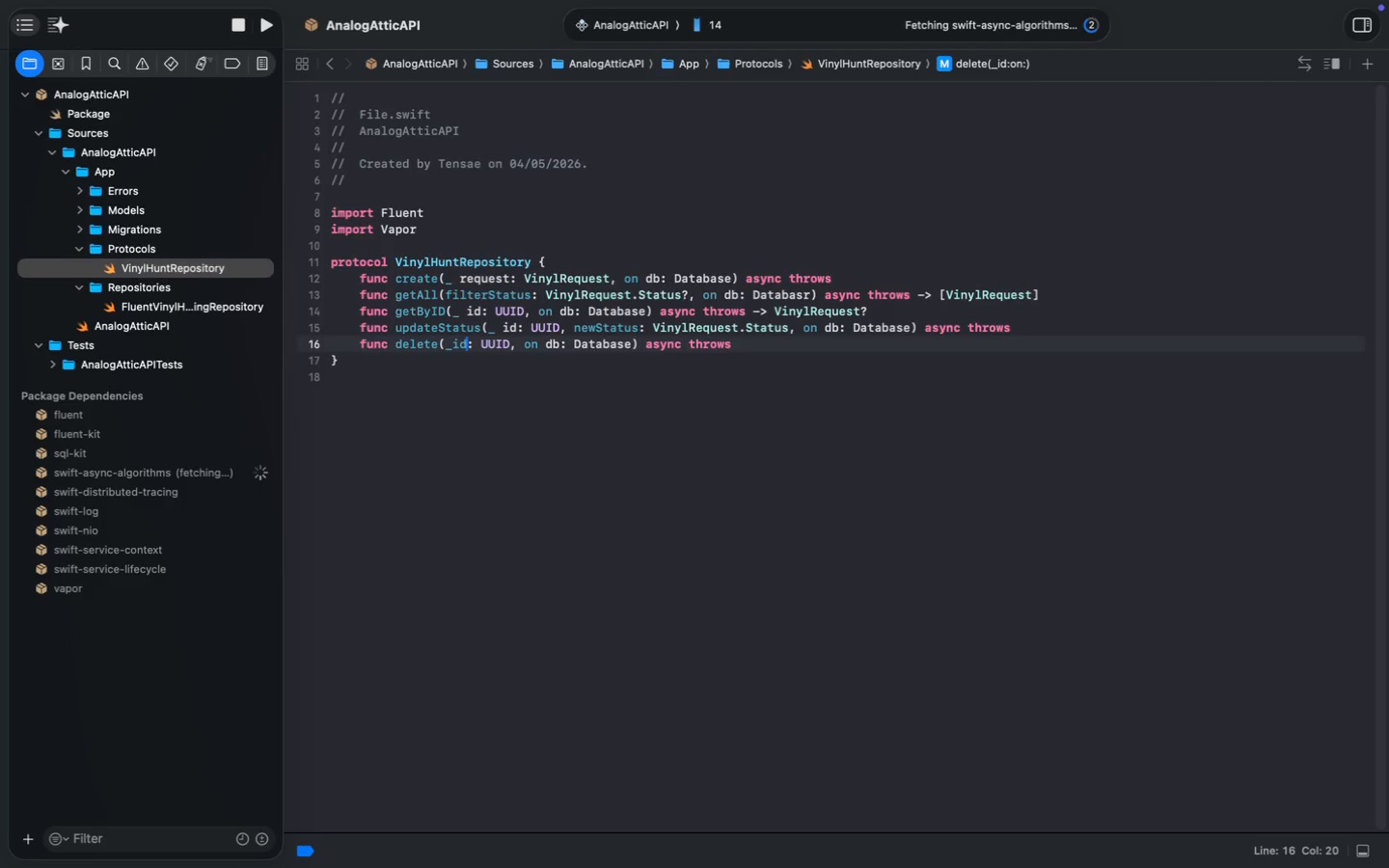 
key(ArrowLeft)
 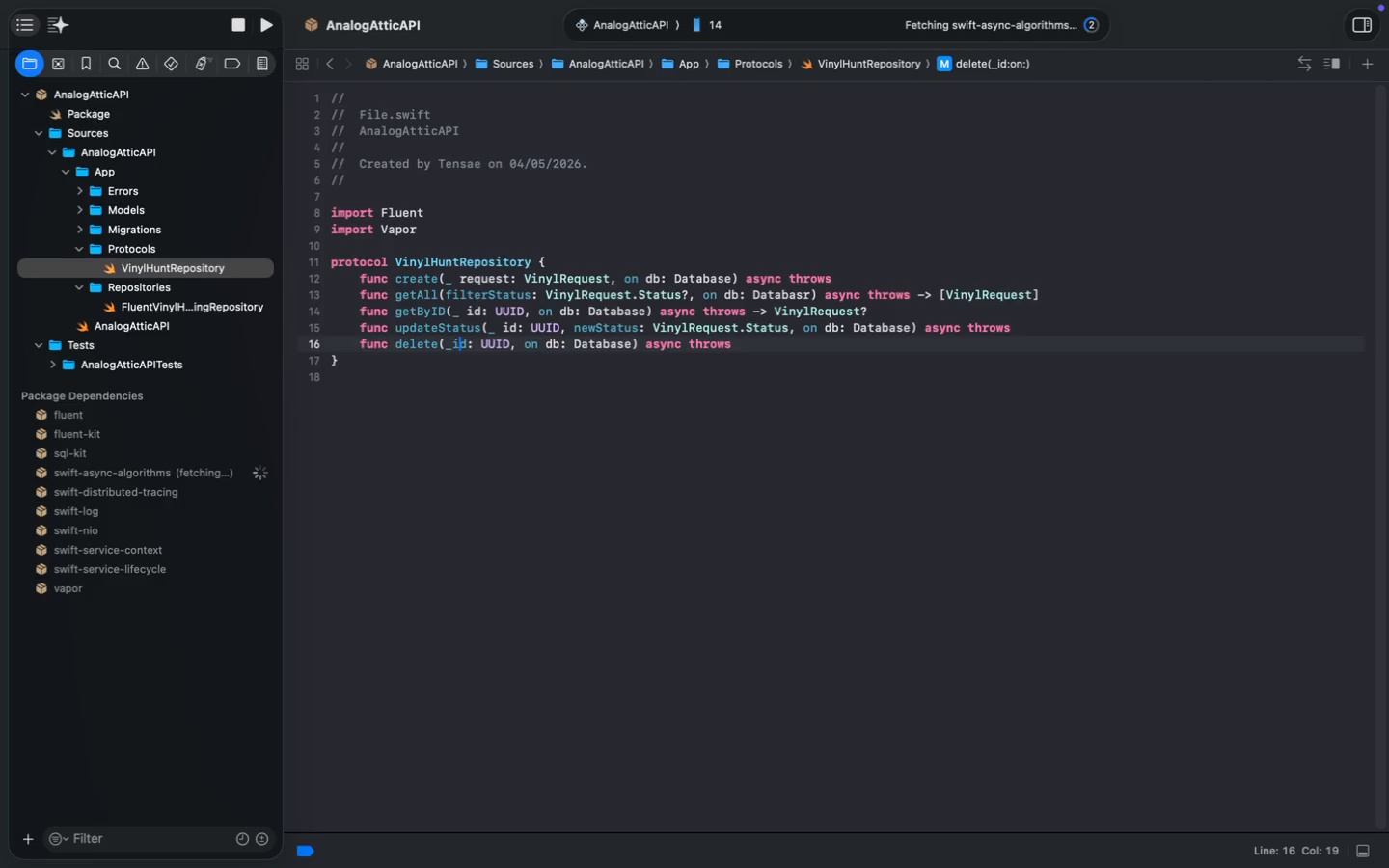 
key(ArrowLeft)
 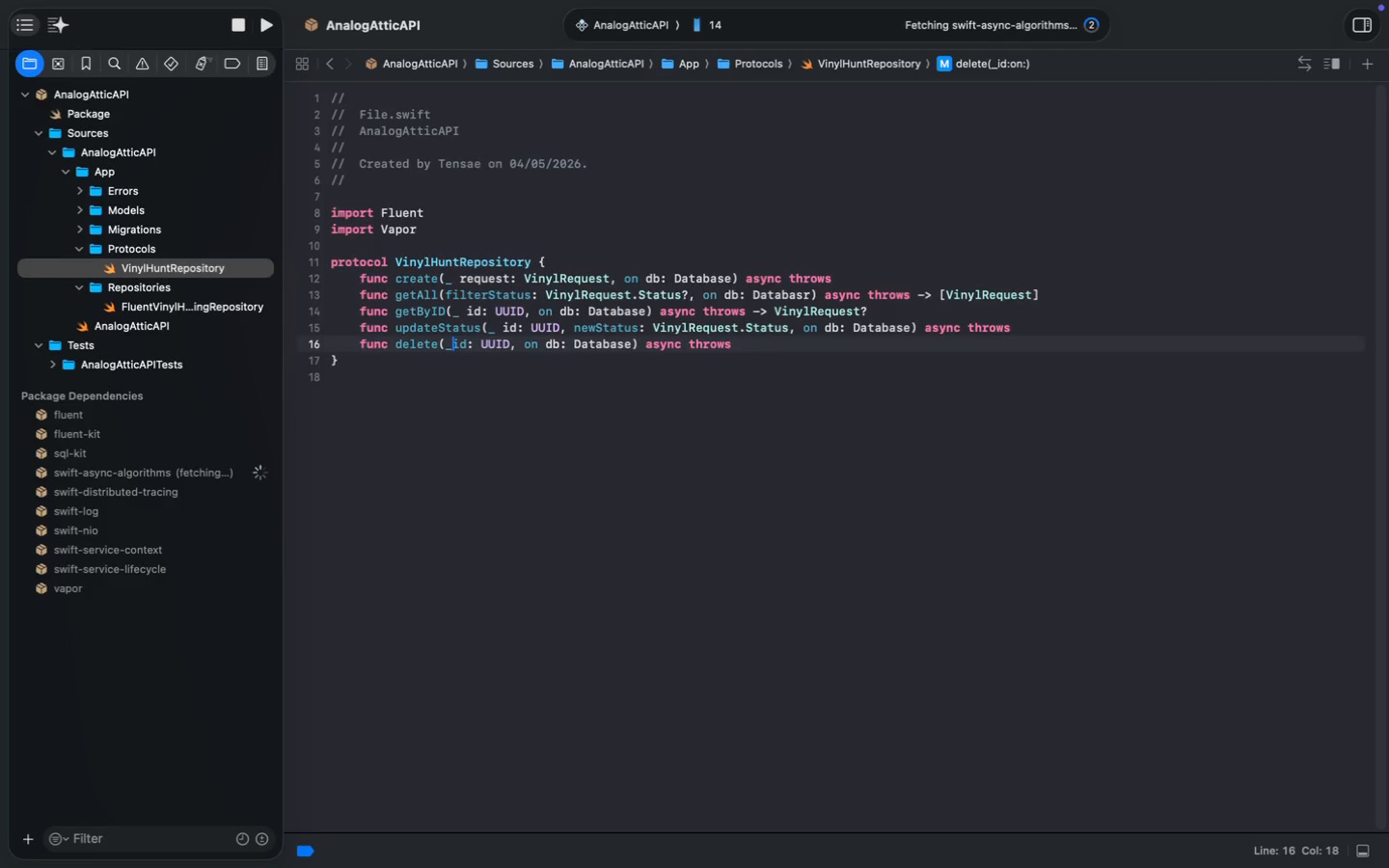 
key(Space)
 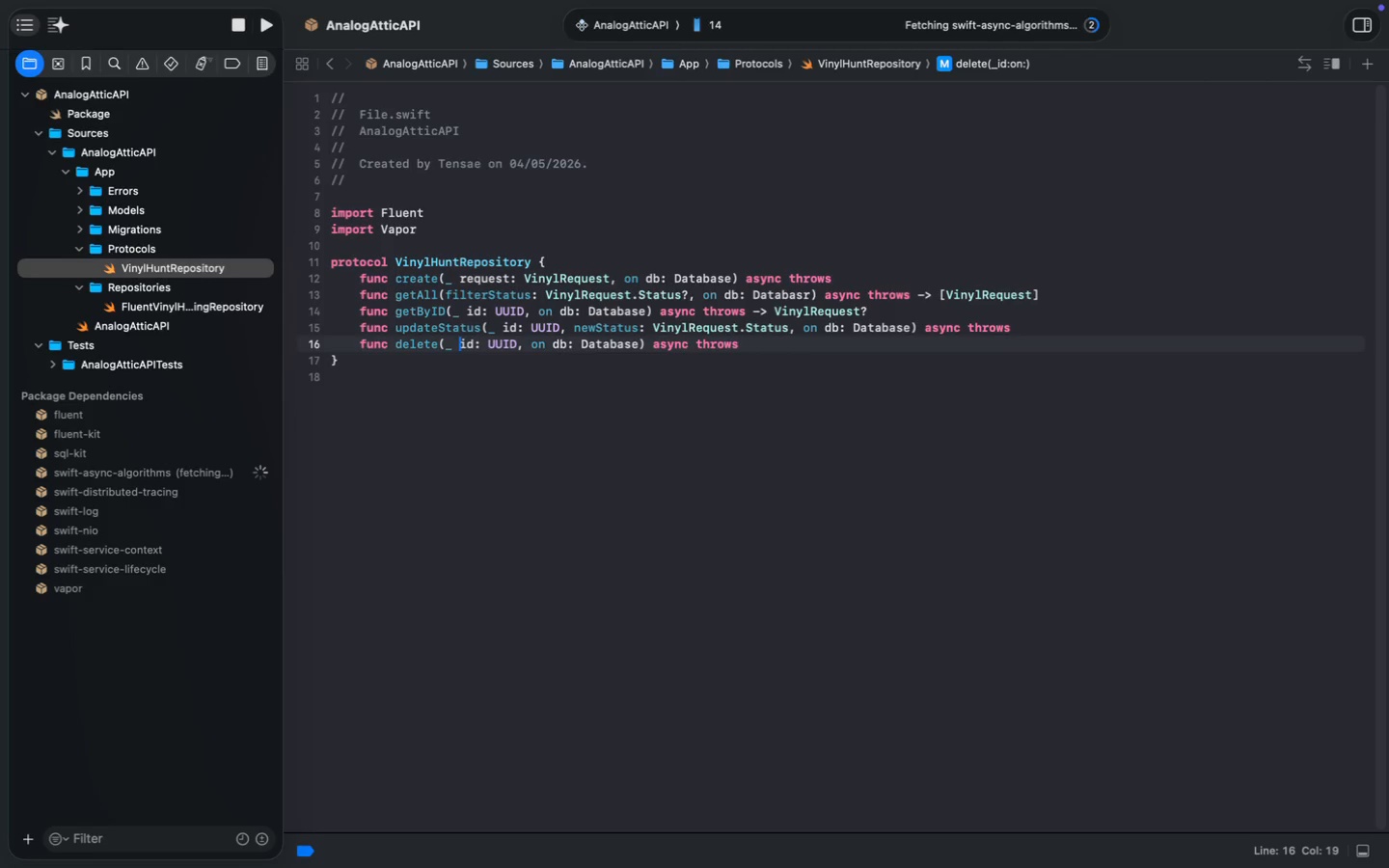 
key(Meta+S)
 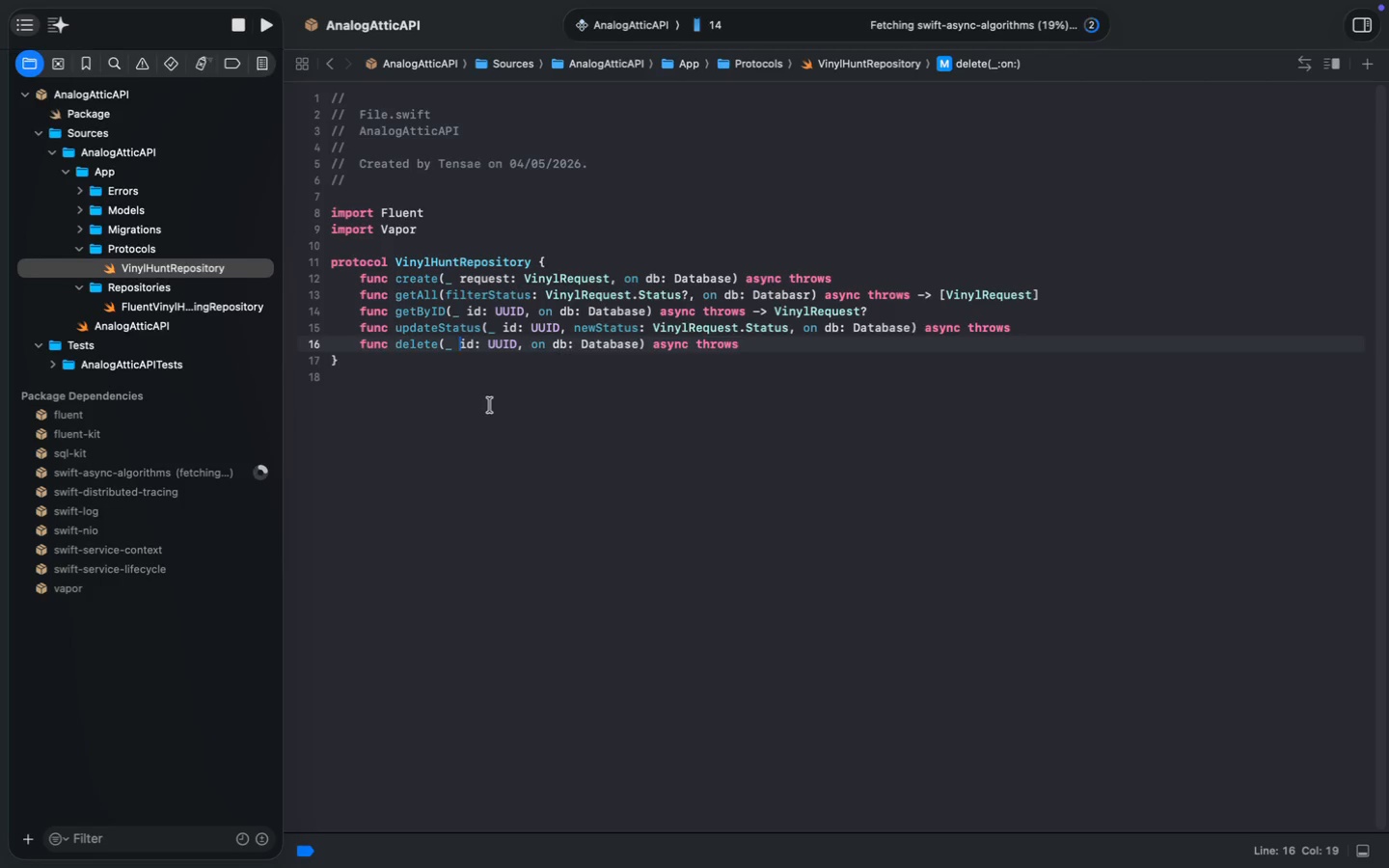 
wait(5.73)
 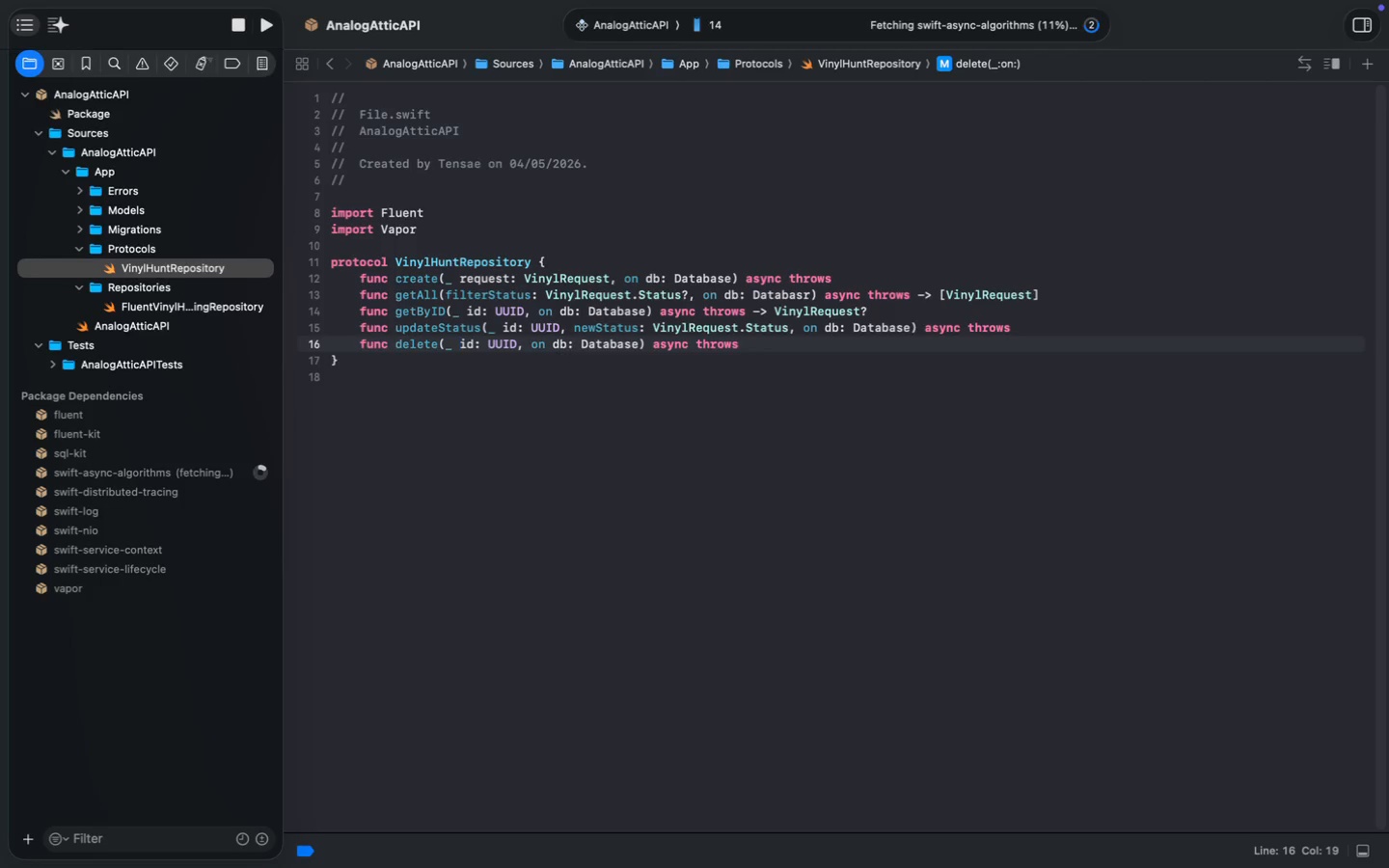 
left_click([142, 310])
 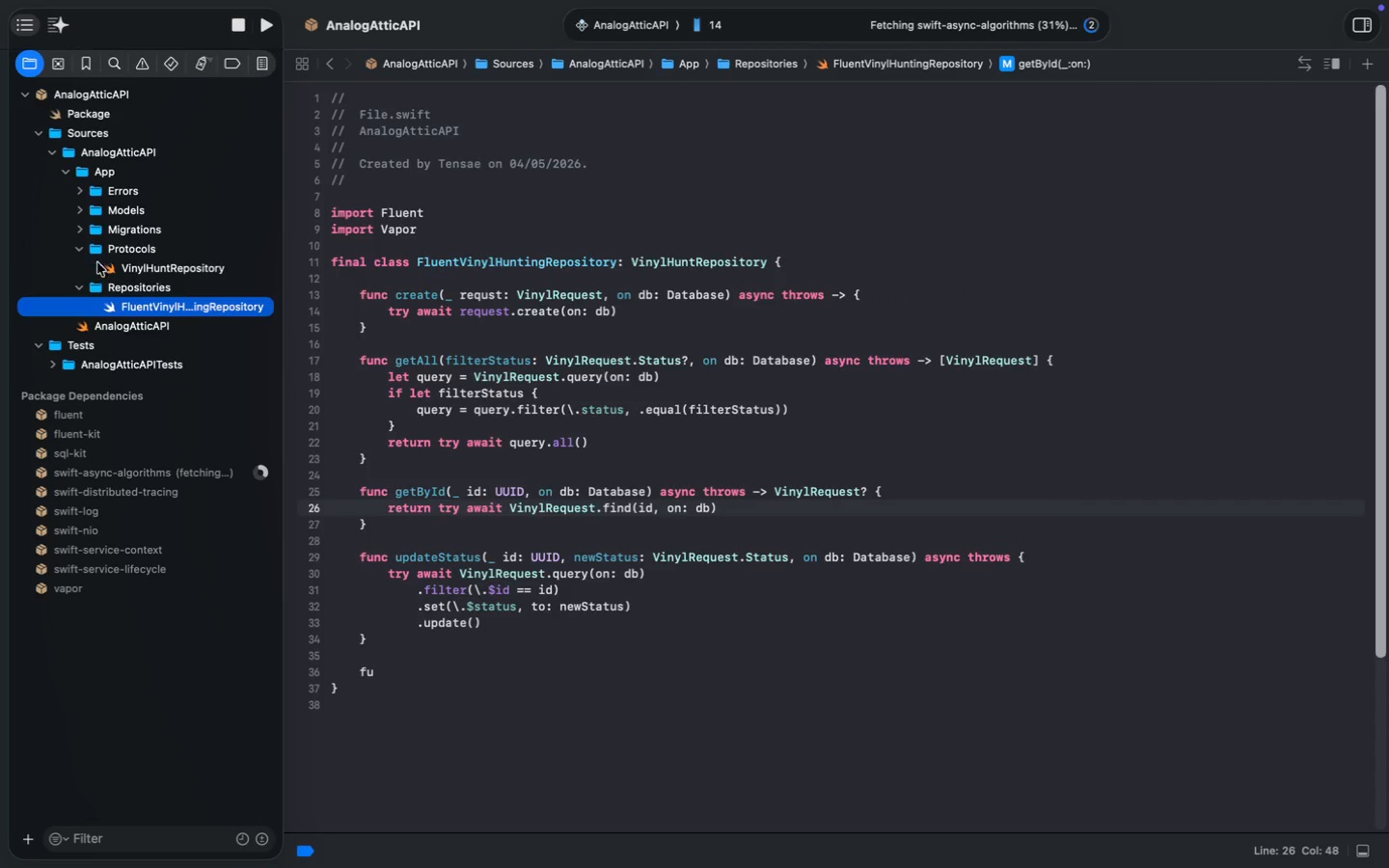 
left_click([77, 248])
 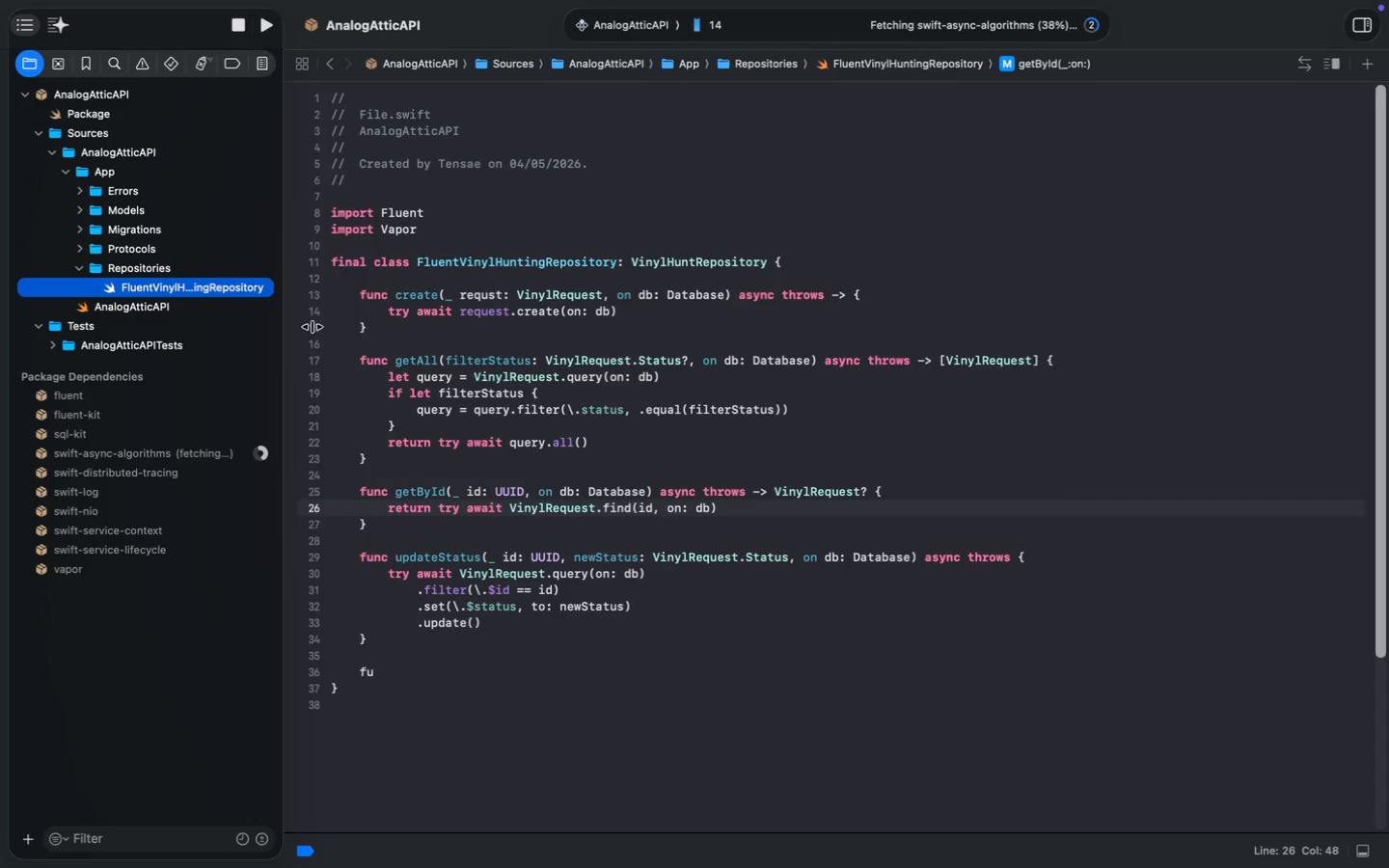 
left_click([393, 675])
 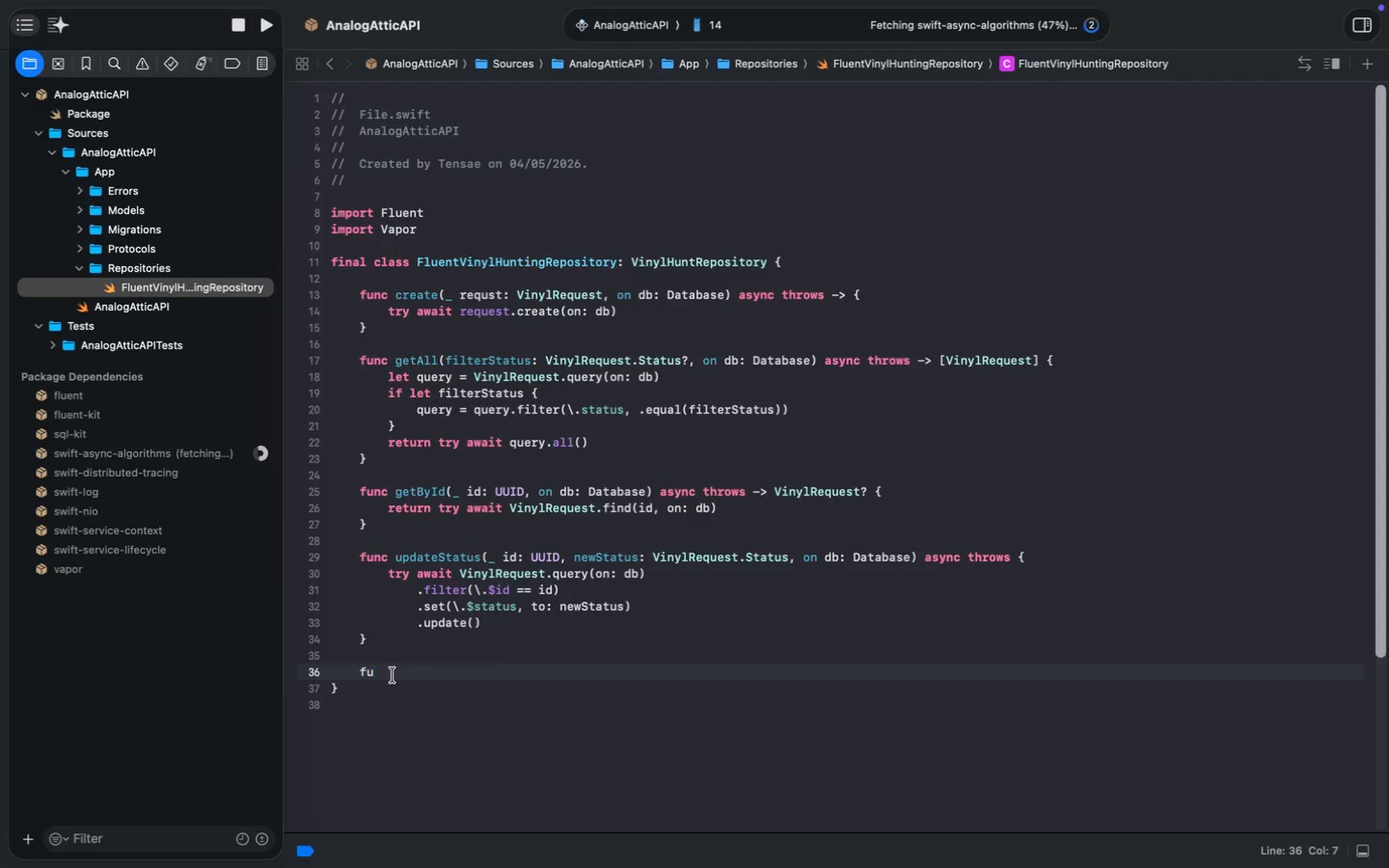 
type(nc delete()
 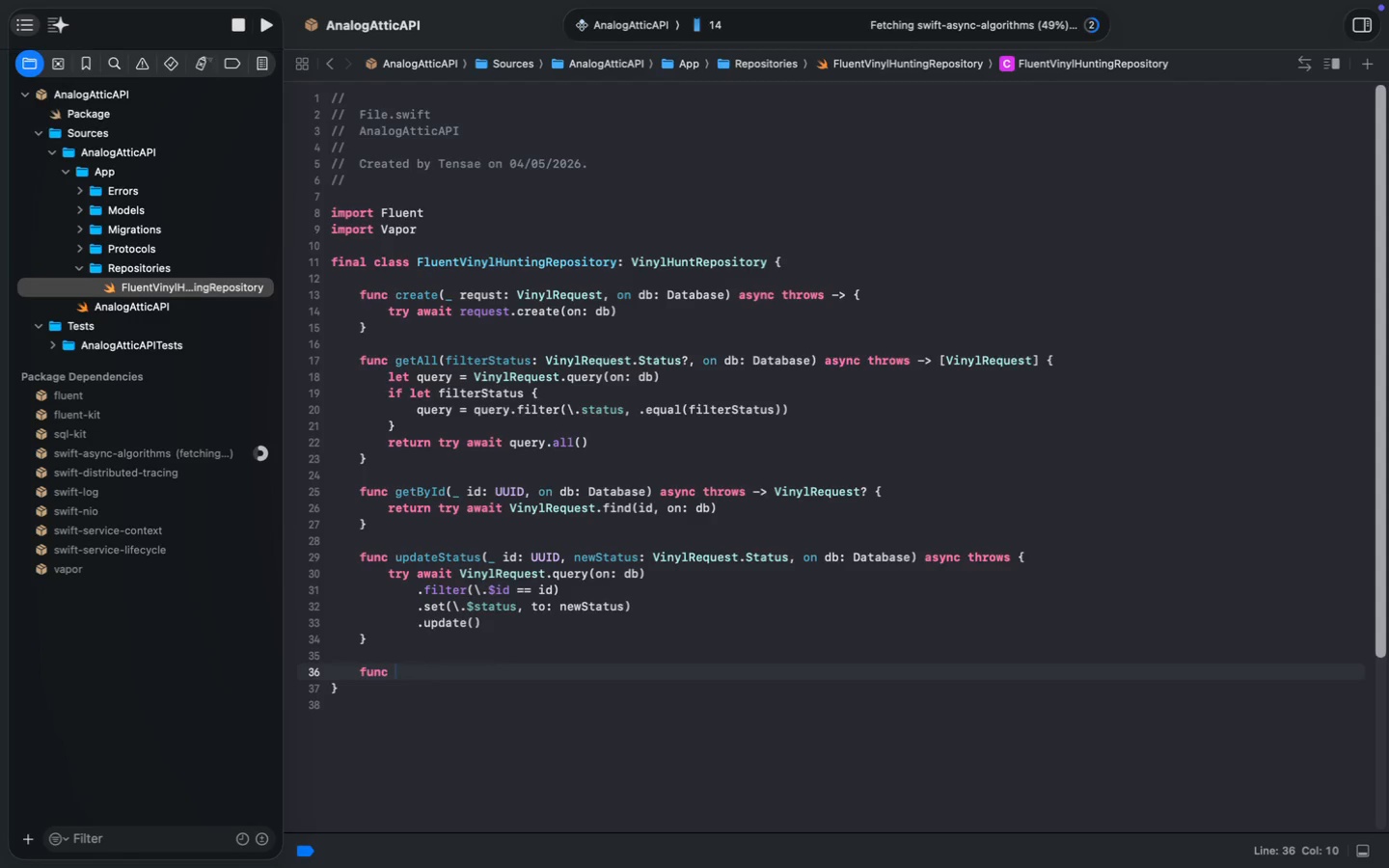 
wait(5.14)
 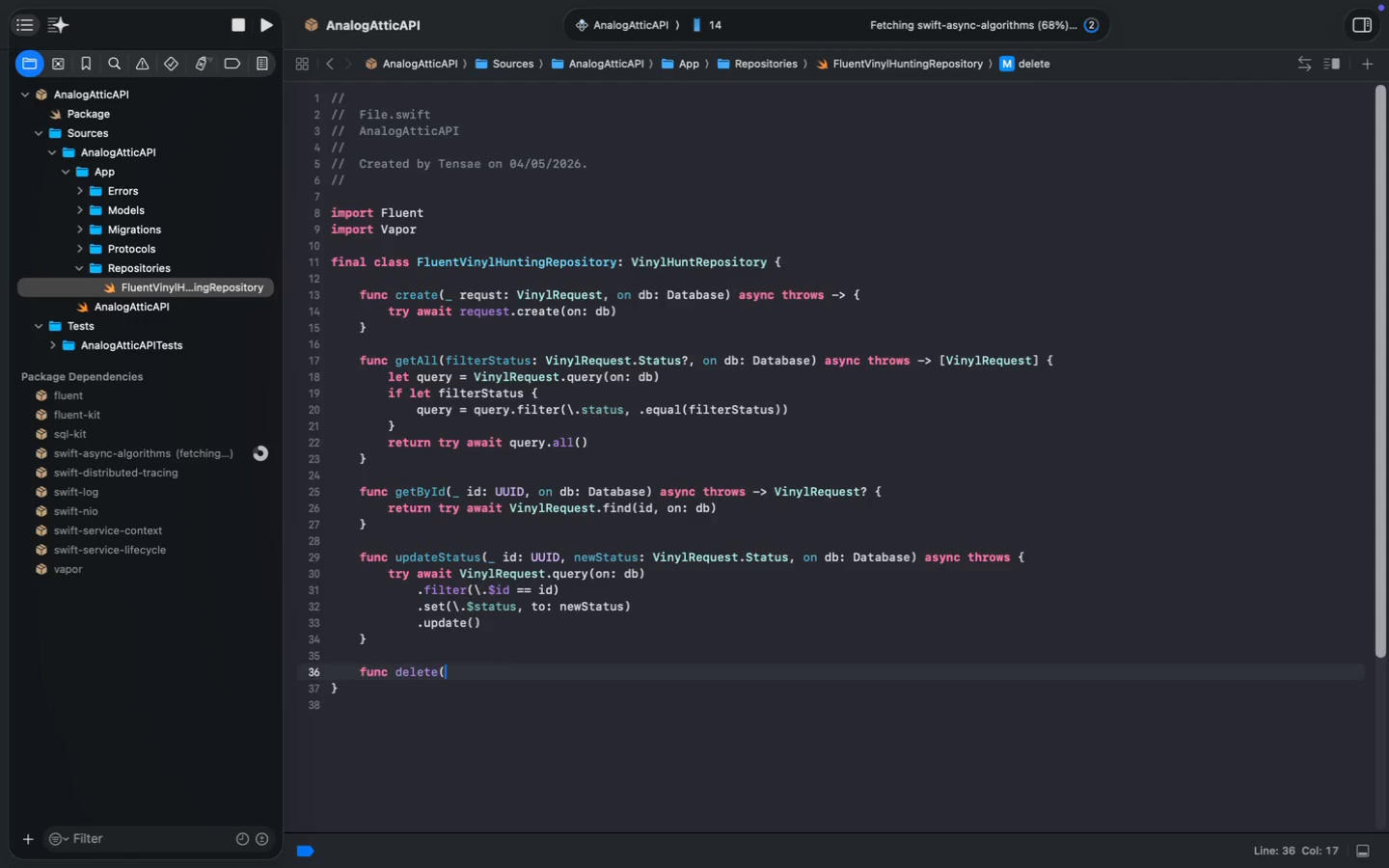 
key(Tab)
 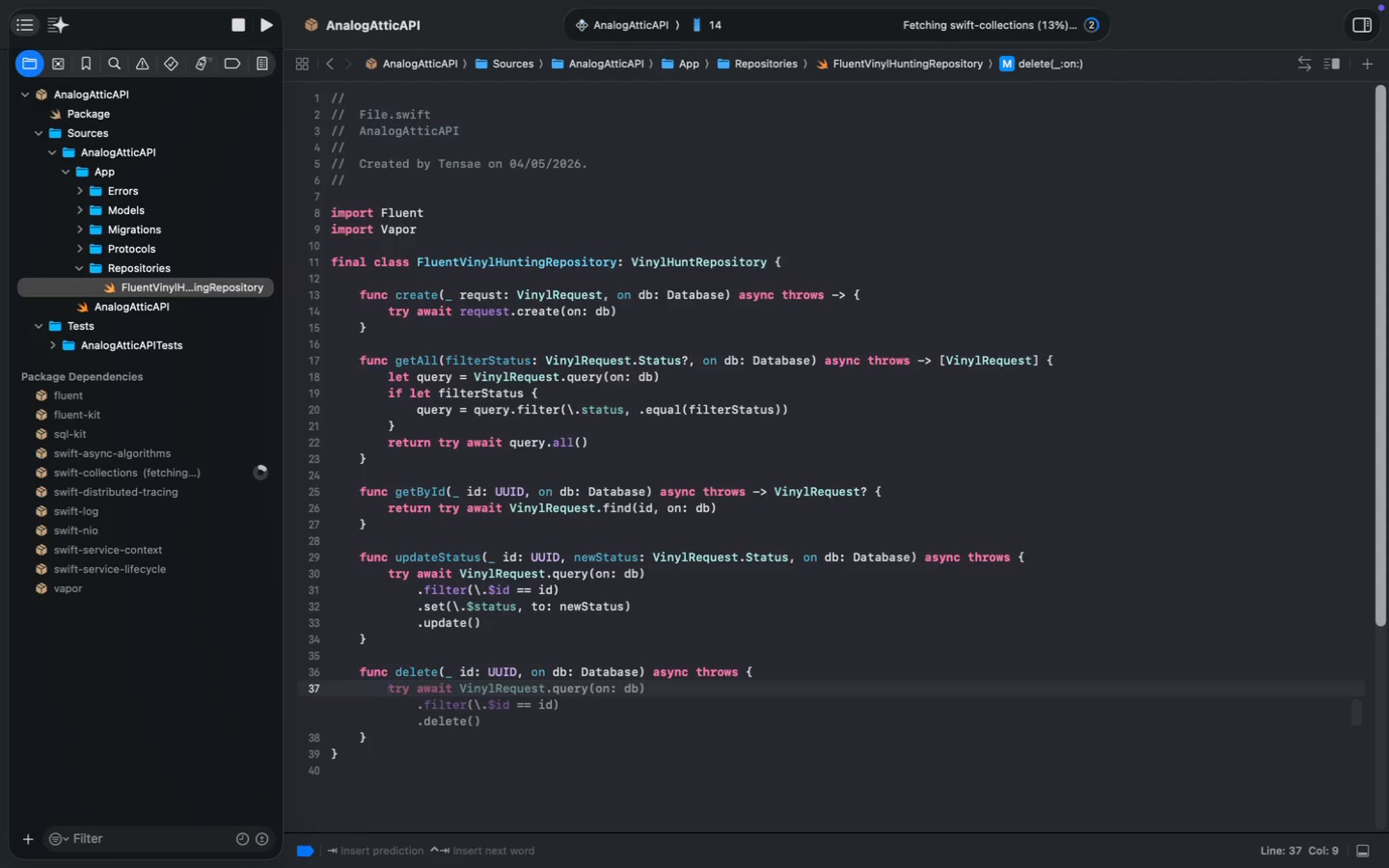 
key(Tab)
 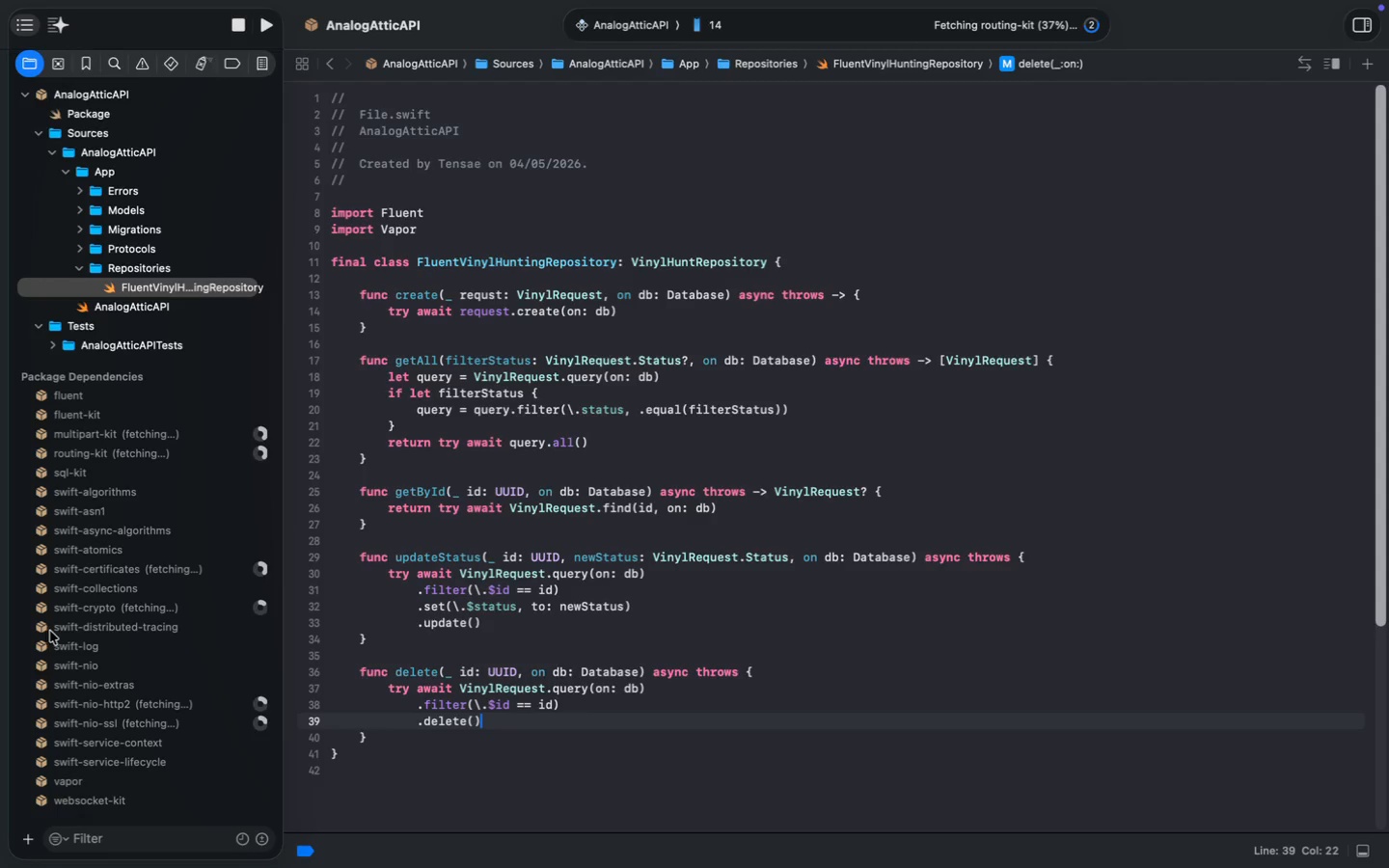 
wait(121.78)
 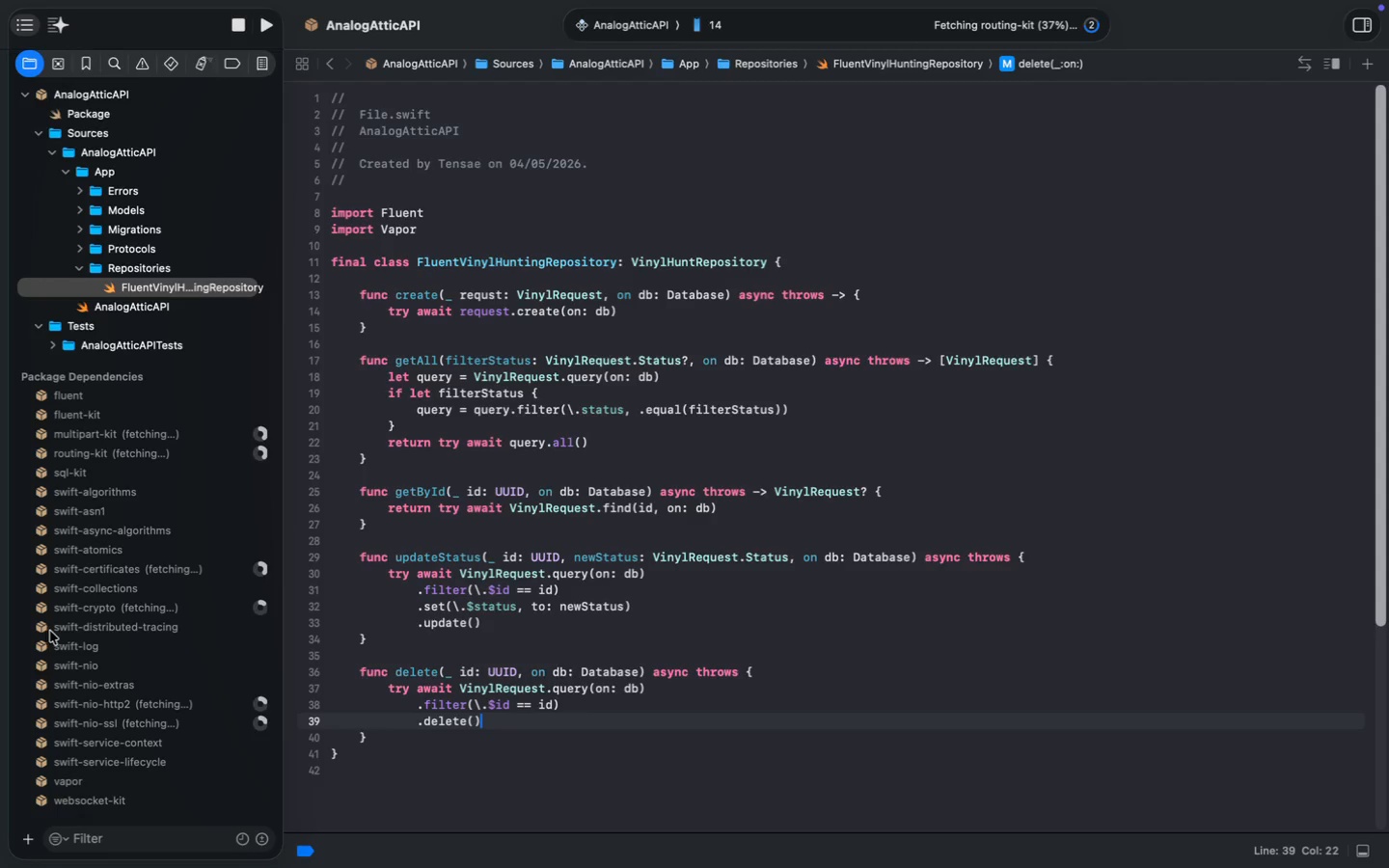 
left_click([251, 373])
 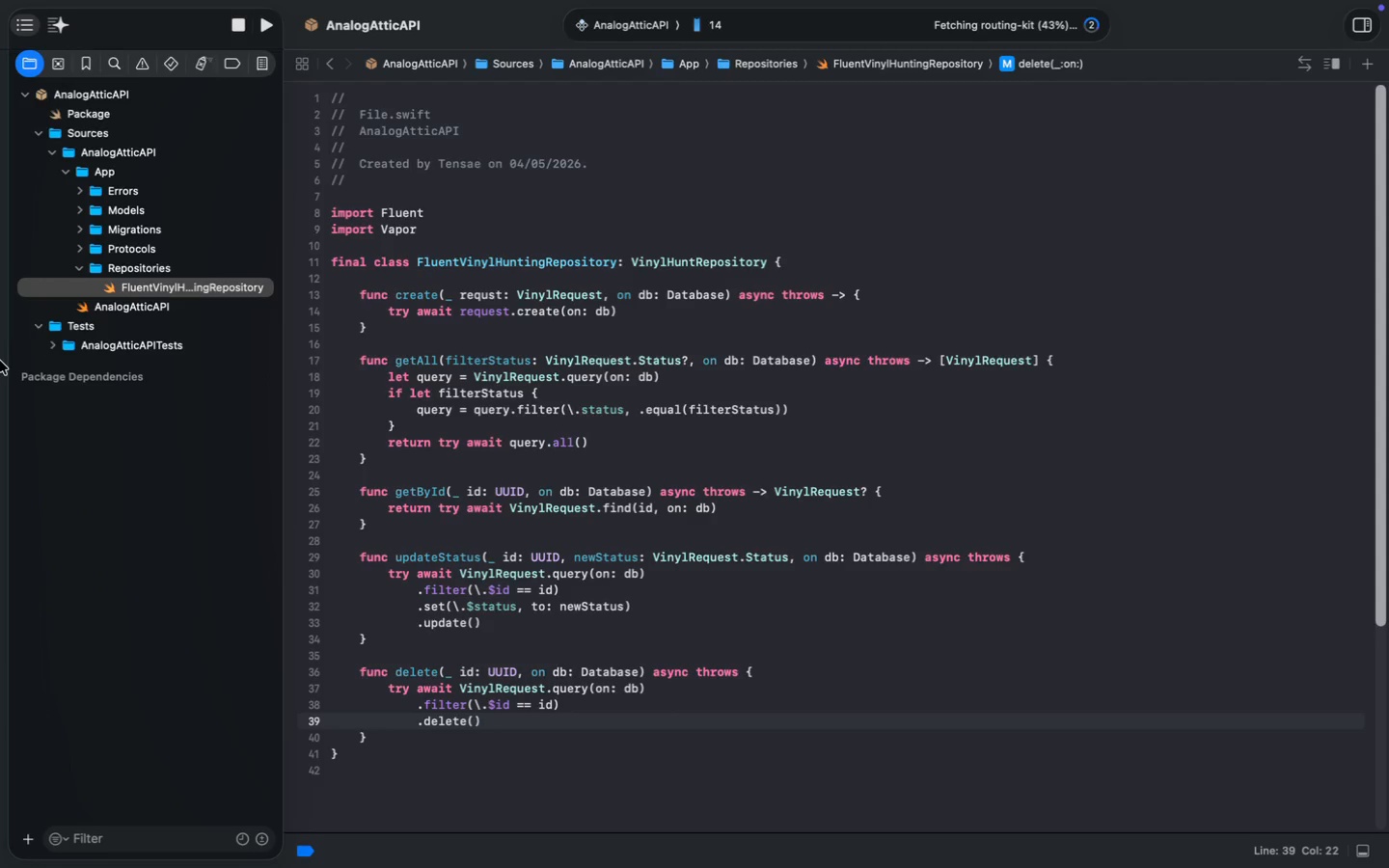 
wait(6.24)
 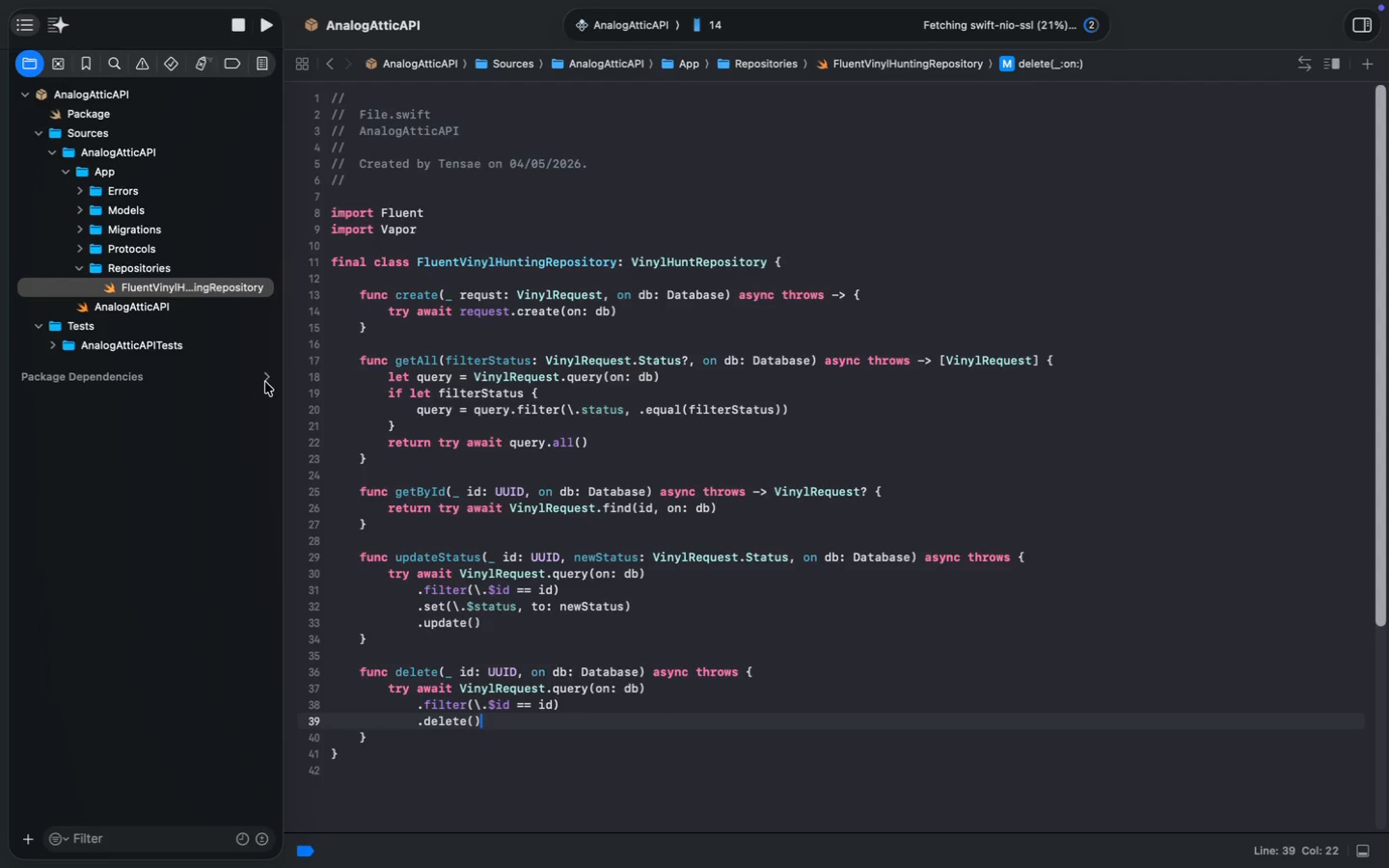 
left_click([265, 382])
 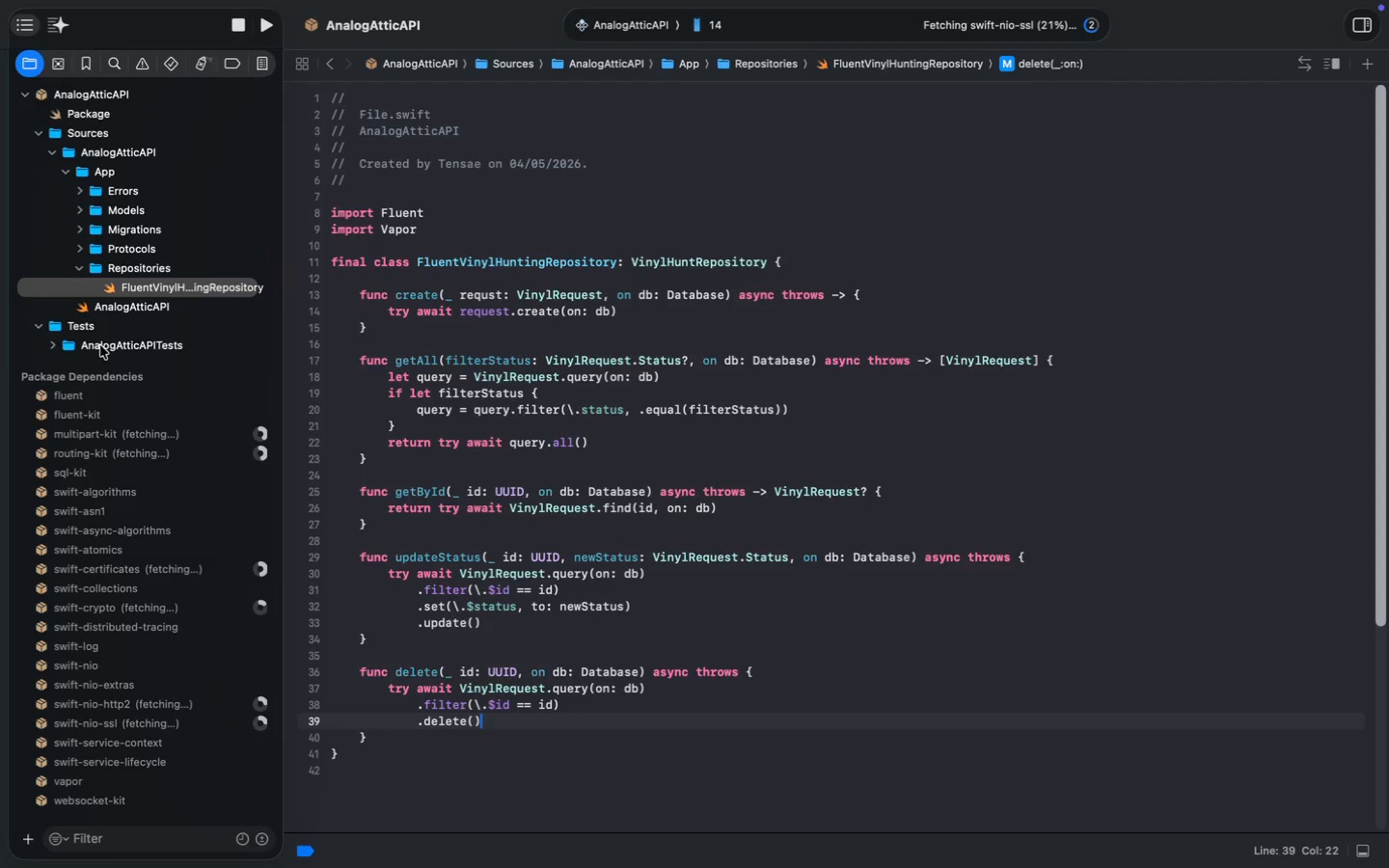 
scroll: coordinate [145, 534], scroll_direction: up, amount: 6.0
 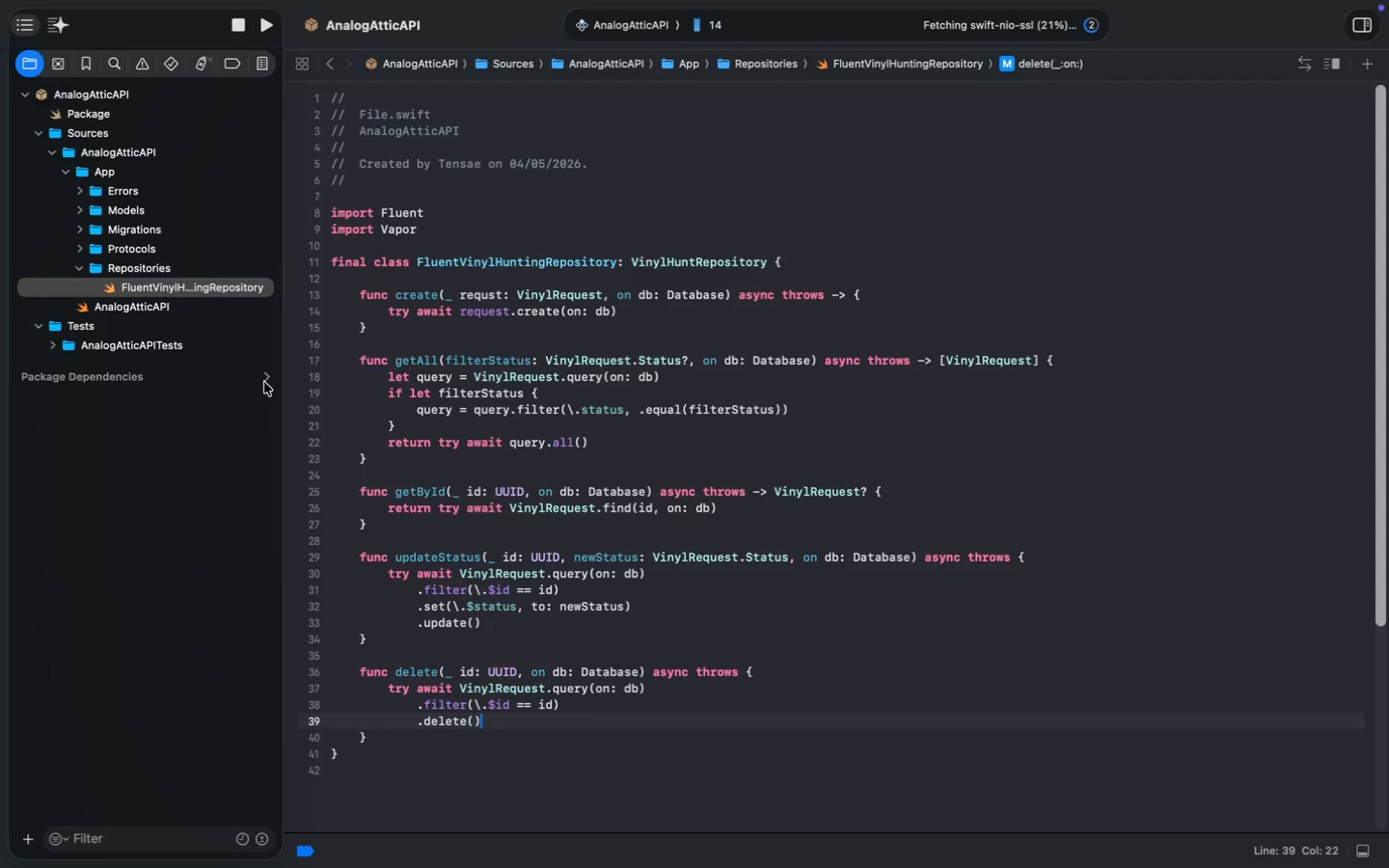 
left_click([79, 270])
 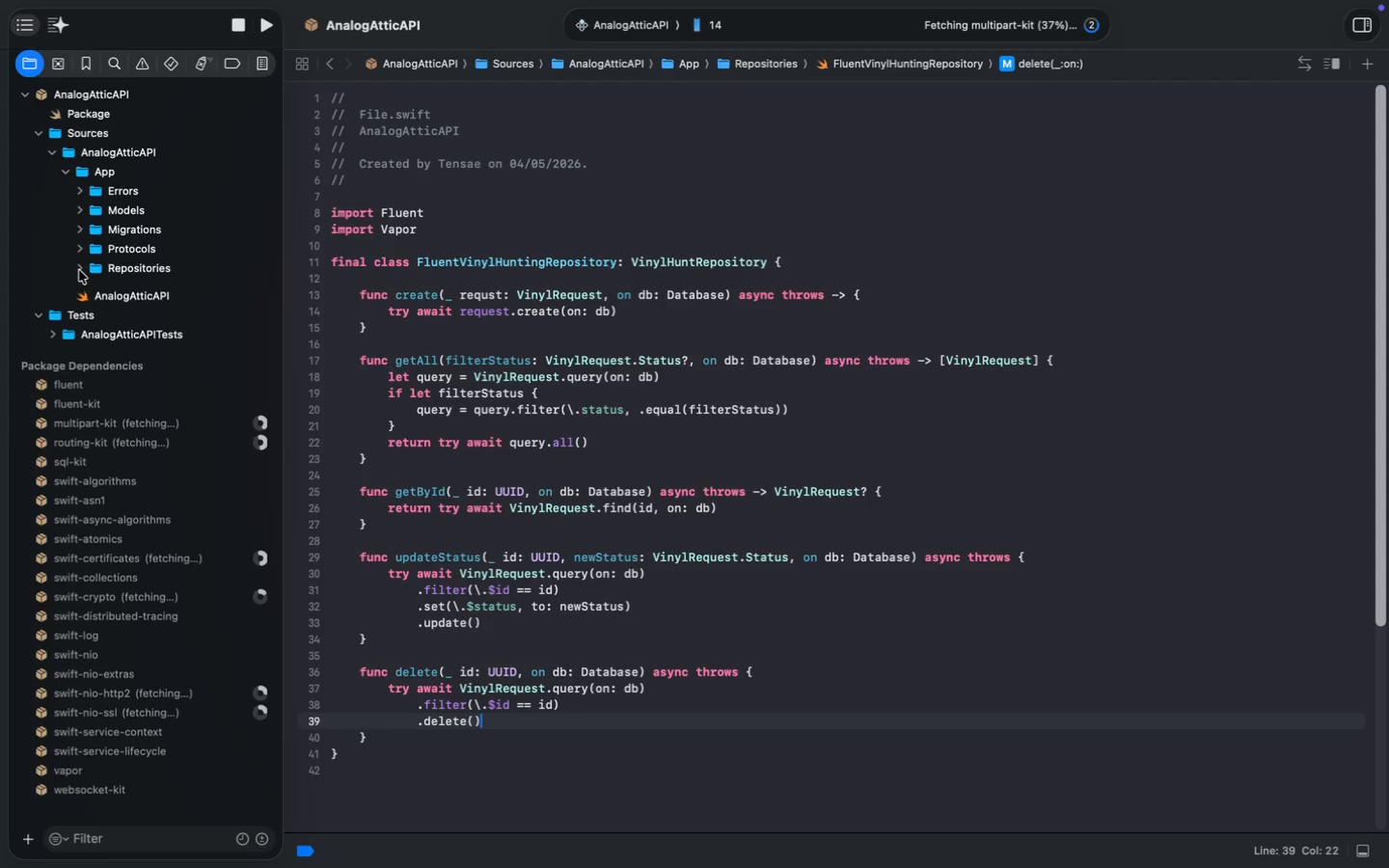 
left_click([99, 167])
 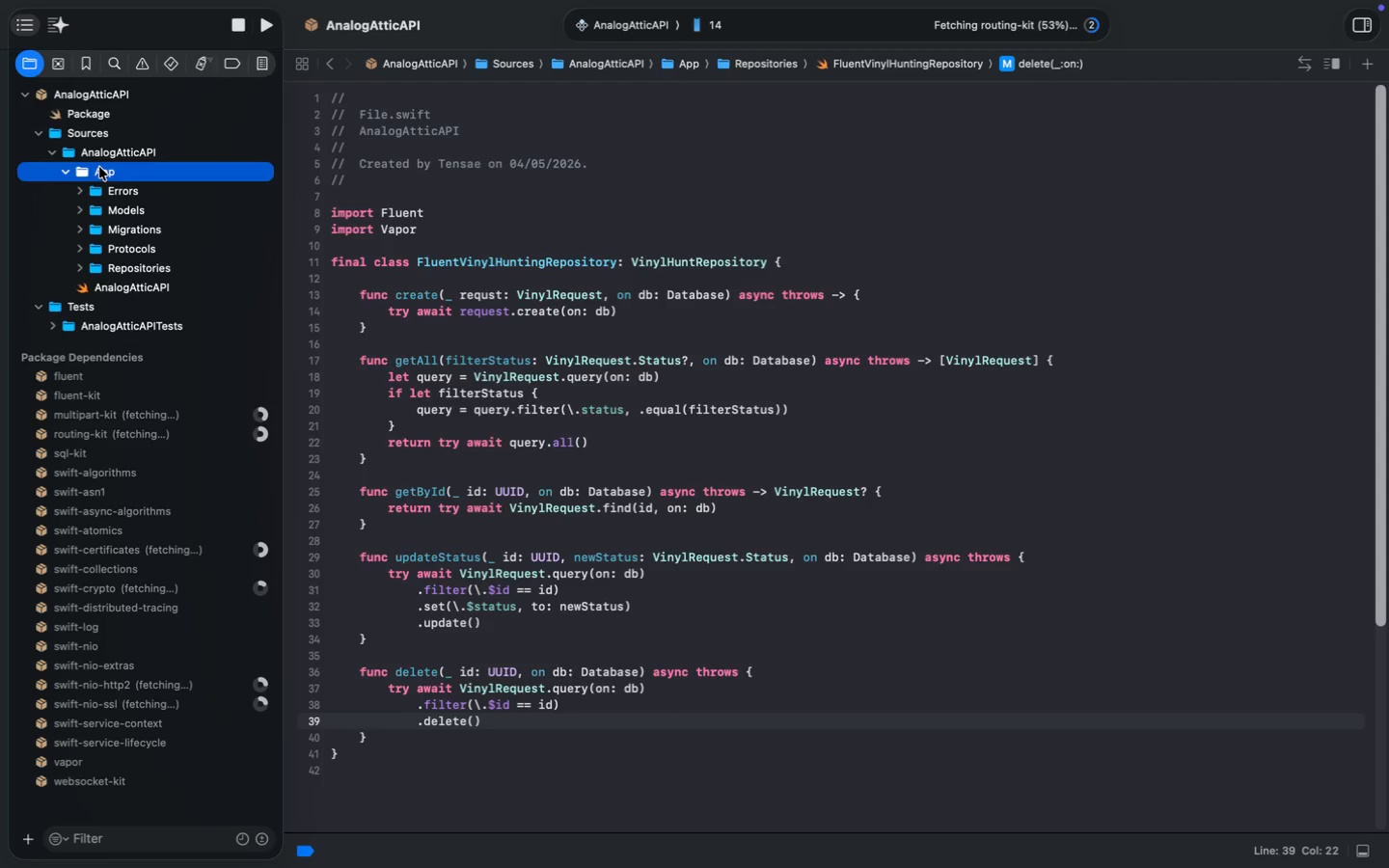 
key(Alt+Meta+N)
 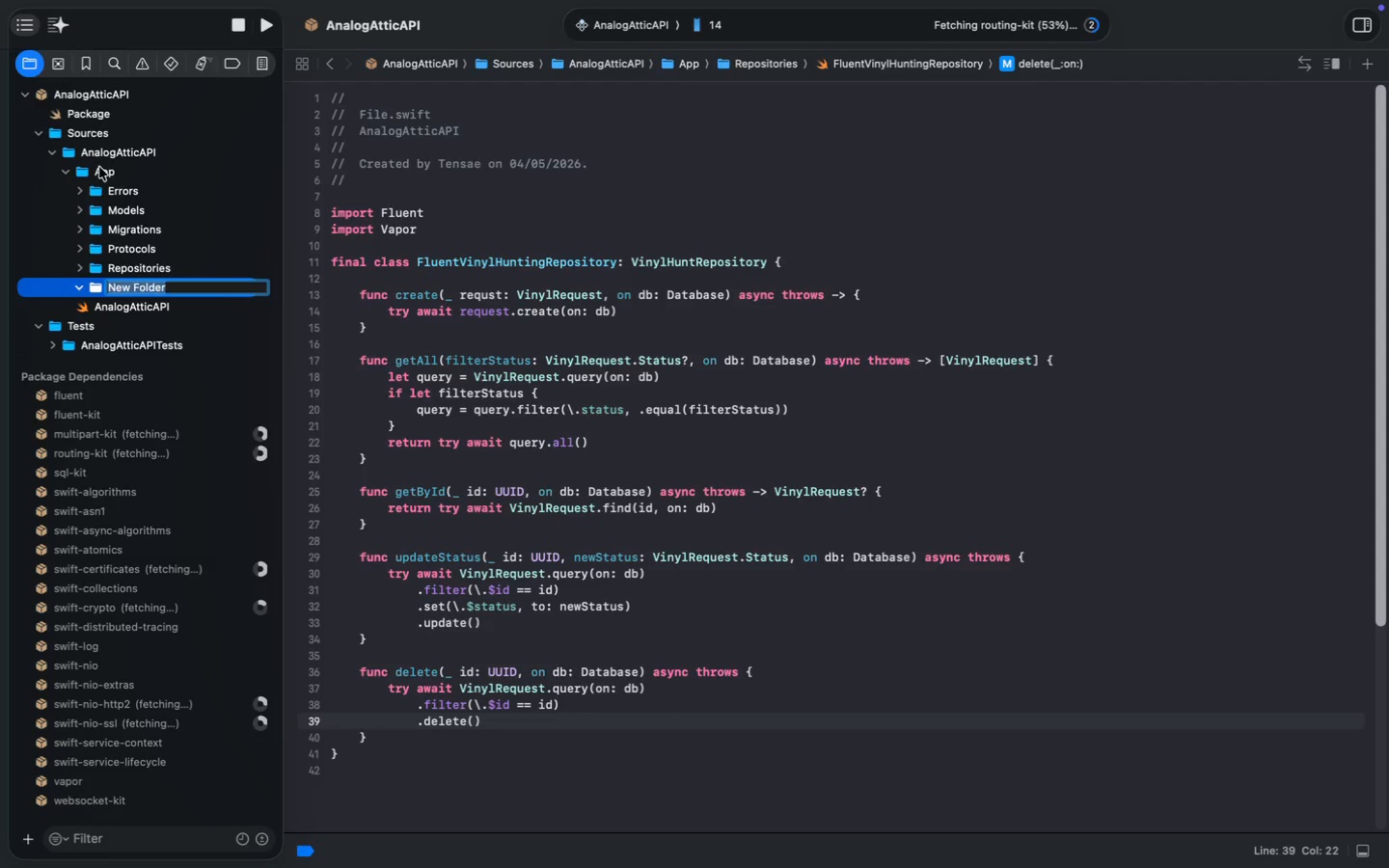 
type(Services)
 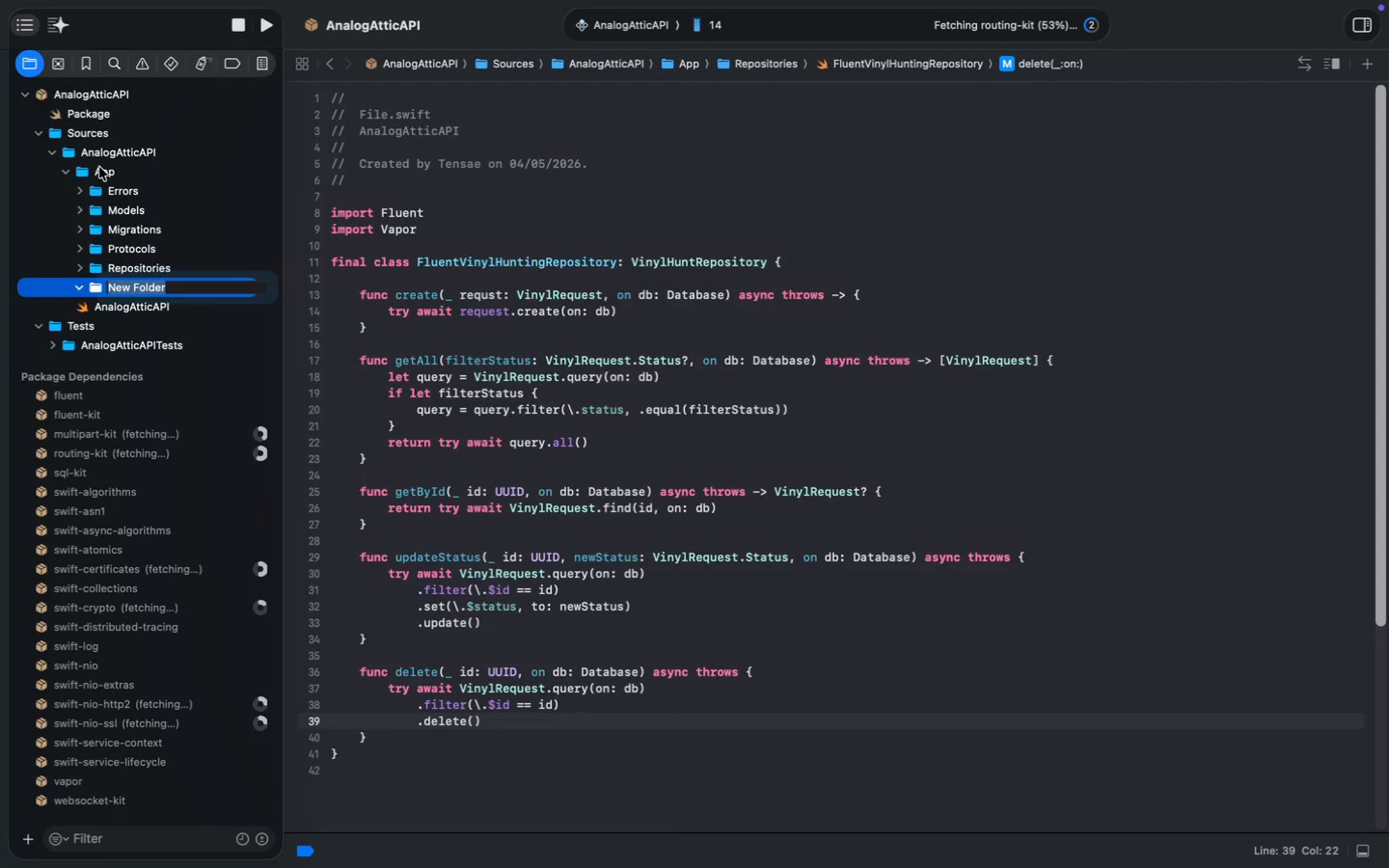 
key(Enter)
 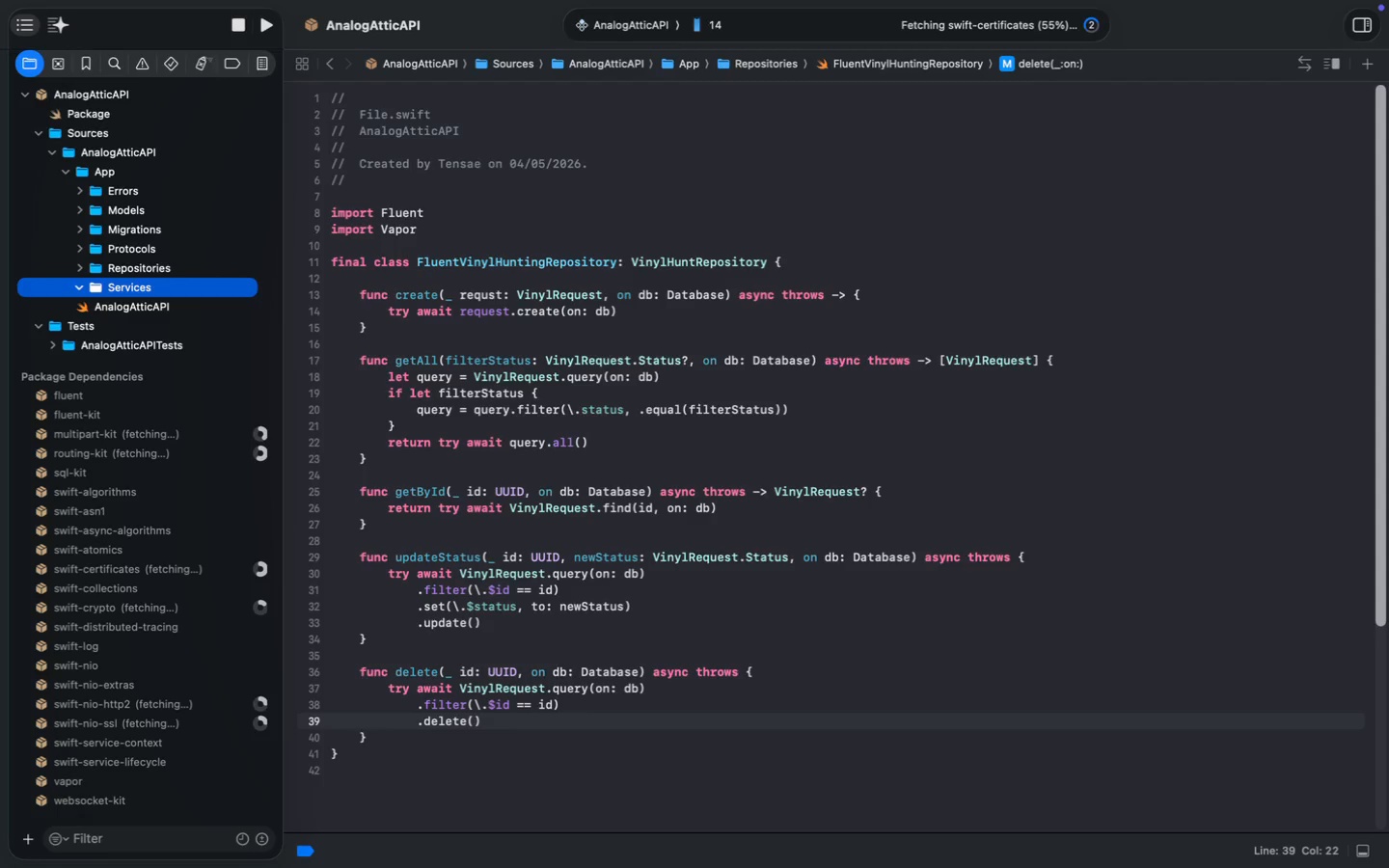 
key(Meta+N)
 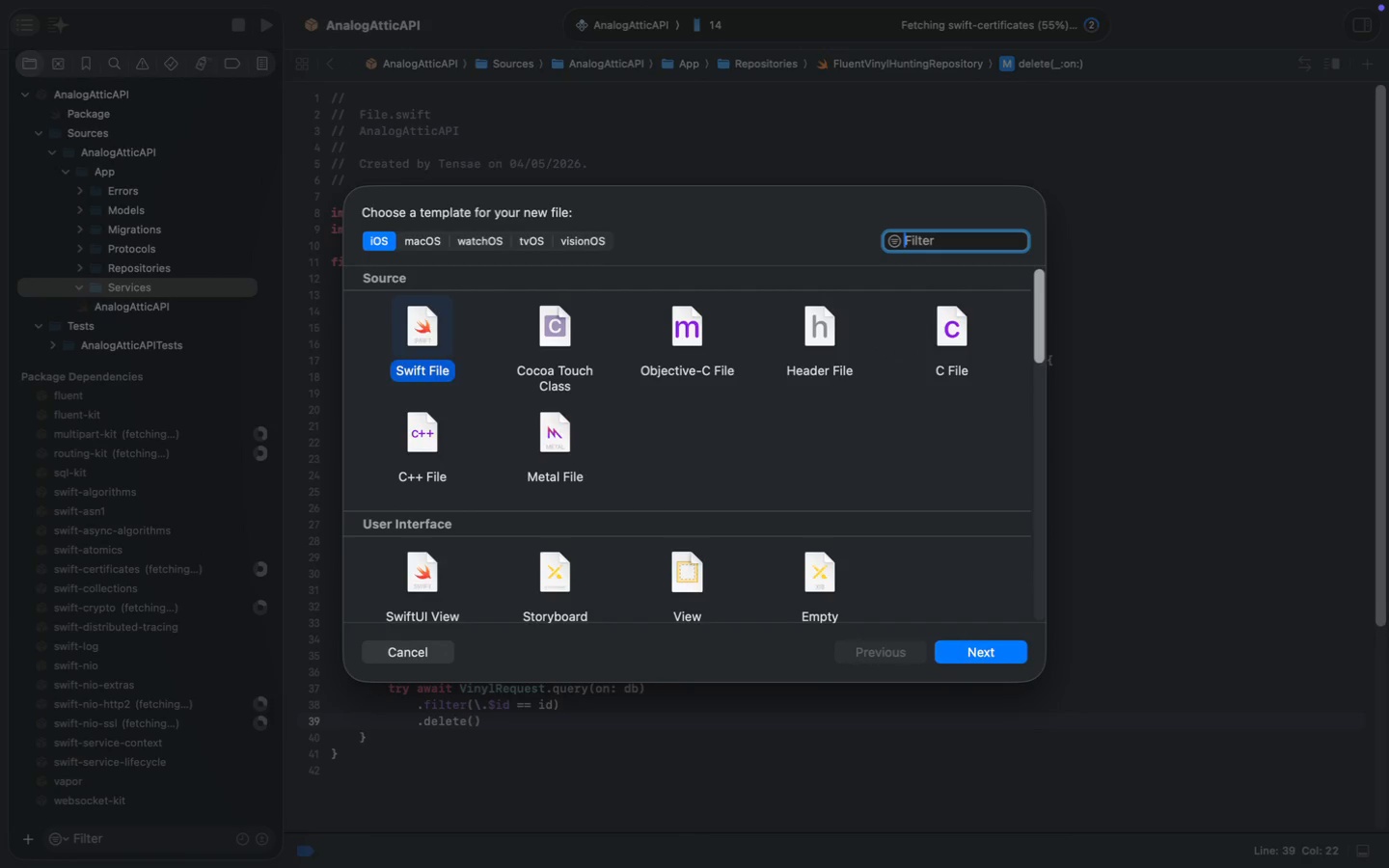 
key(Enter)
 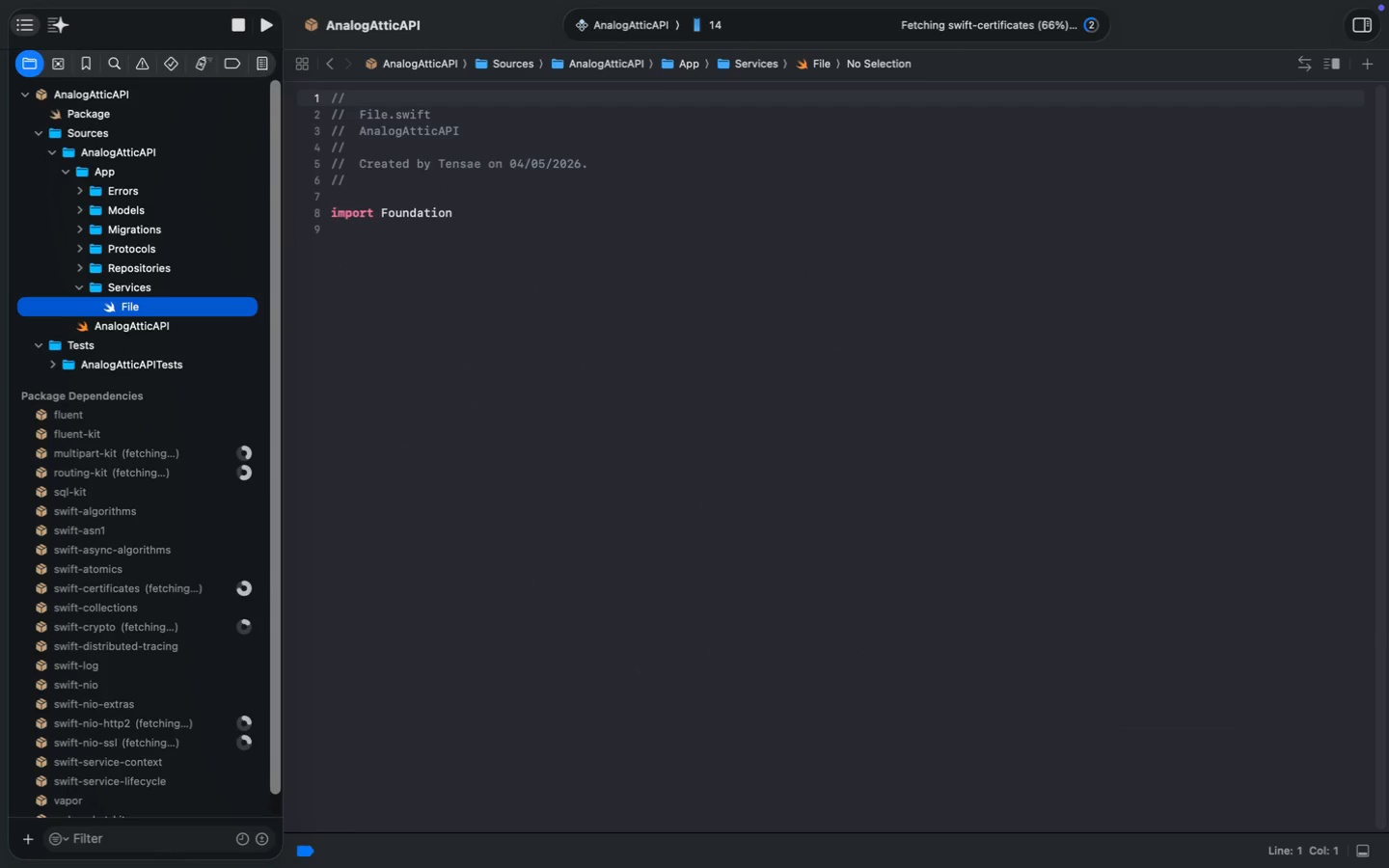 
key(Shift+ShiftLeft)
 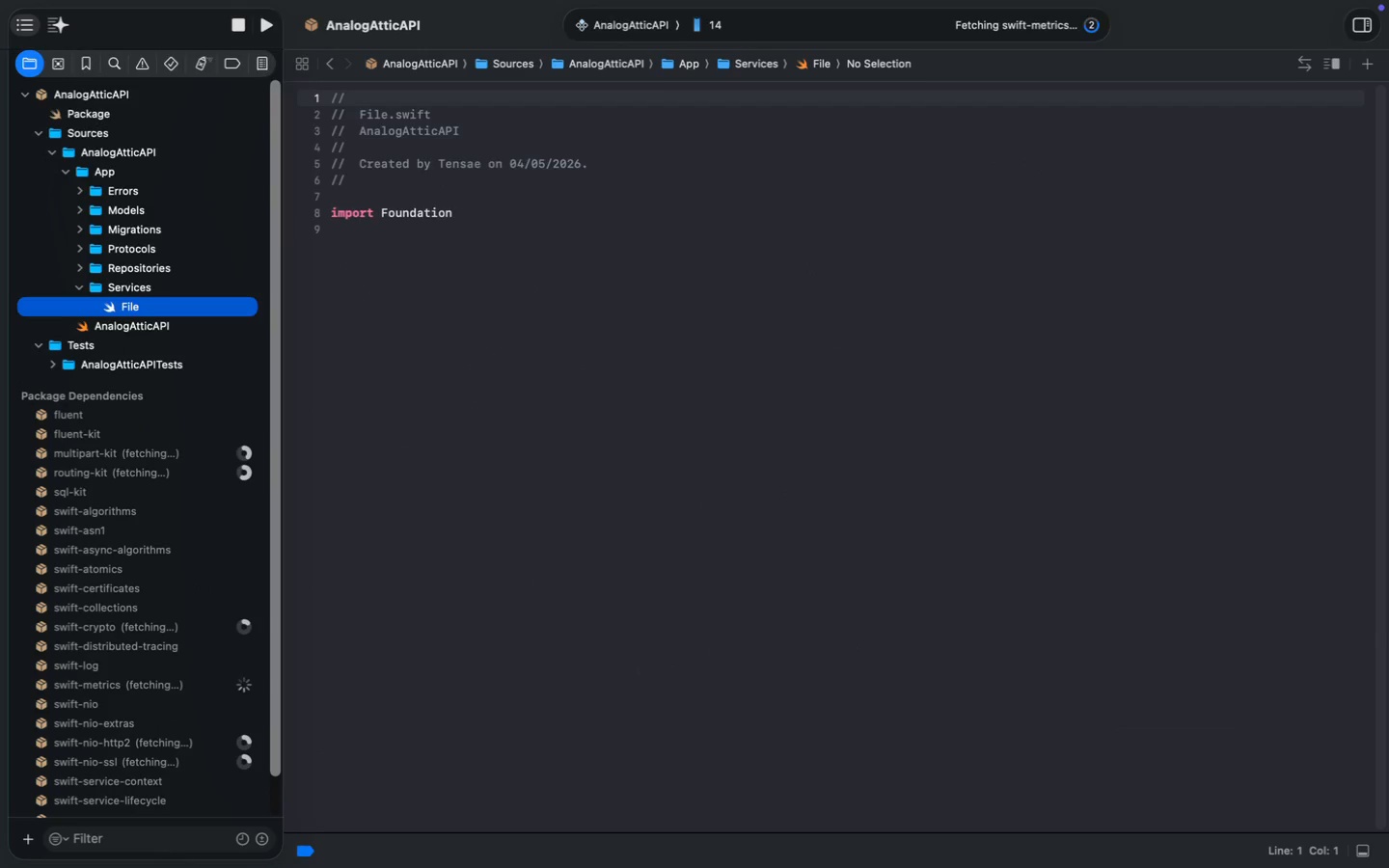 
key(Enter)
 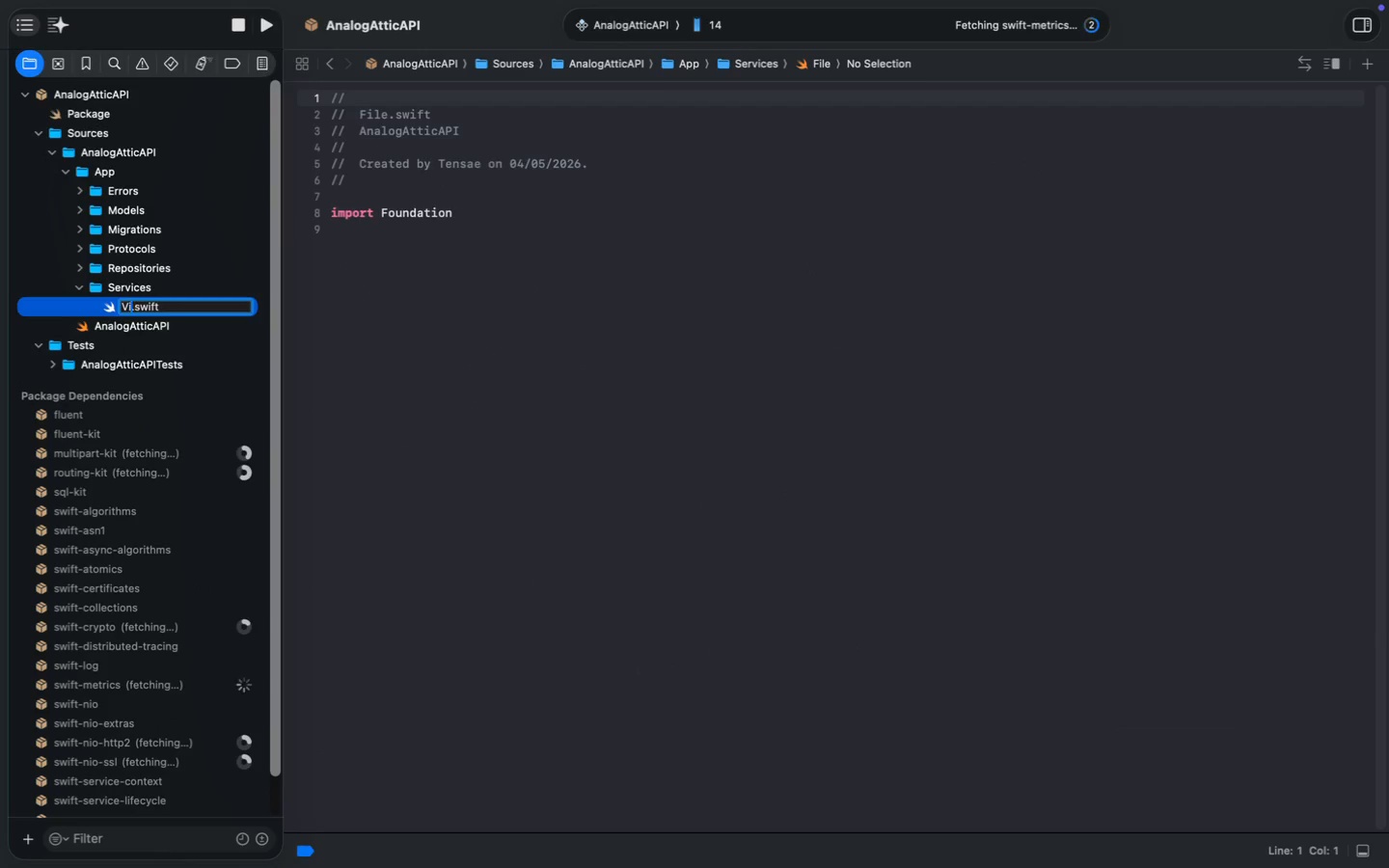 
type(VinylF)
key(Backspace)
type(HuntService)
 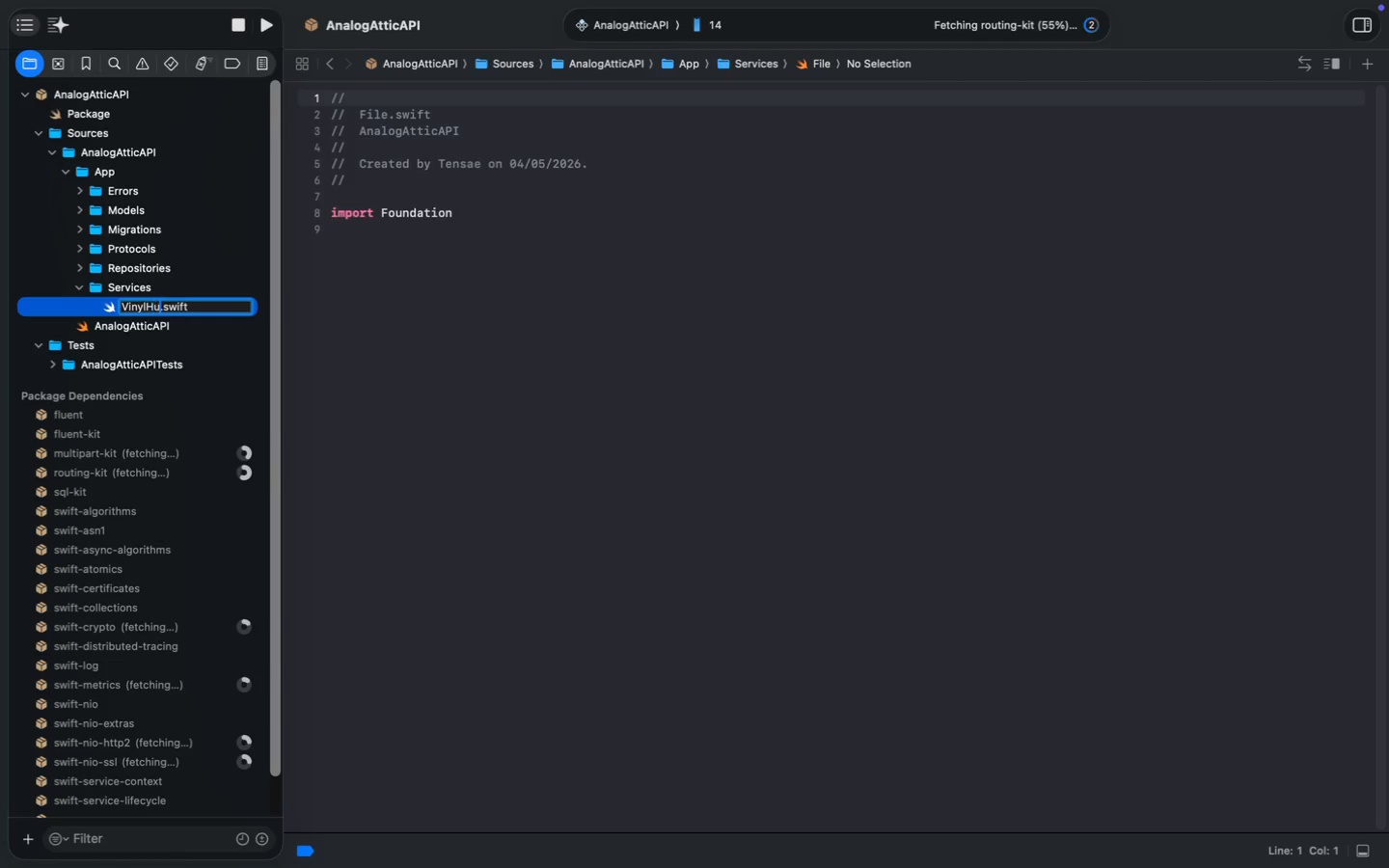 
 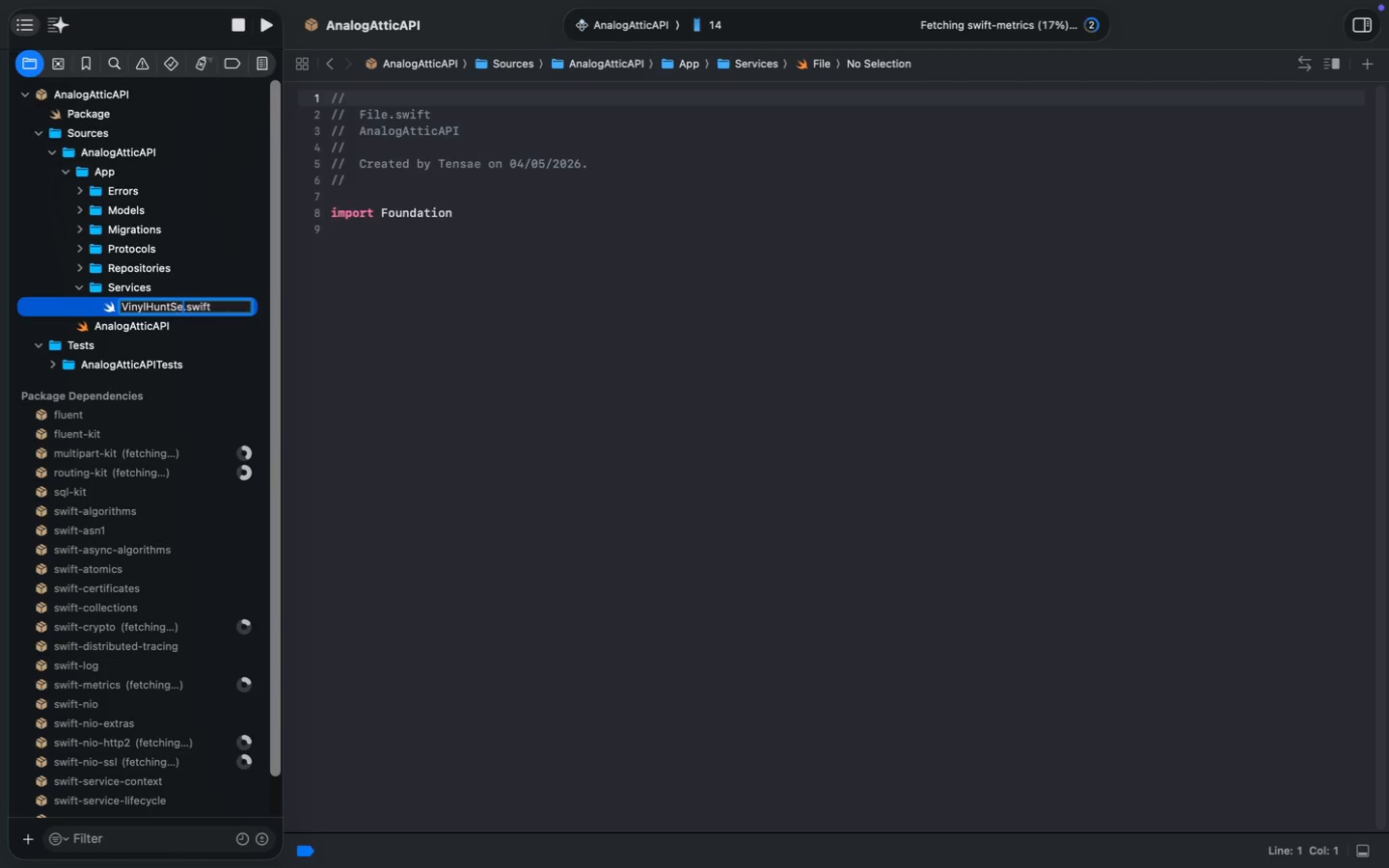 
key(Enter)
 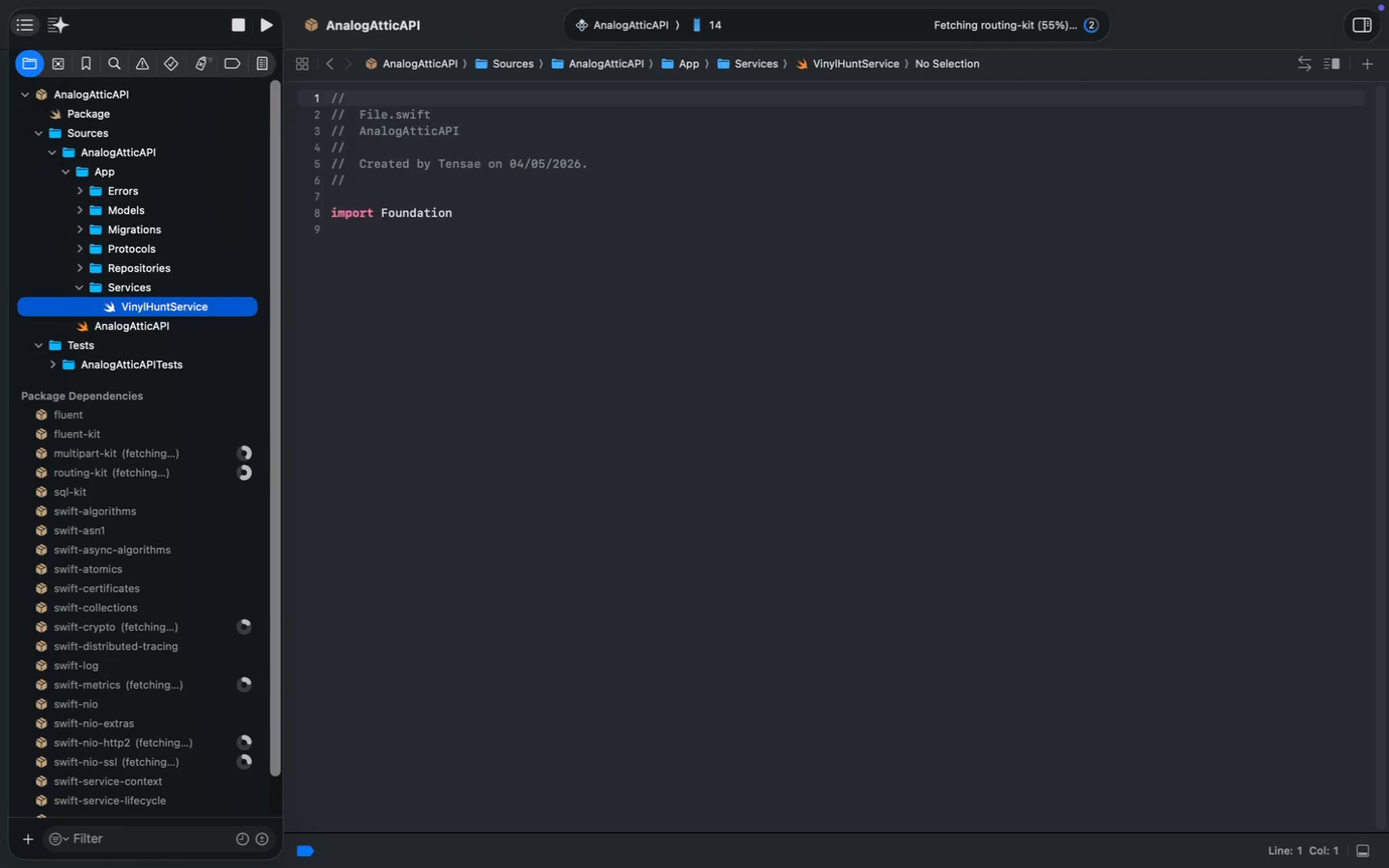 
double_click([435, 218])
 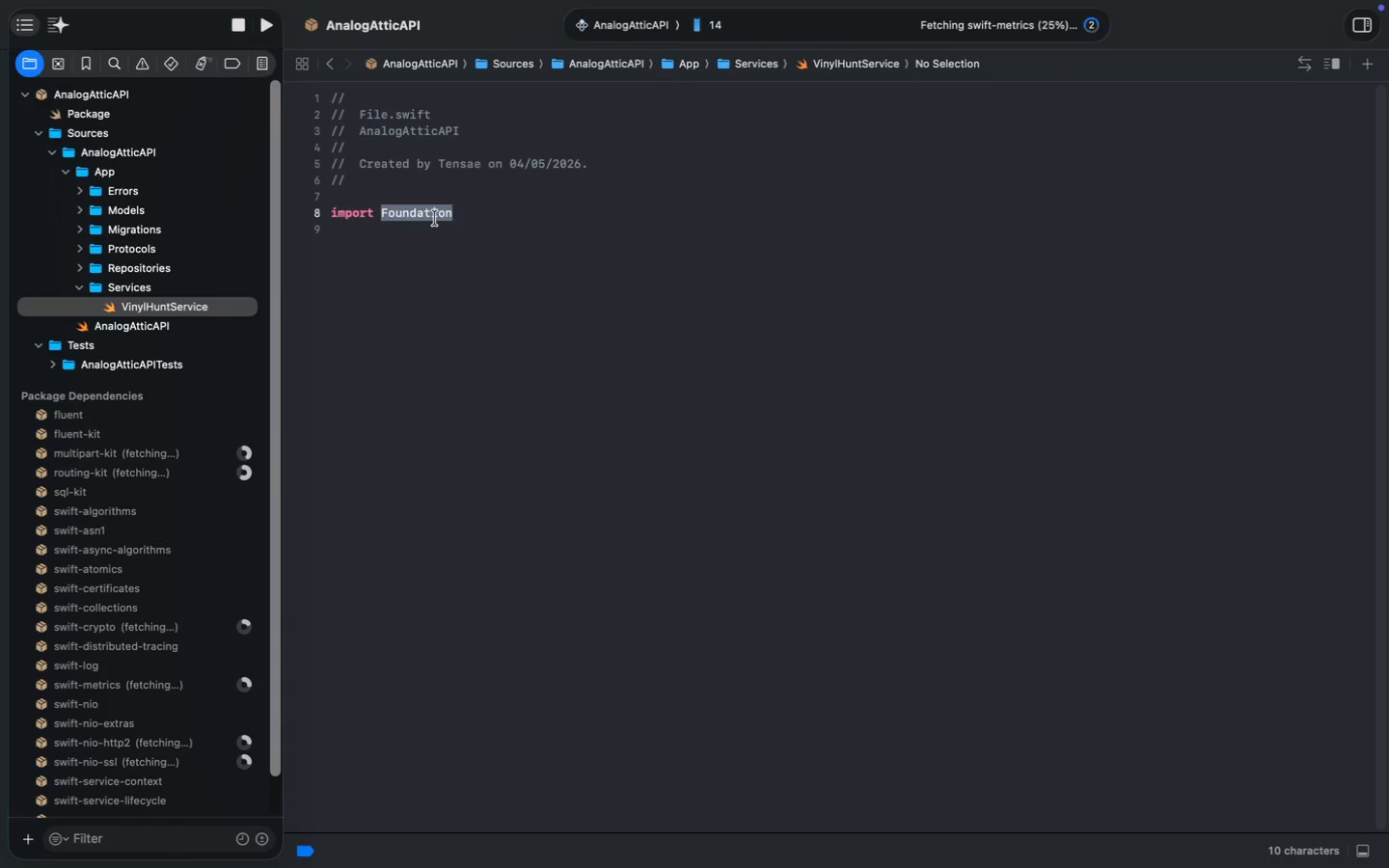 
type(Fluent)
 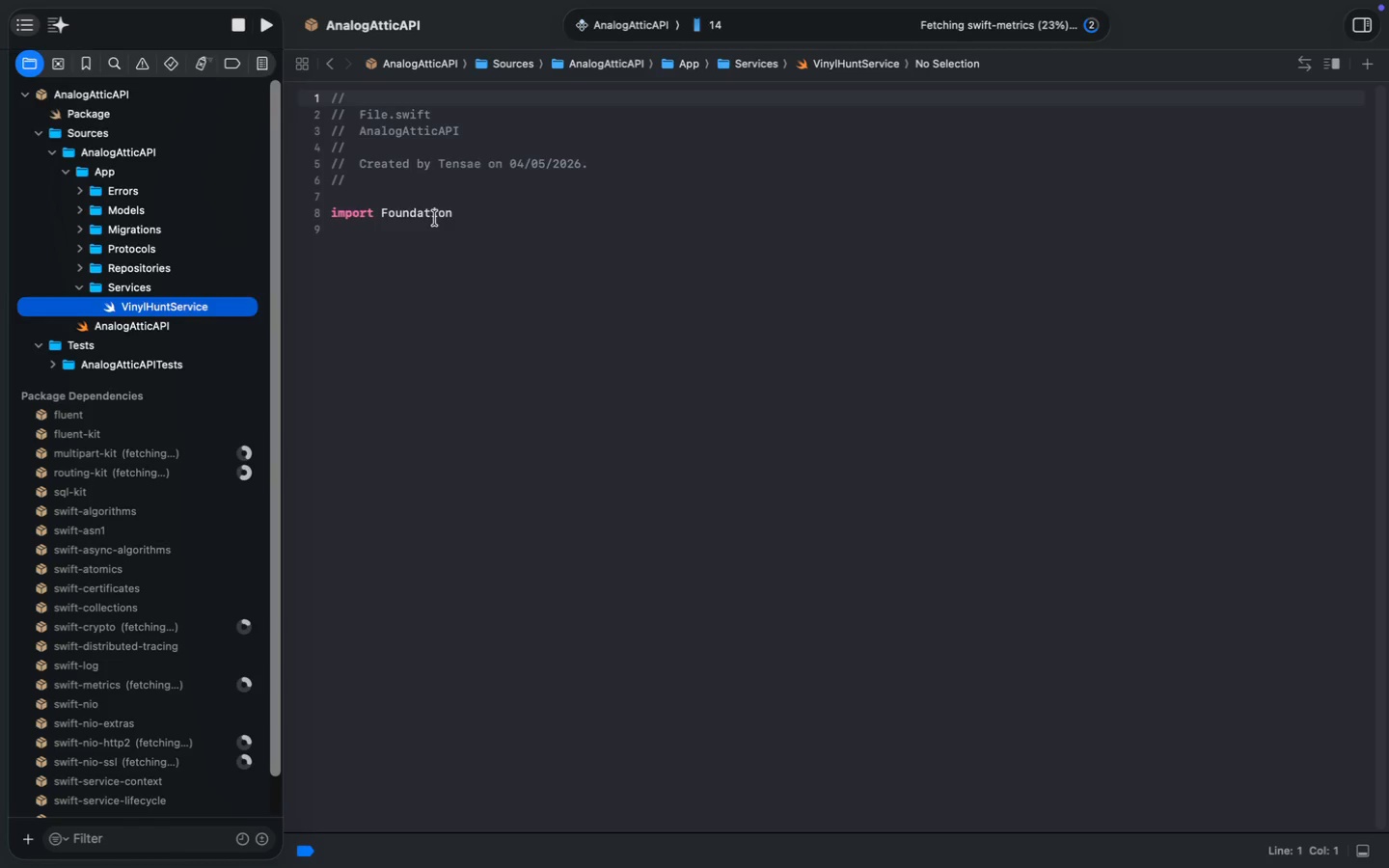 
key(Enter)
 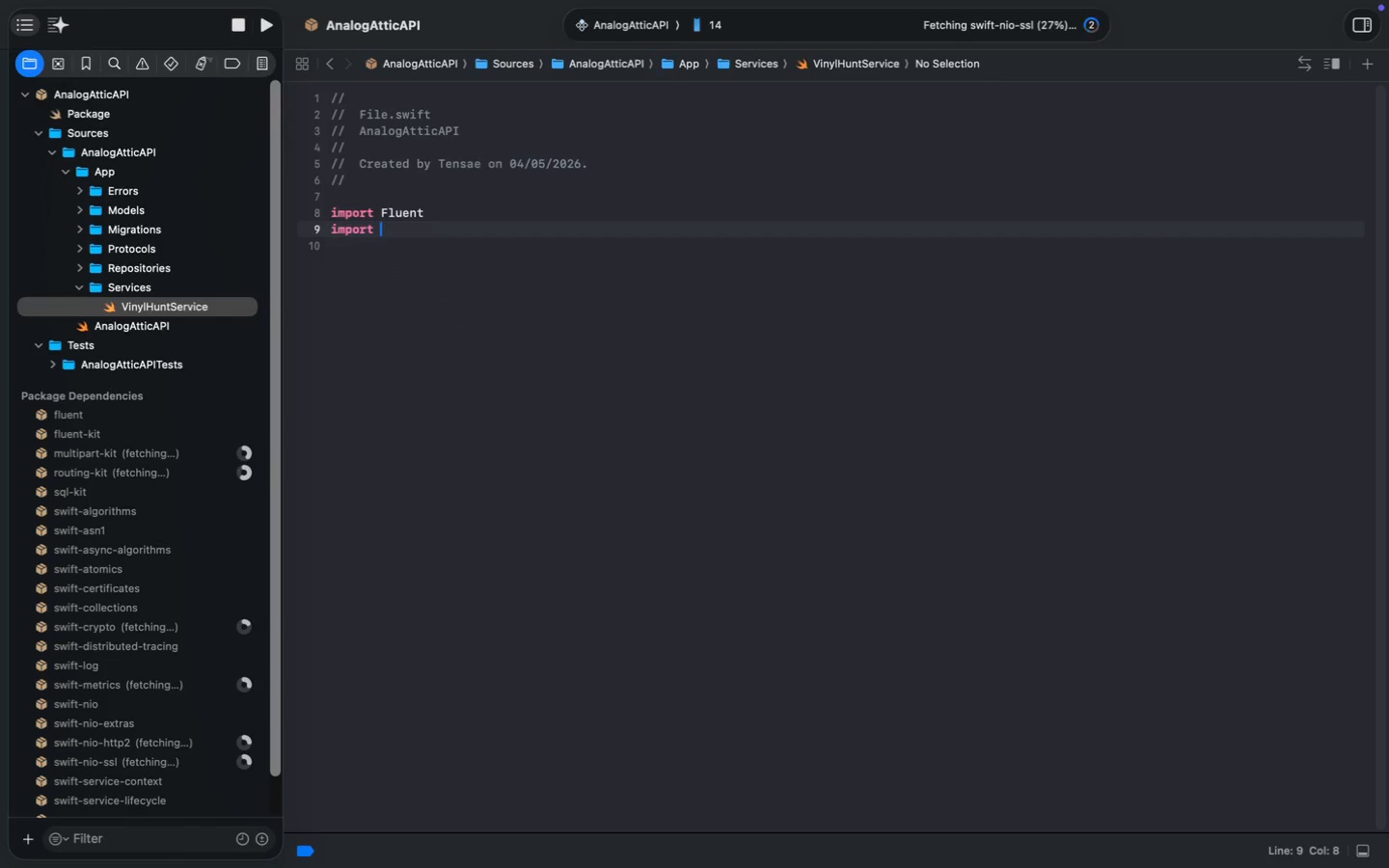 
type(import Vapor)
 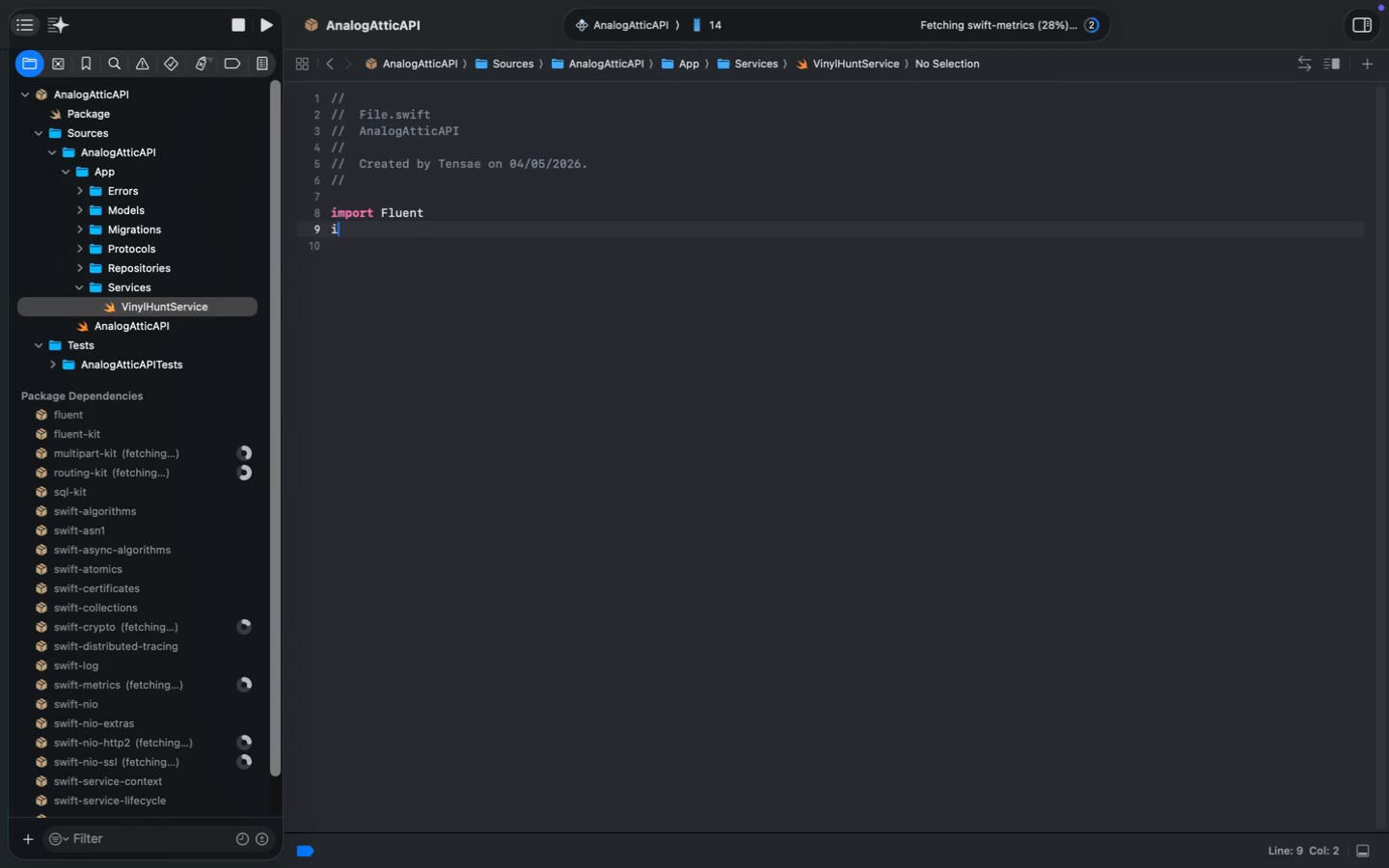 
 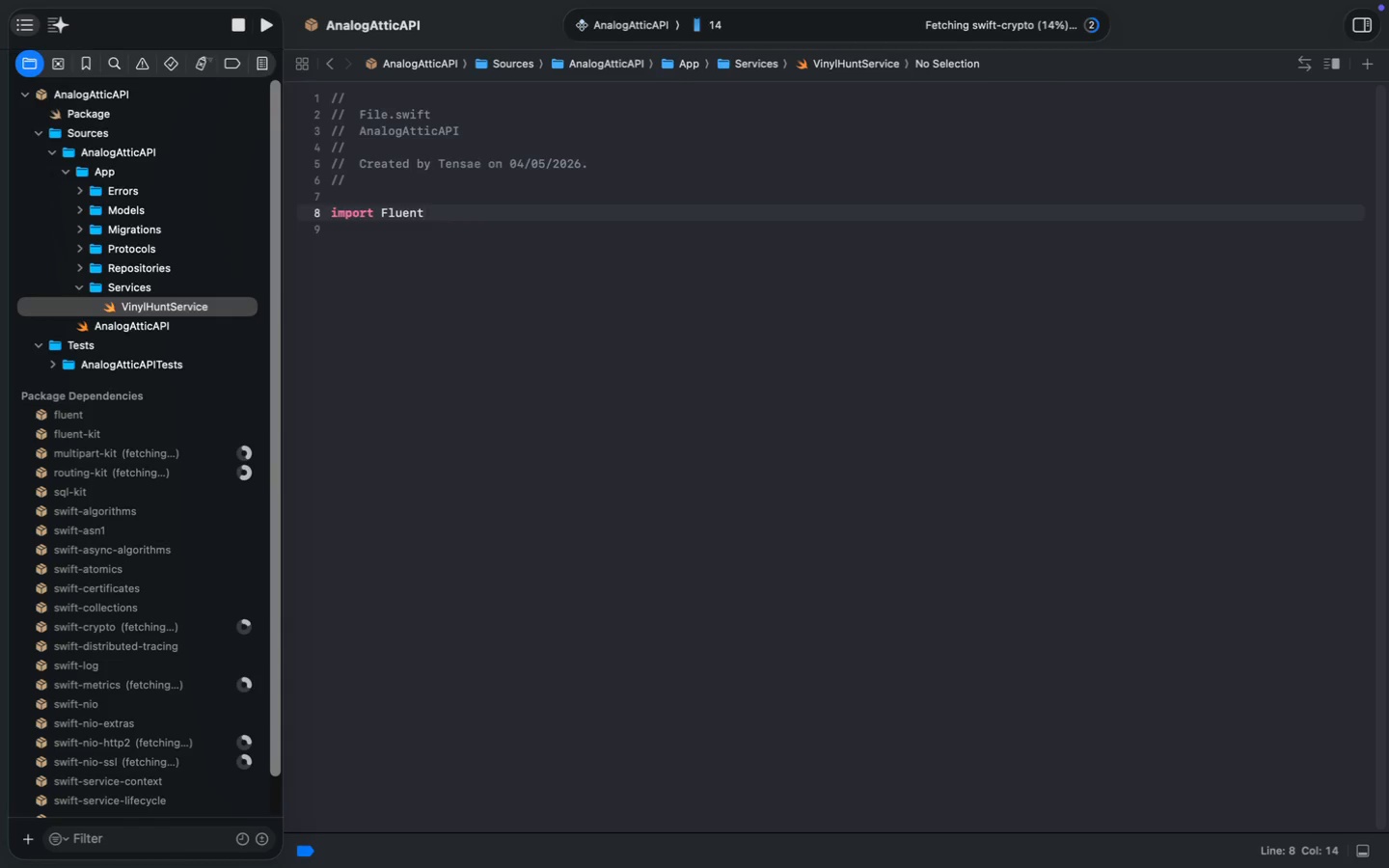 
key(Enter)
 